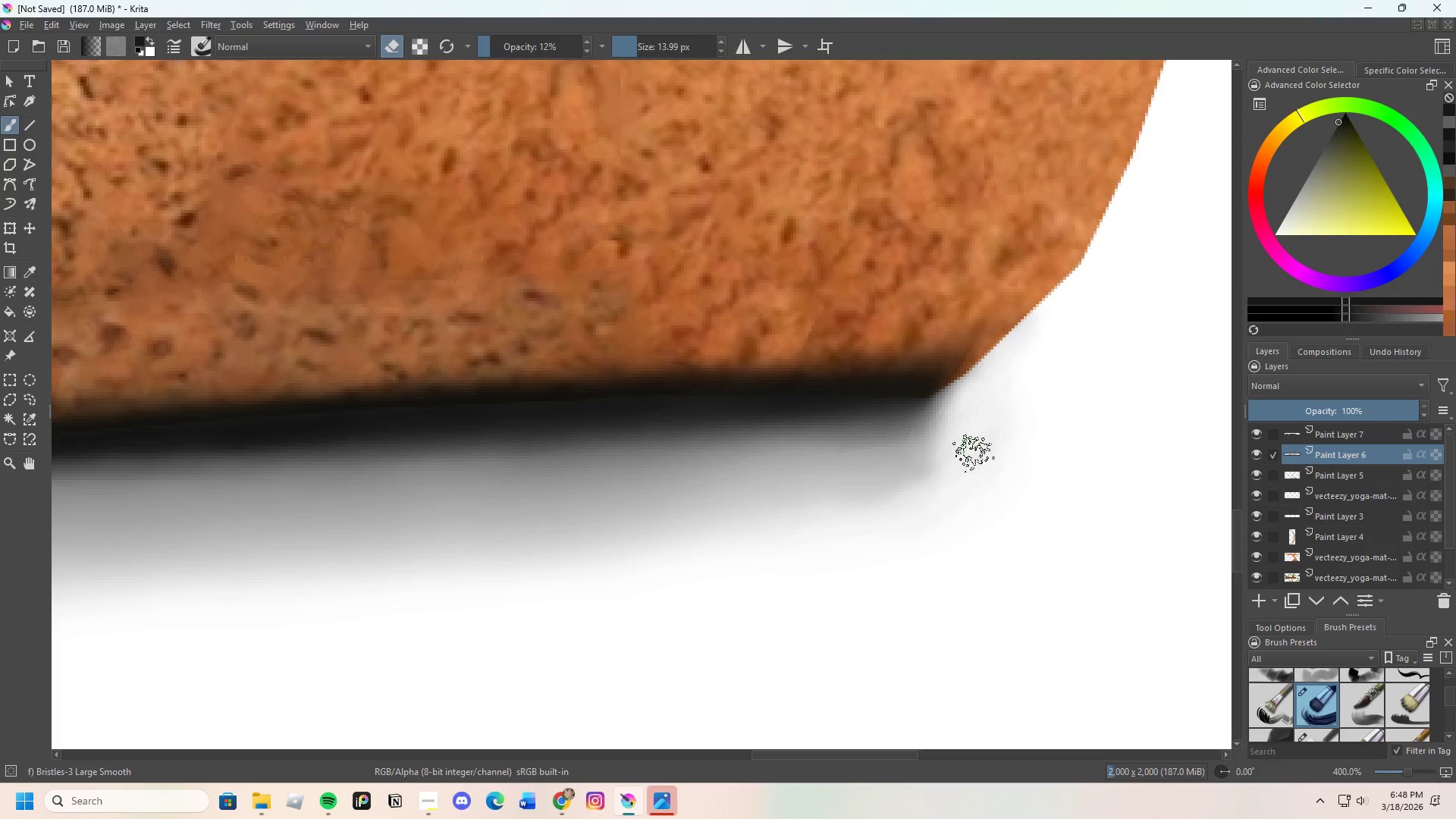 
left_click_drag(start_coordinate=[965, 473], to_coordinate=[963, 469])
 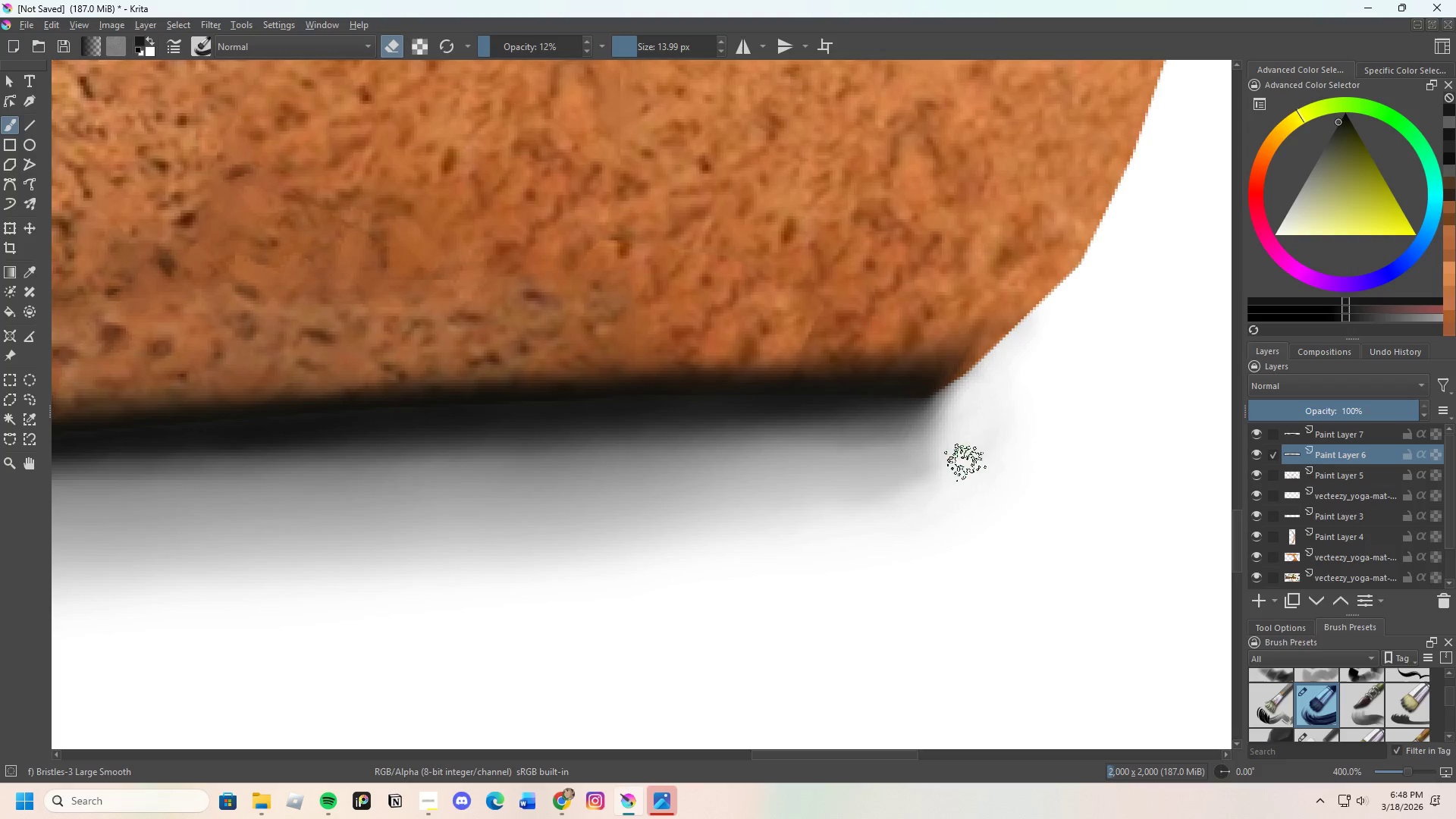 
left_click_drag(start_coordinate=[953, 475], to_coordinate=[950, 482])
 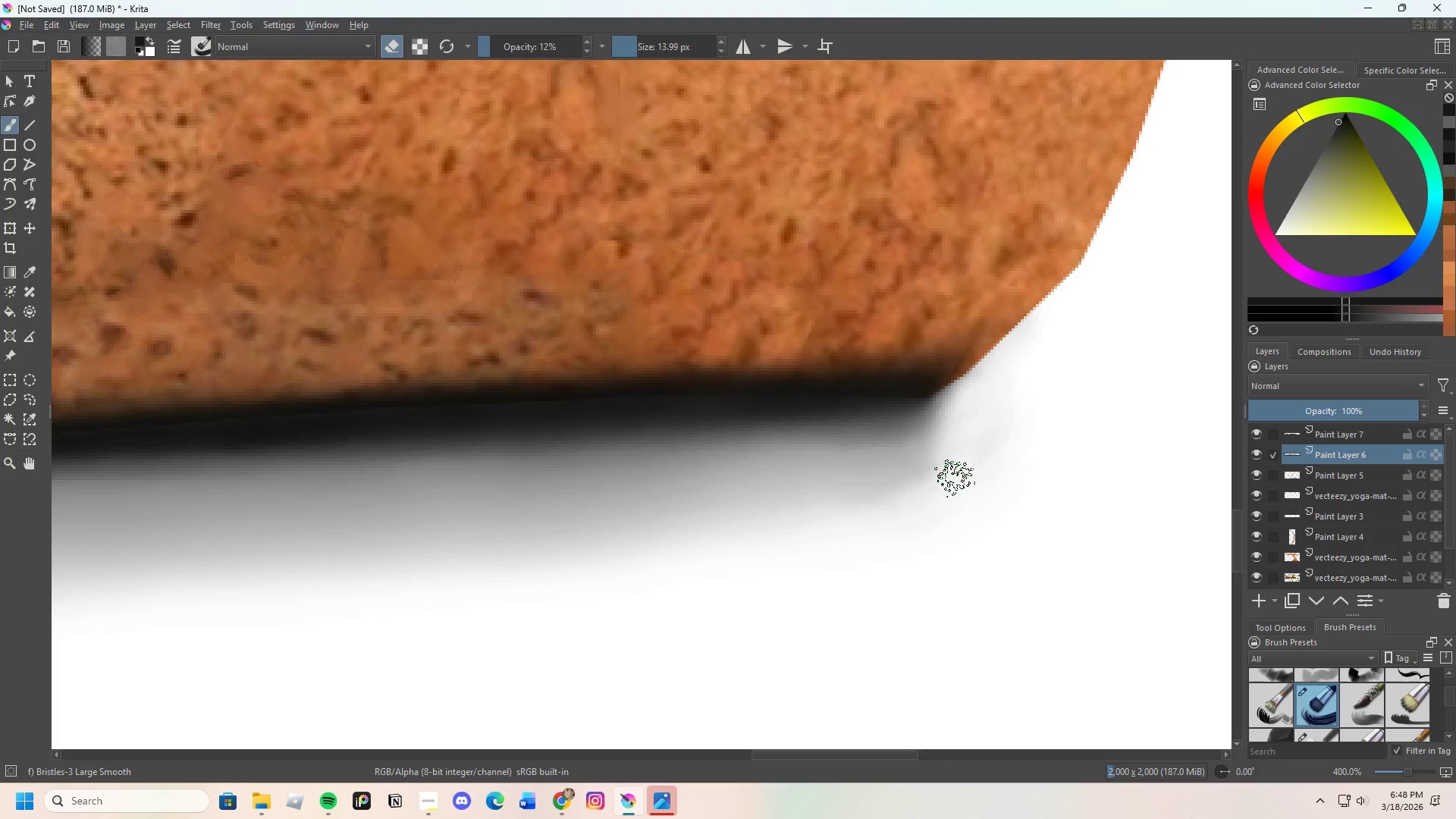 
left_click_drag(start_coordinate=[954, 481], to_coordinate=[906, 512])
 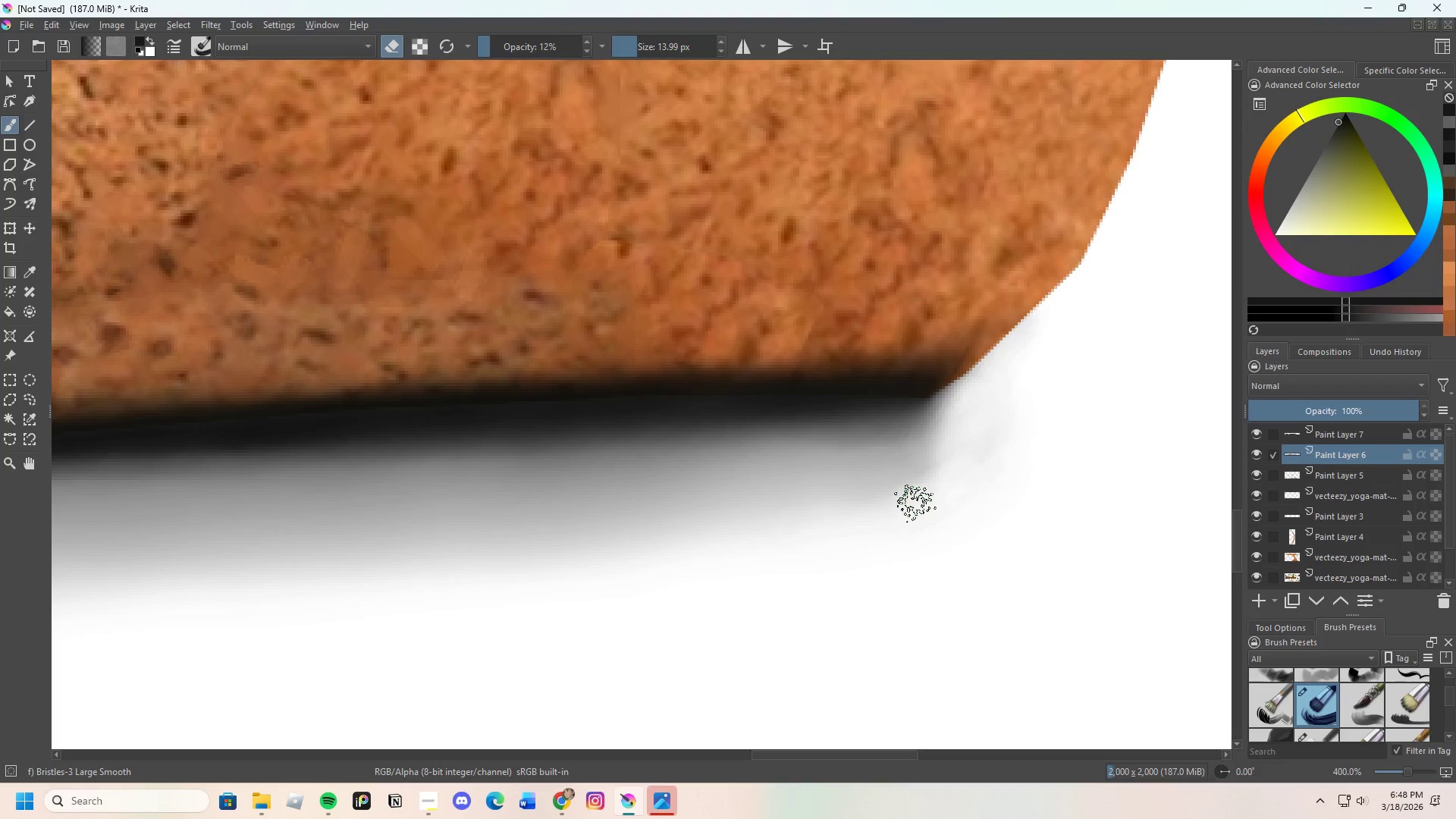 
left_click_drag(start_coordinate=[952, 475], to_coordinate=[940, 474])
 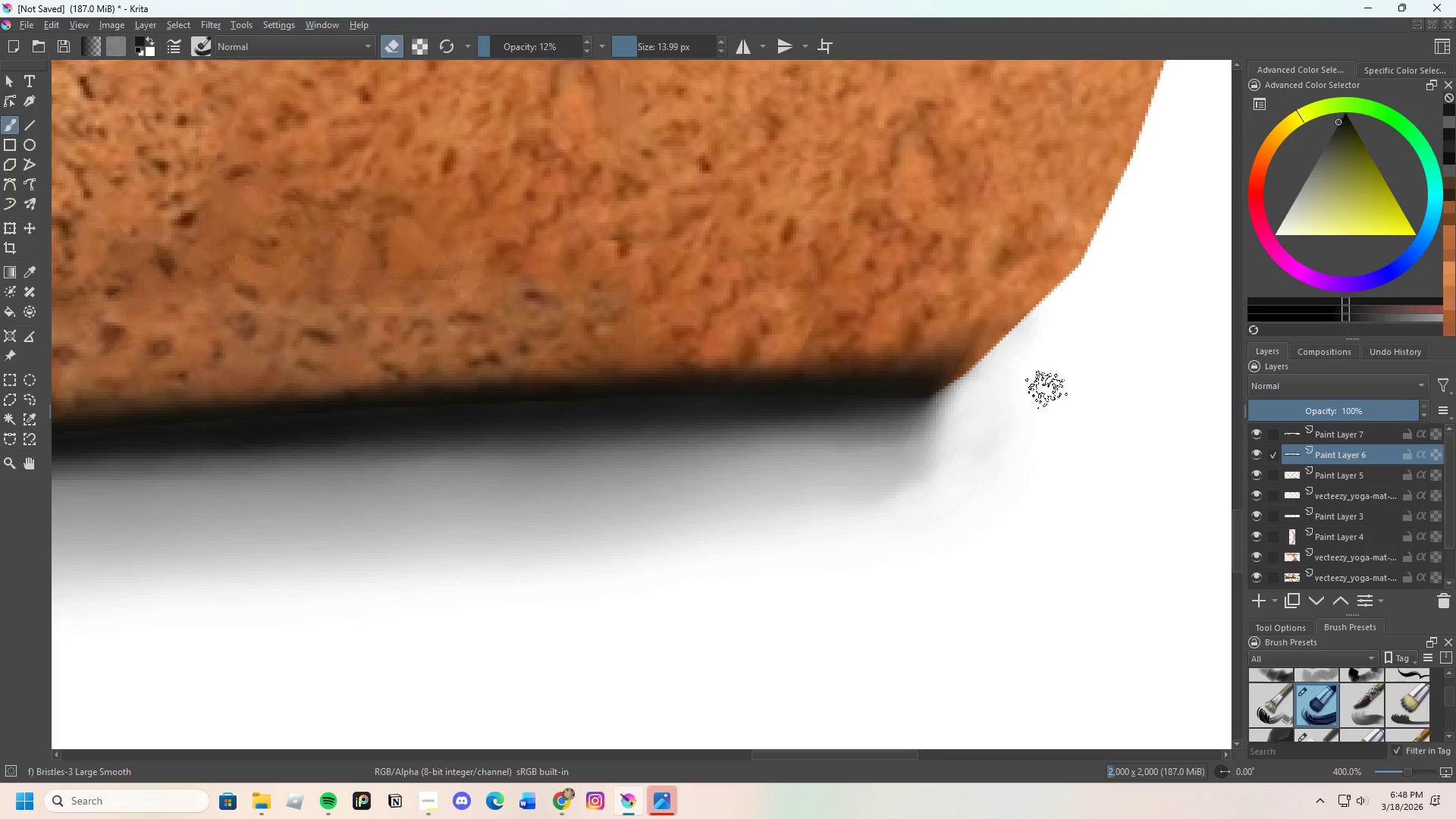 
left_click_drag(start_coordinate=[1046, 394], to_coordinate=[1046, 403])
 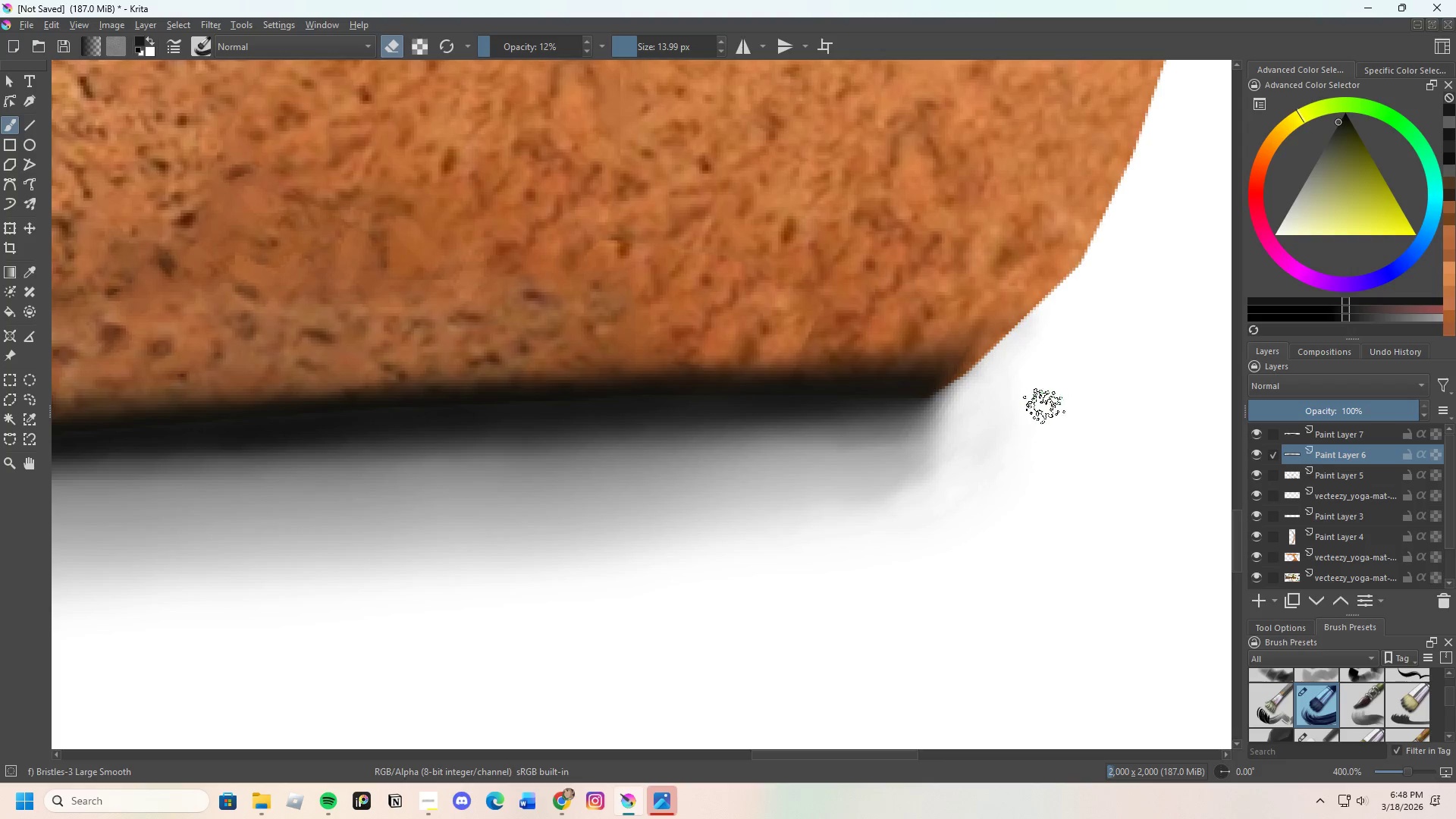 
left_click_drag(start_coordinate=[1021, 447], to_coordinate=[986, 502])
 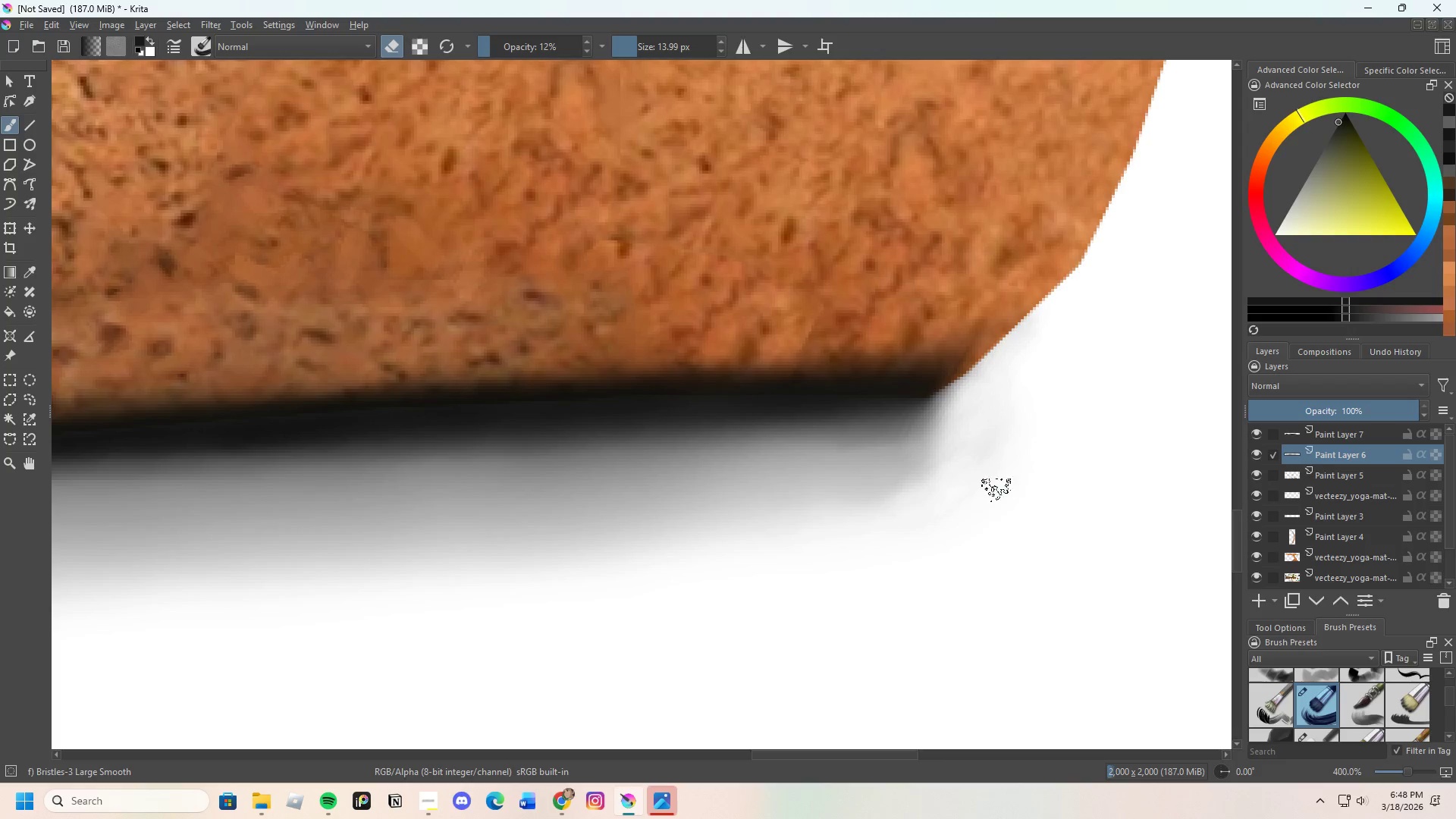 
left_click_drag(start_coordinate=[1007, 475], to_coordinate=[998, 489])
 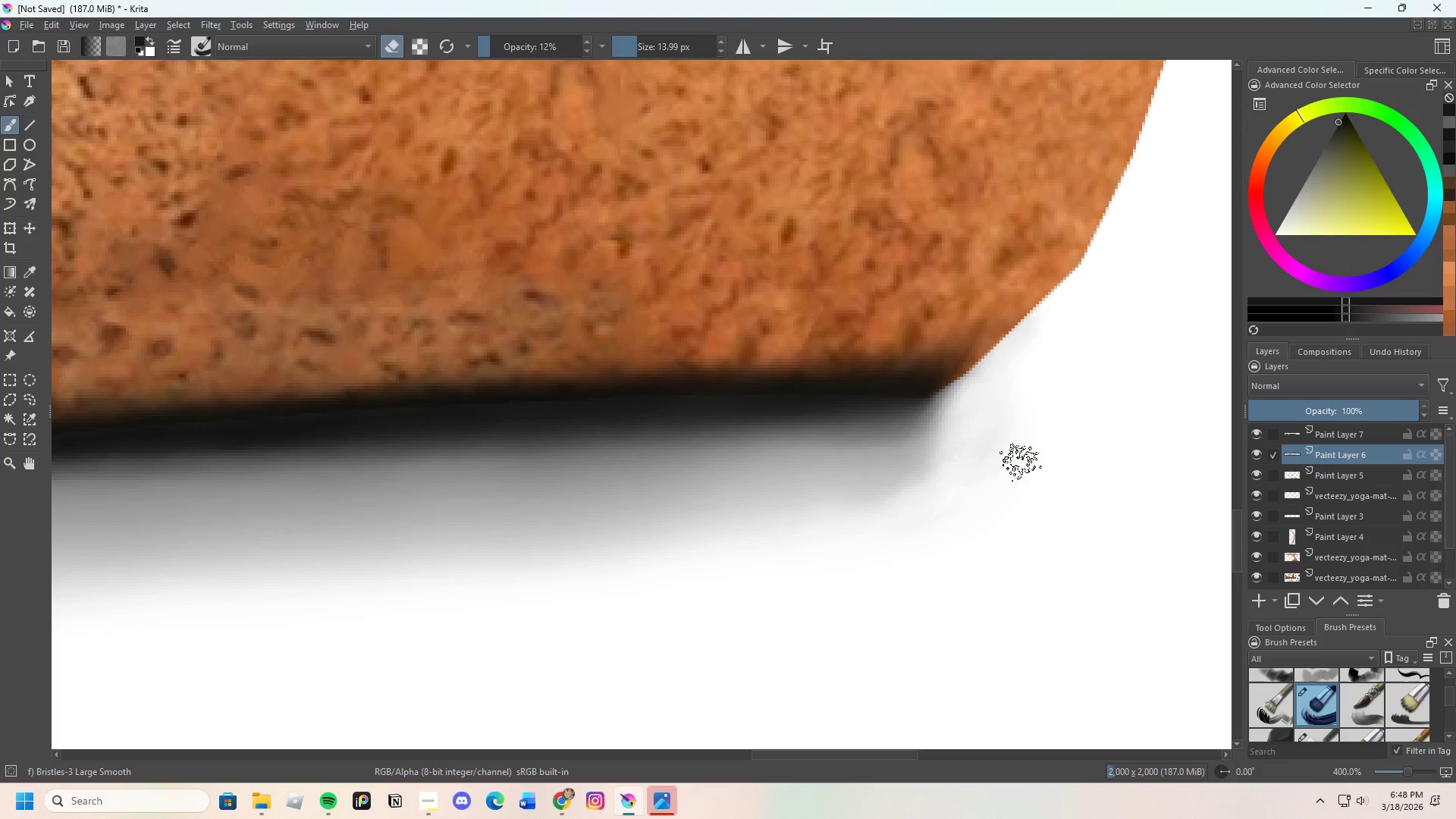 
left_click_drag(start_coordinate=[1014, 462], to_coordinate=[934, 525])
 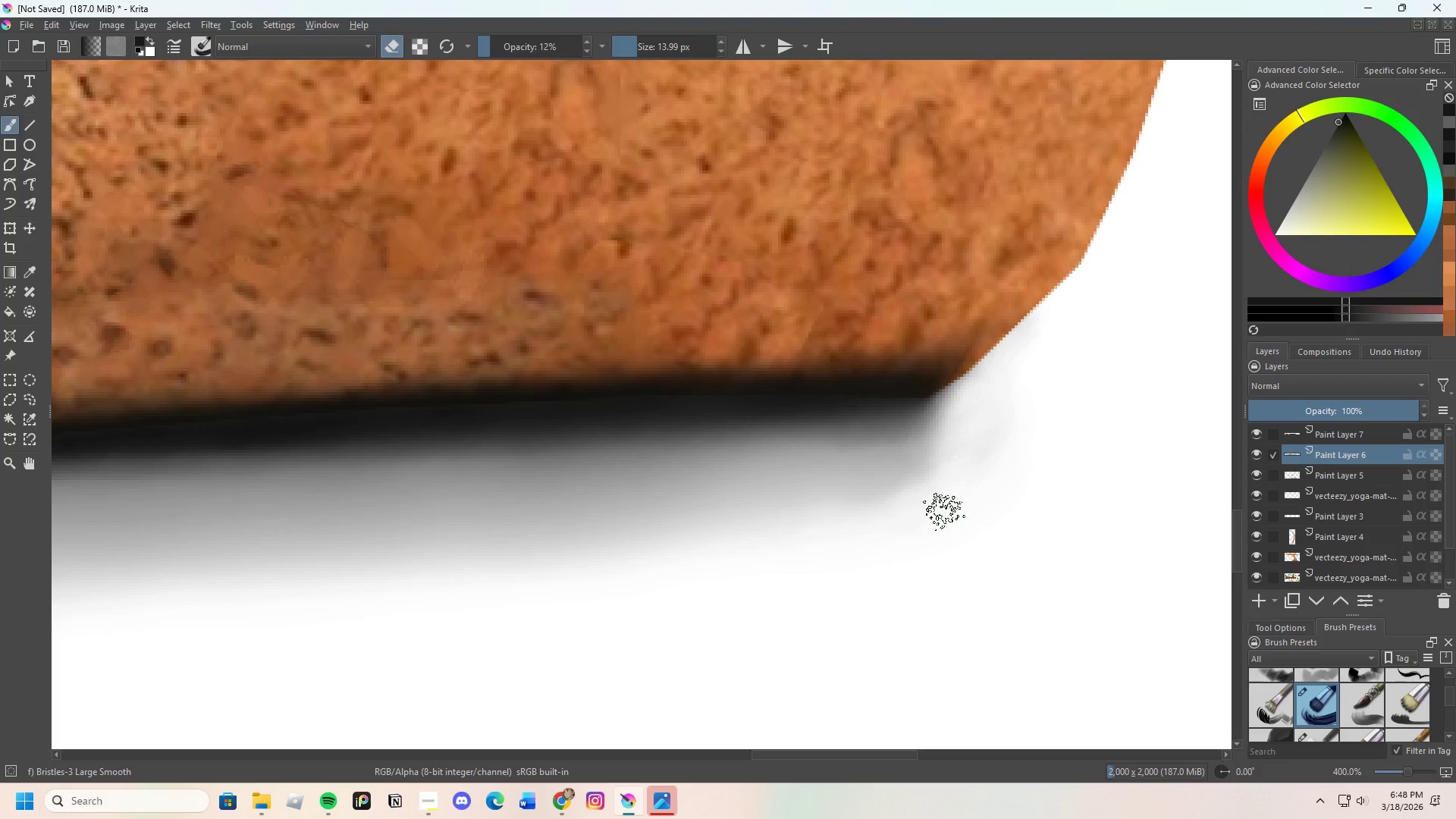 
left_click_drag(start_coordinate=[941, 511], to_coordinate=[764, 547])
 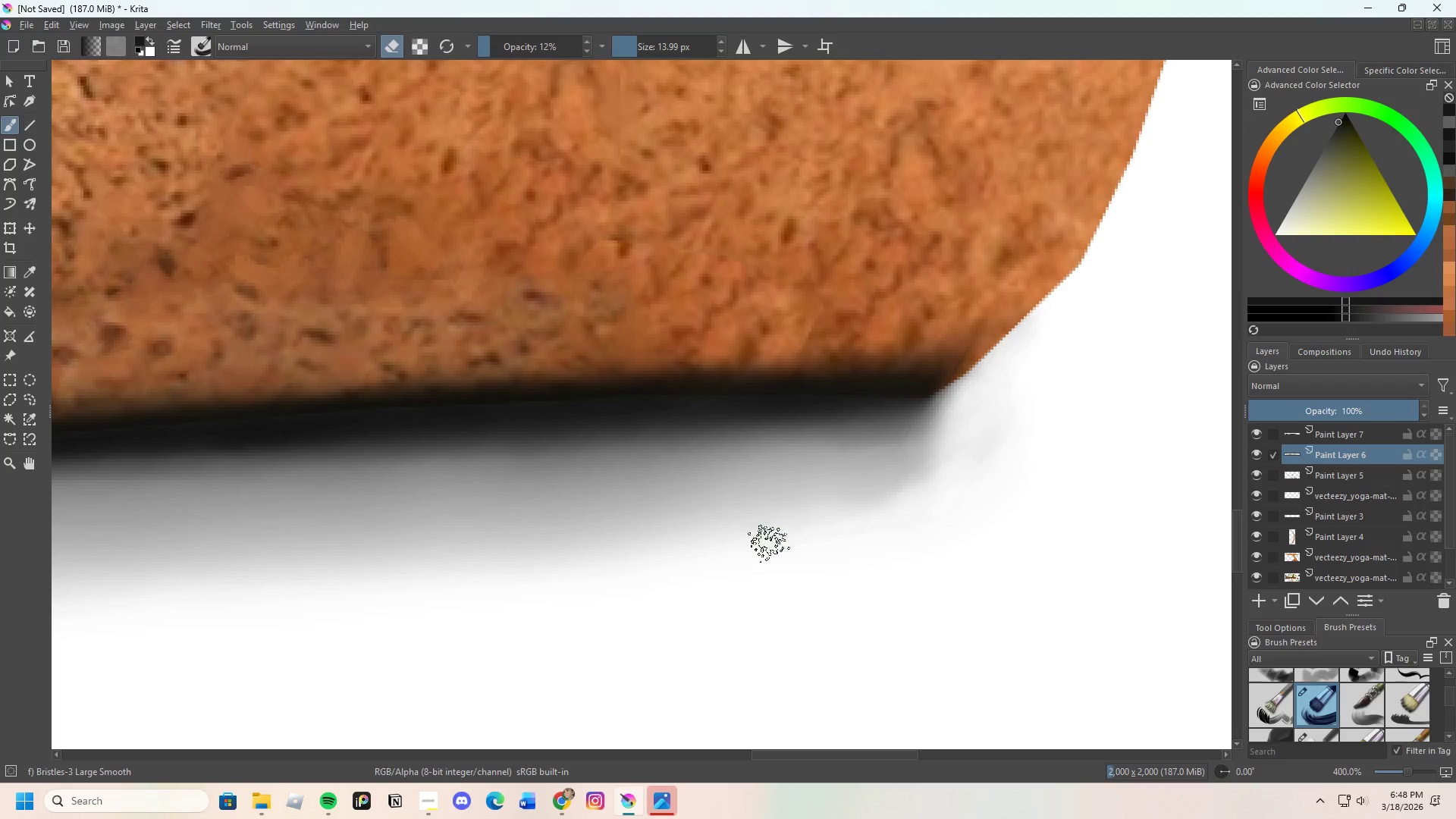 
left_click_drag(start_coordinate=[782, 538], to_coordinate=[941, 507])
 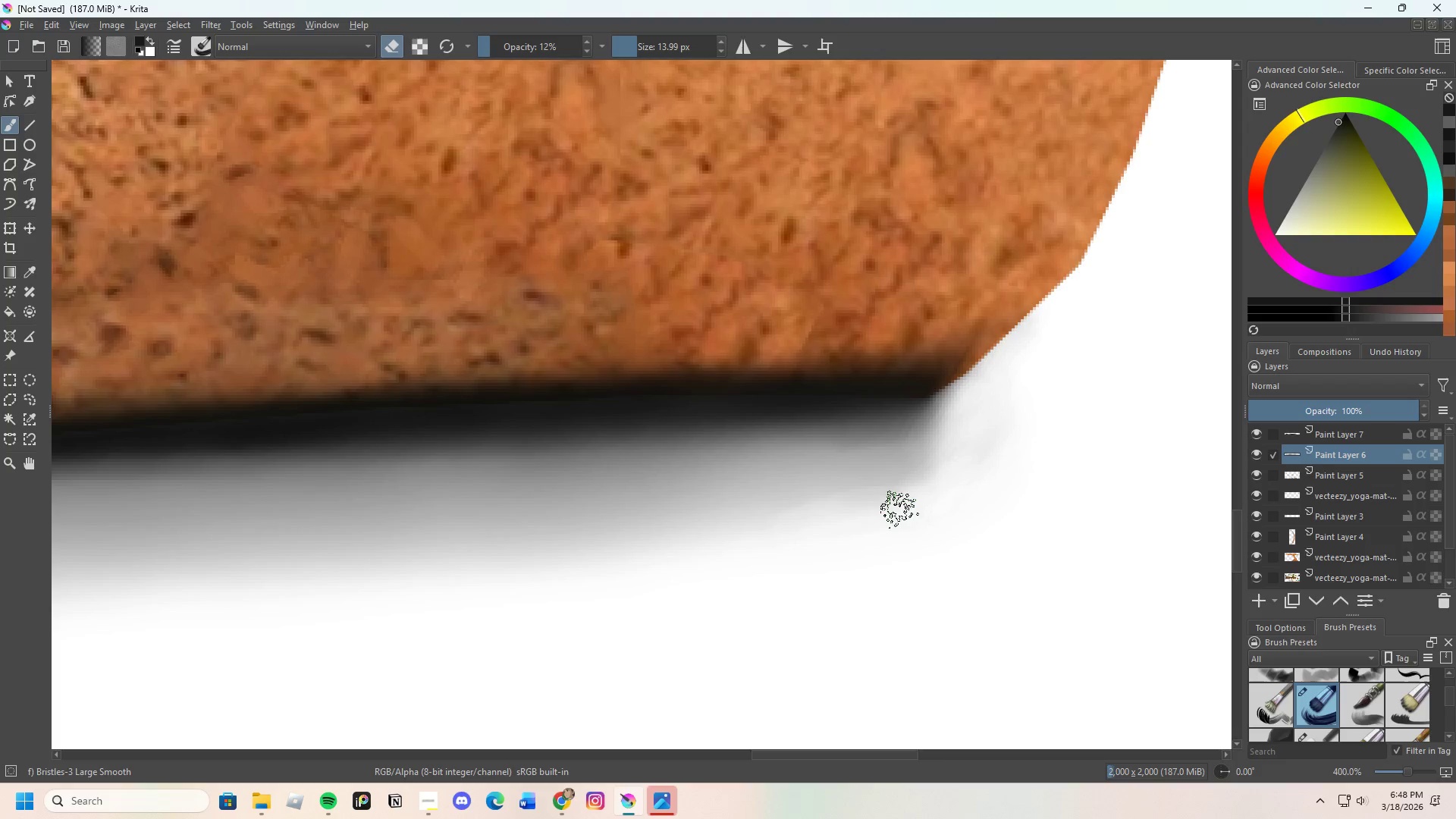 
left_click_drag(start_coordinate=[878, 515], to_coordinate=[949, 502])
 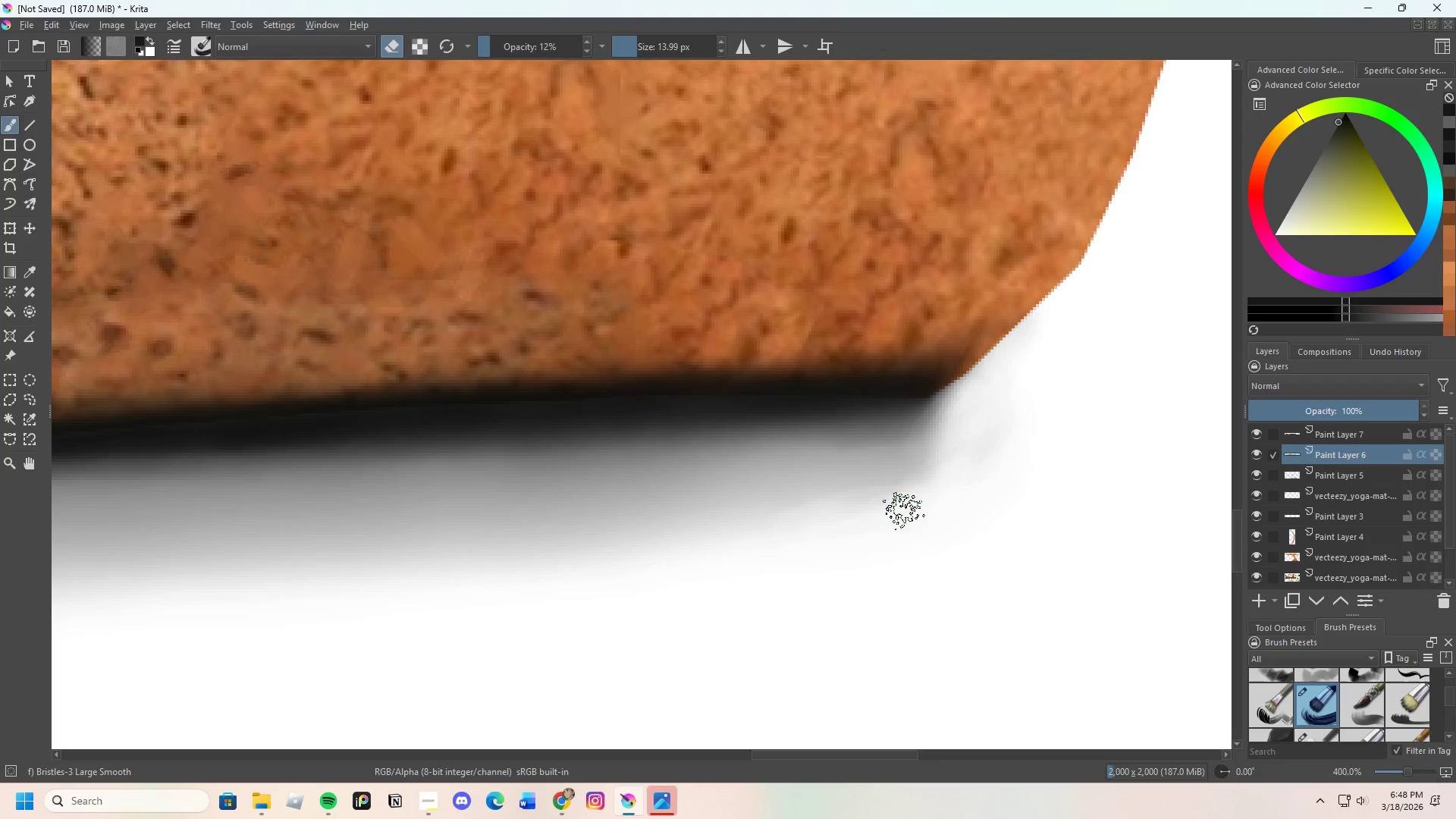 
left_click_drag(start_coordinate=[904, 511], to_coordinate=[1075, 485])
 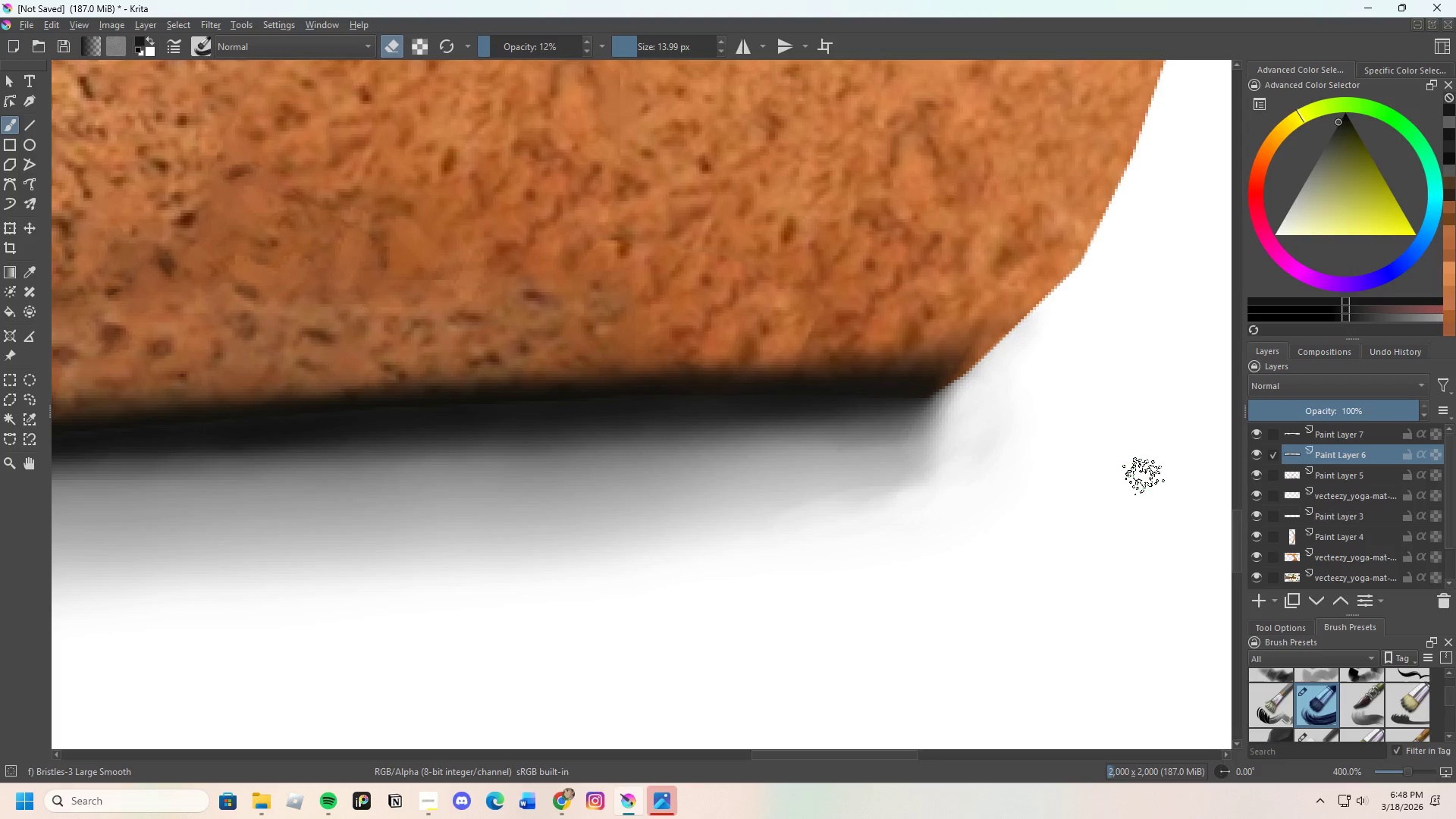 
key(Control+Z)
 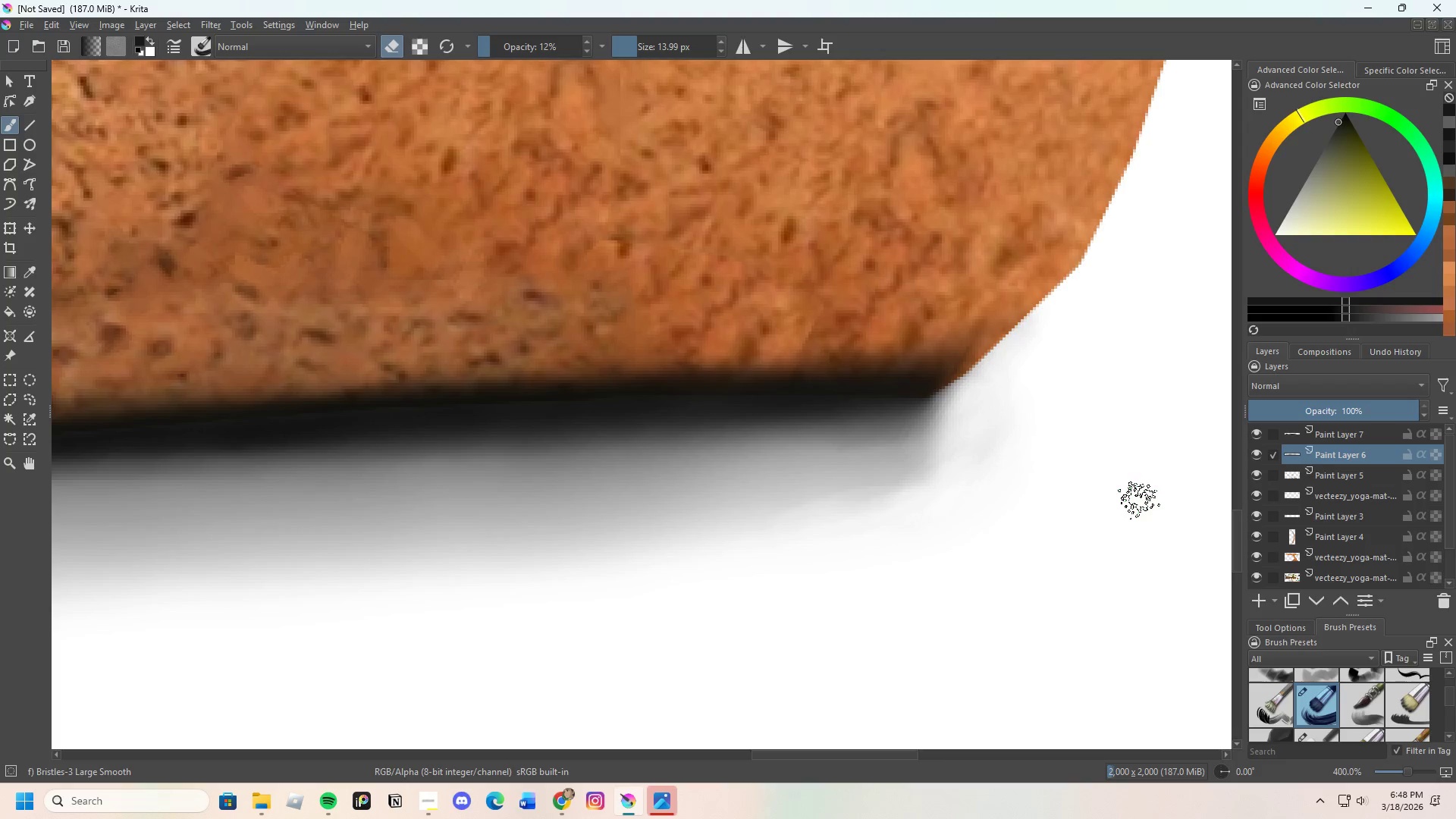 
key(Control+Z)
 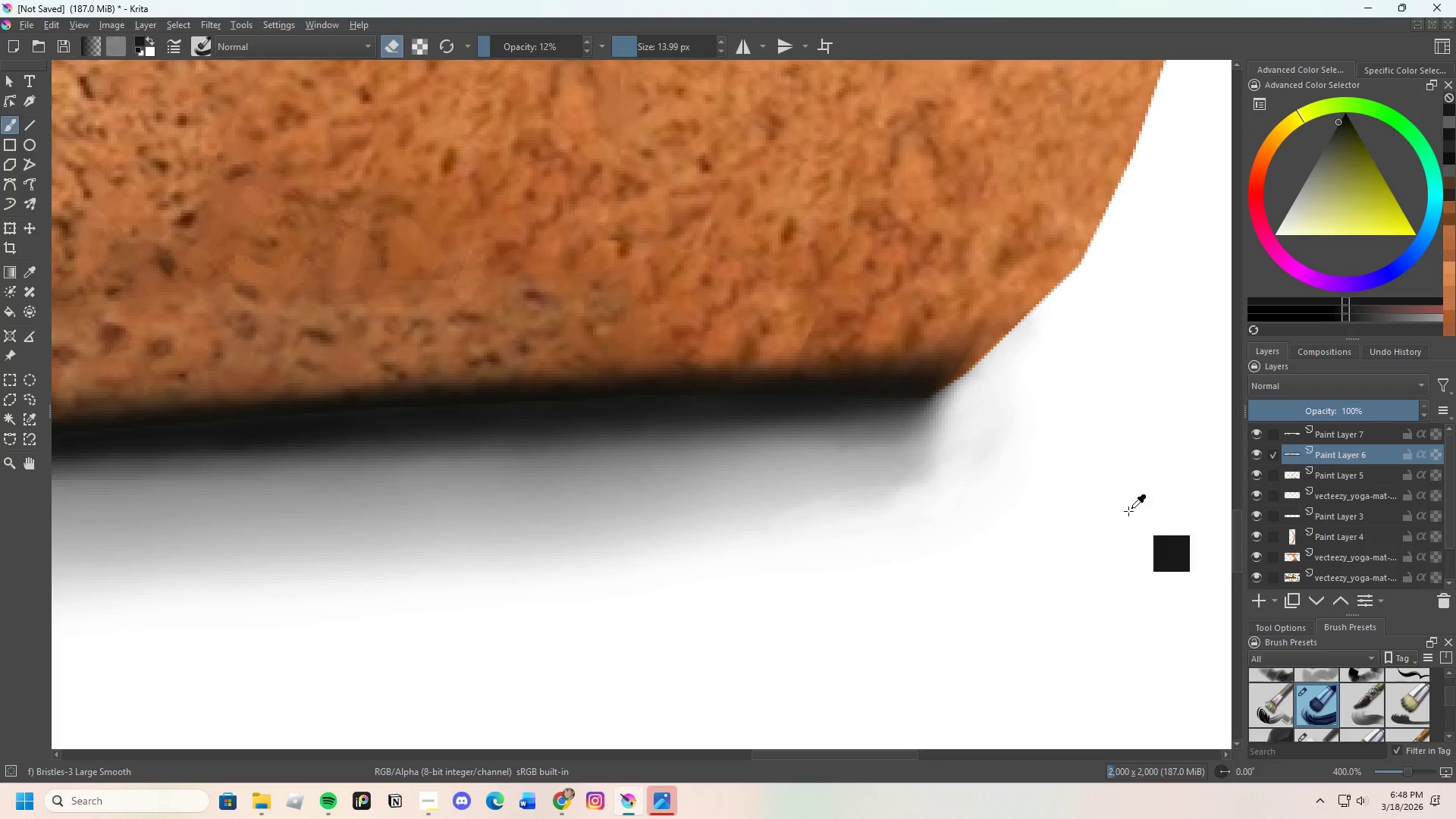 
key(Control+Z)
 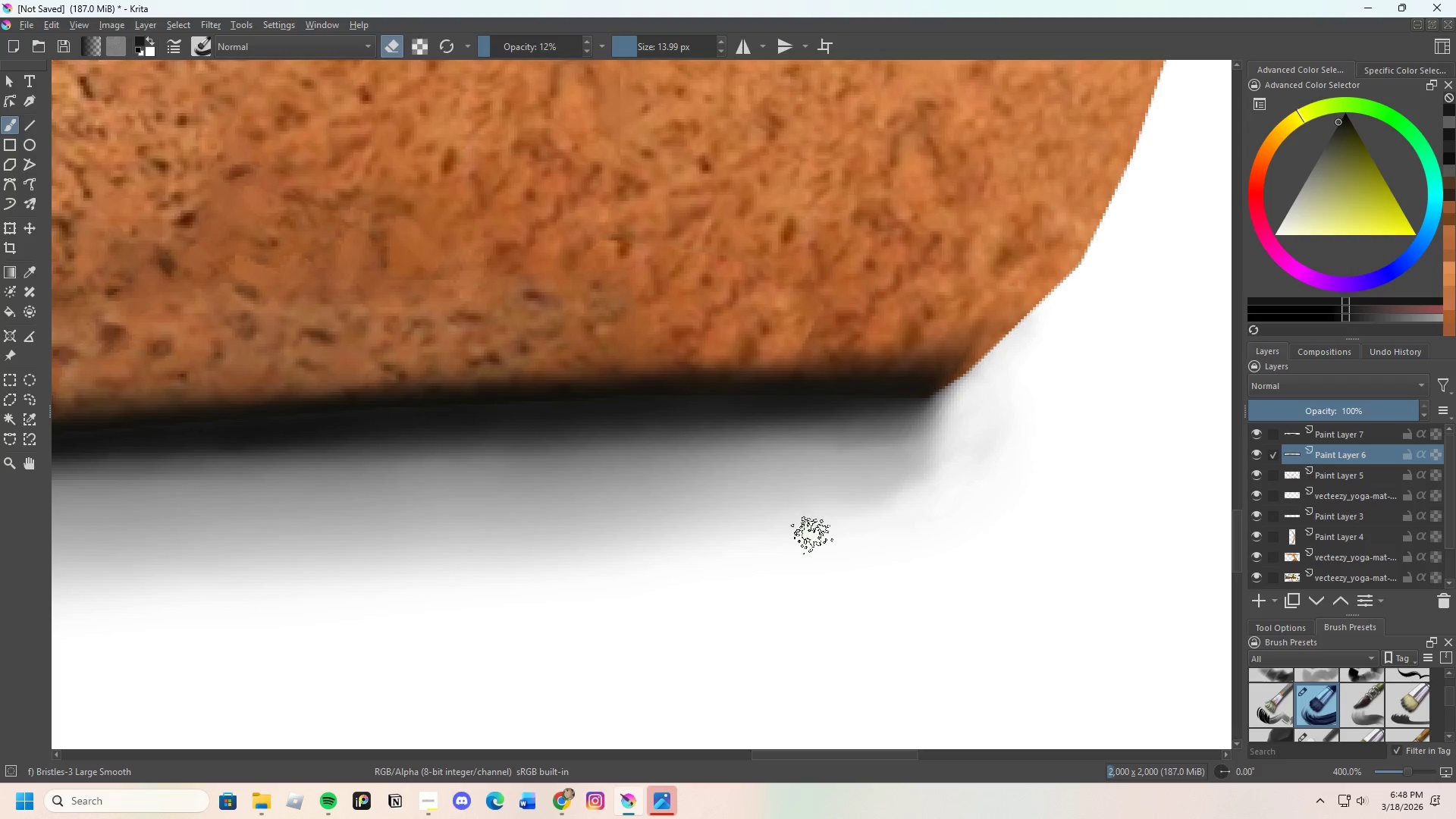 
left_click_drag(start_coordinate=[766, 532], to_coordinate=[934, 504])
 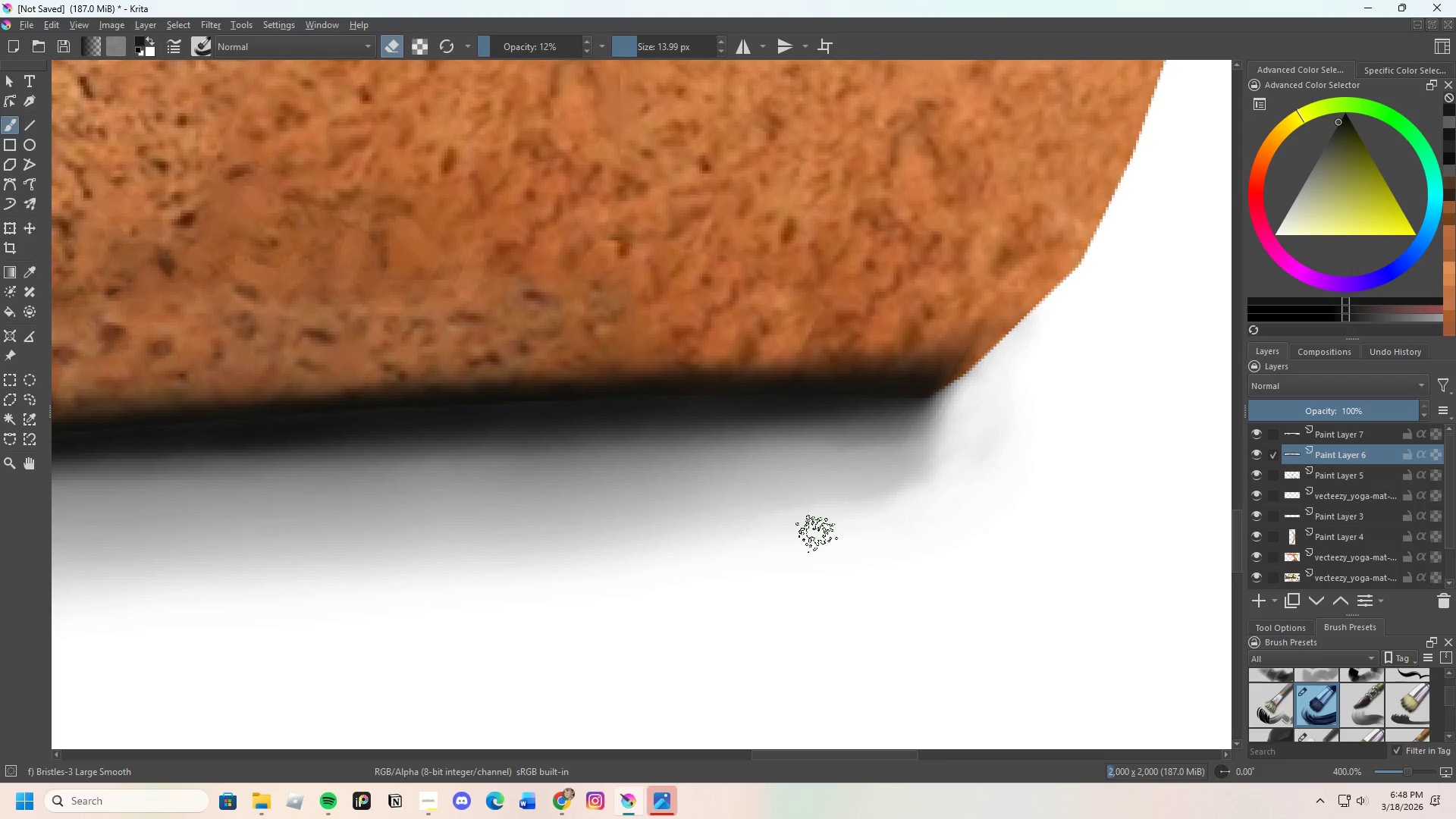 
left_click_drag(start_coordinate=[822, 529], to_coordinate=[978, 490])
 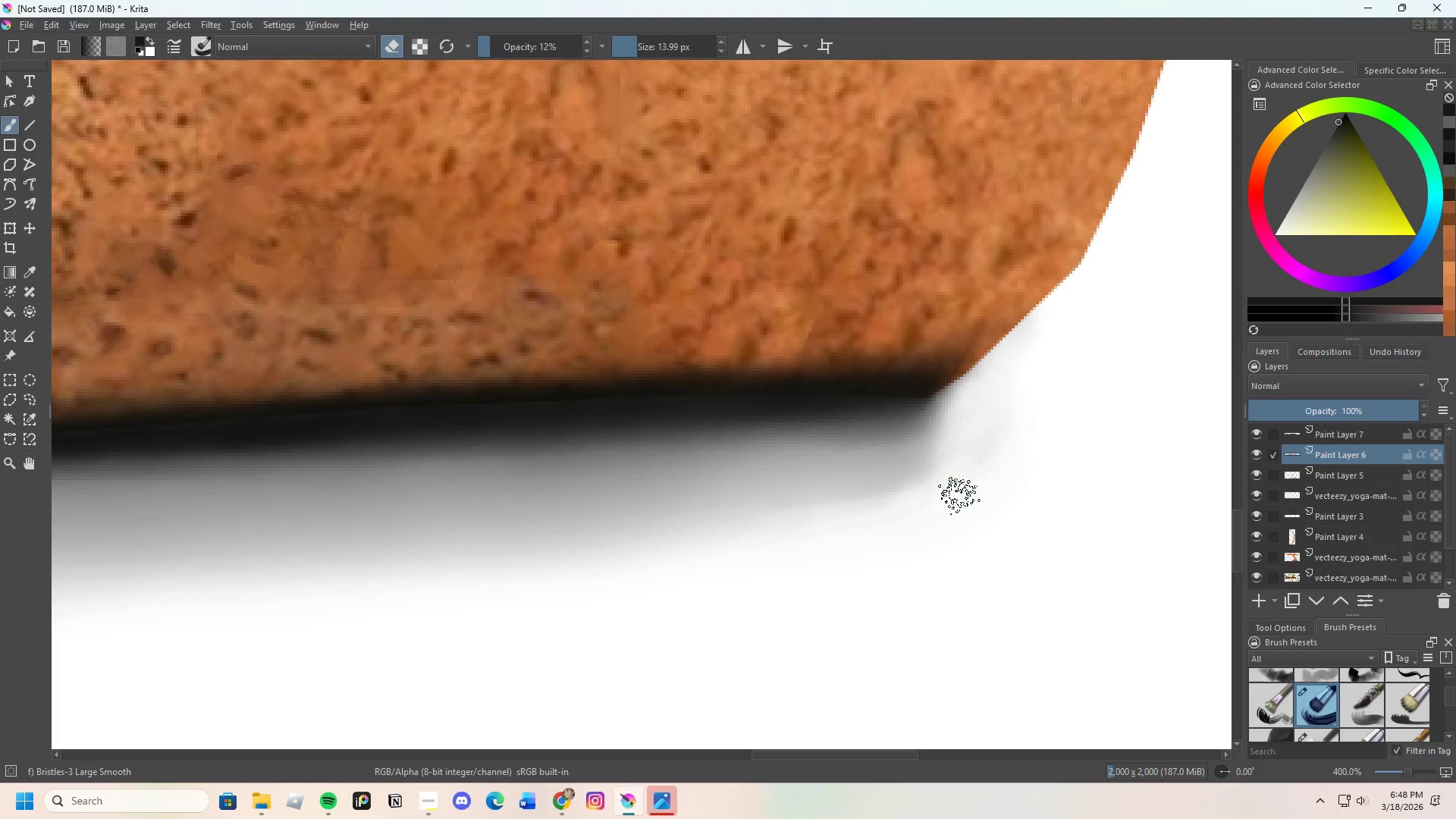 
left_click_drag(start_coordinate=[932, 500], to_coordinate=[690, 578])
 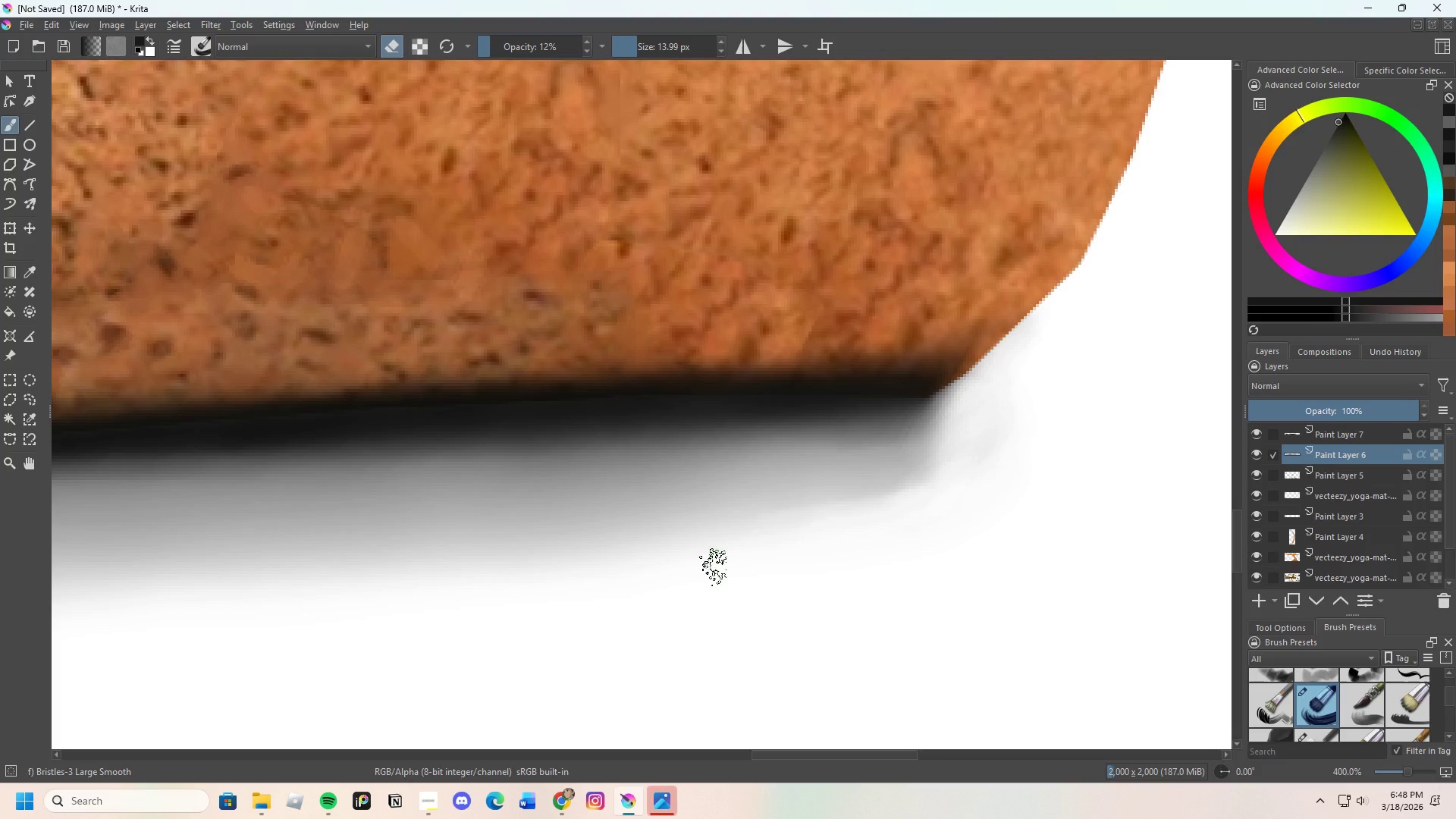 
left_click_drag(start_coordinate=[929, 510], to_coordinate=[1057, 457])
 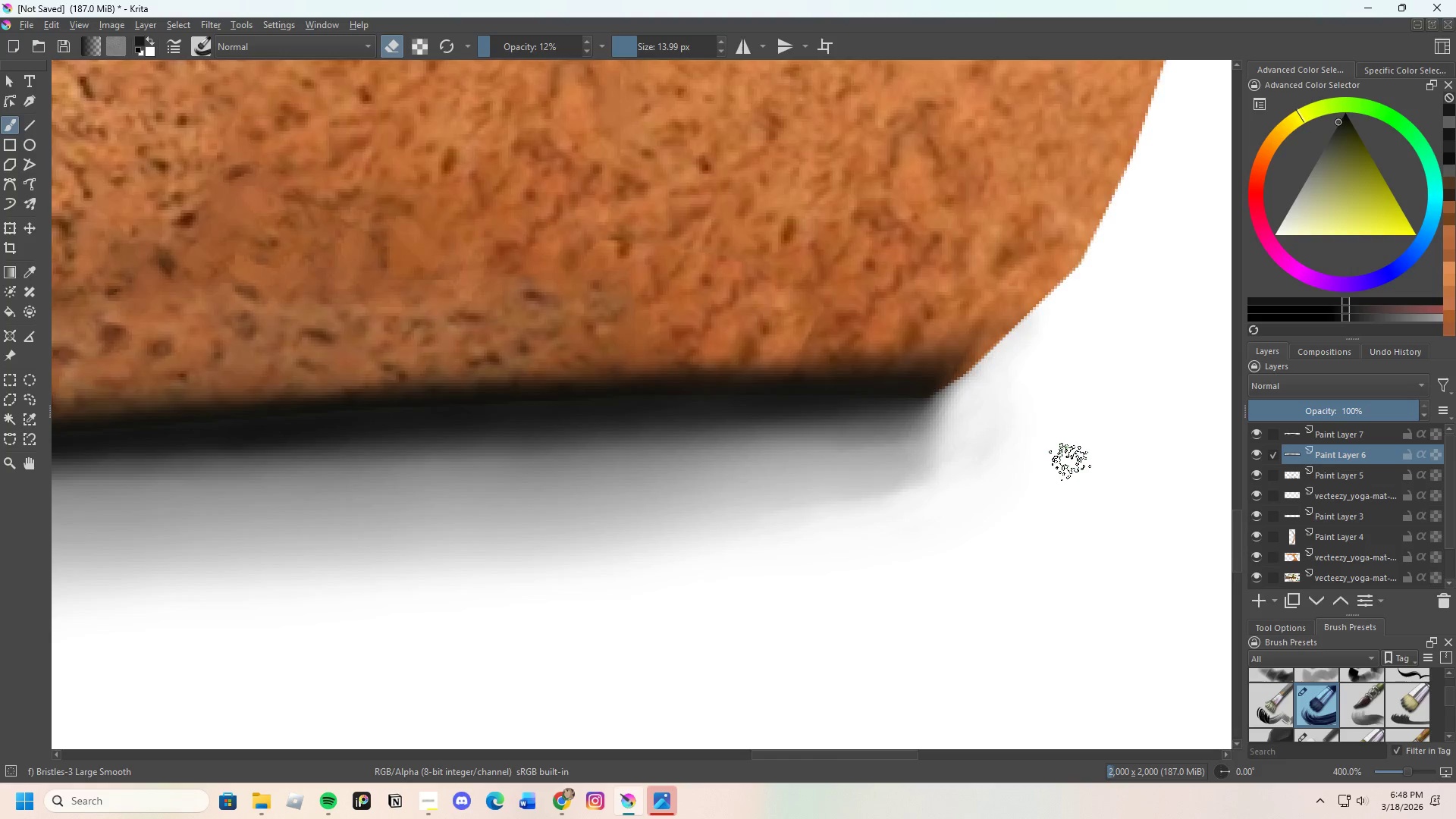 
scroll: coordinate [1071, 461], scroll_direction: down, amount: 4.0
 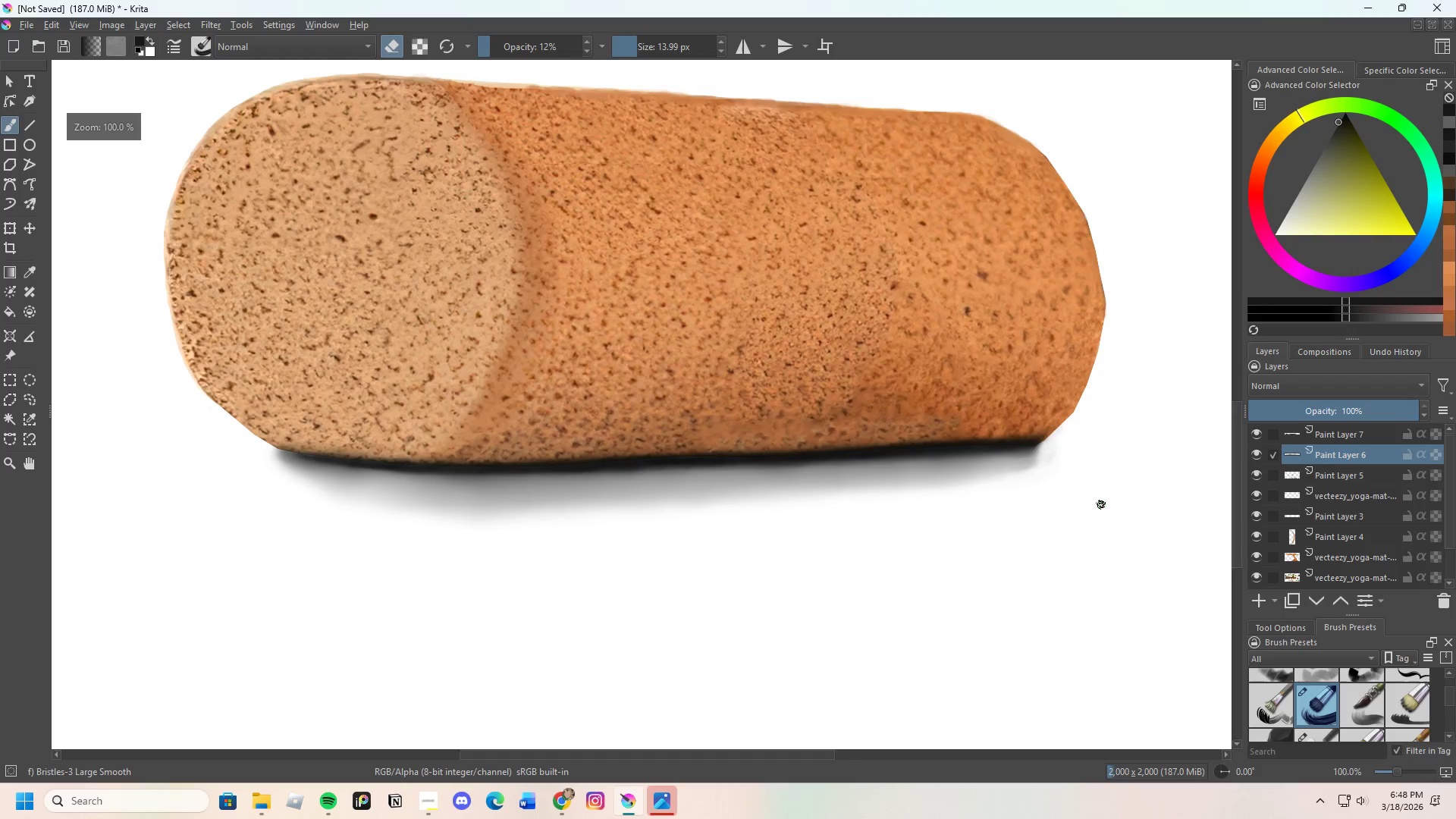 
scroll: coordinate [1074, 482], scroll_direction: up, amount: 3.0
 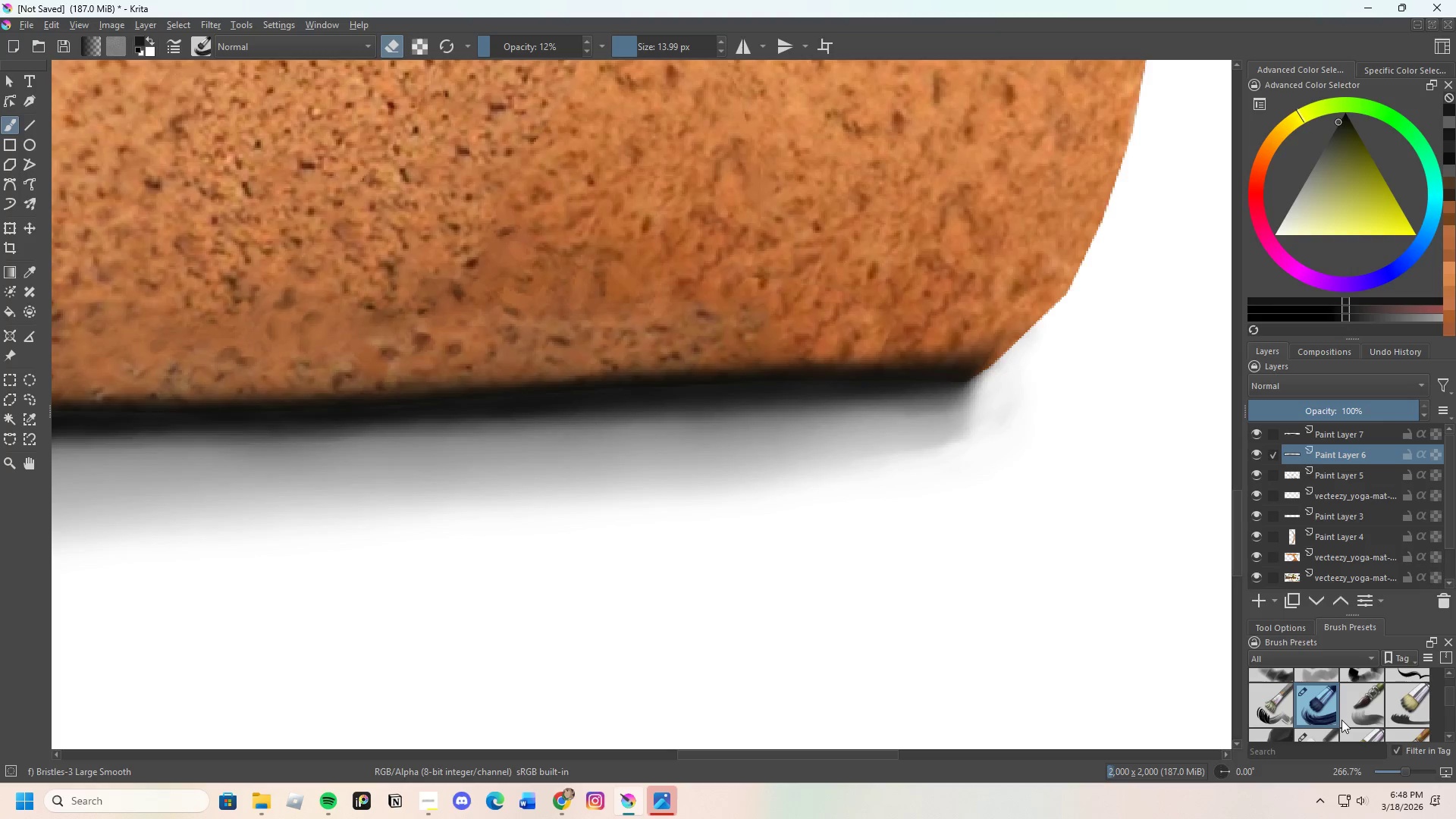 
key(E)
 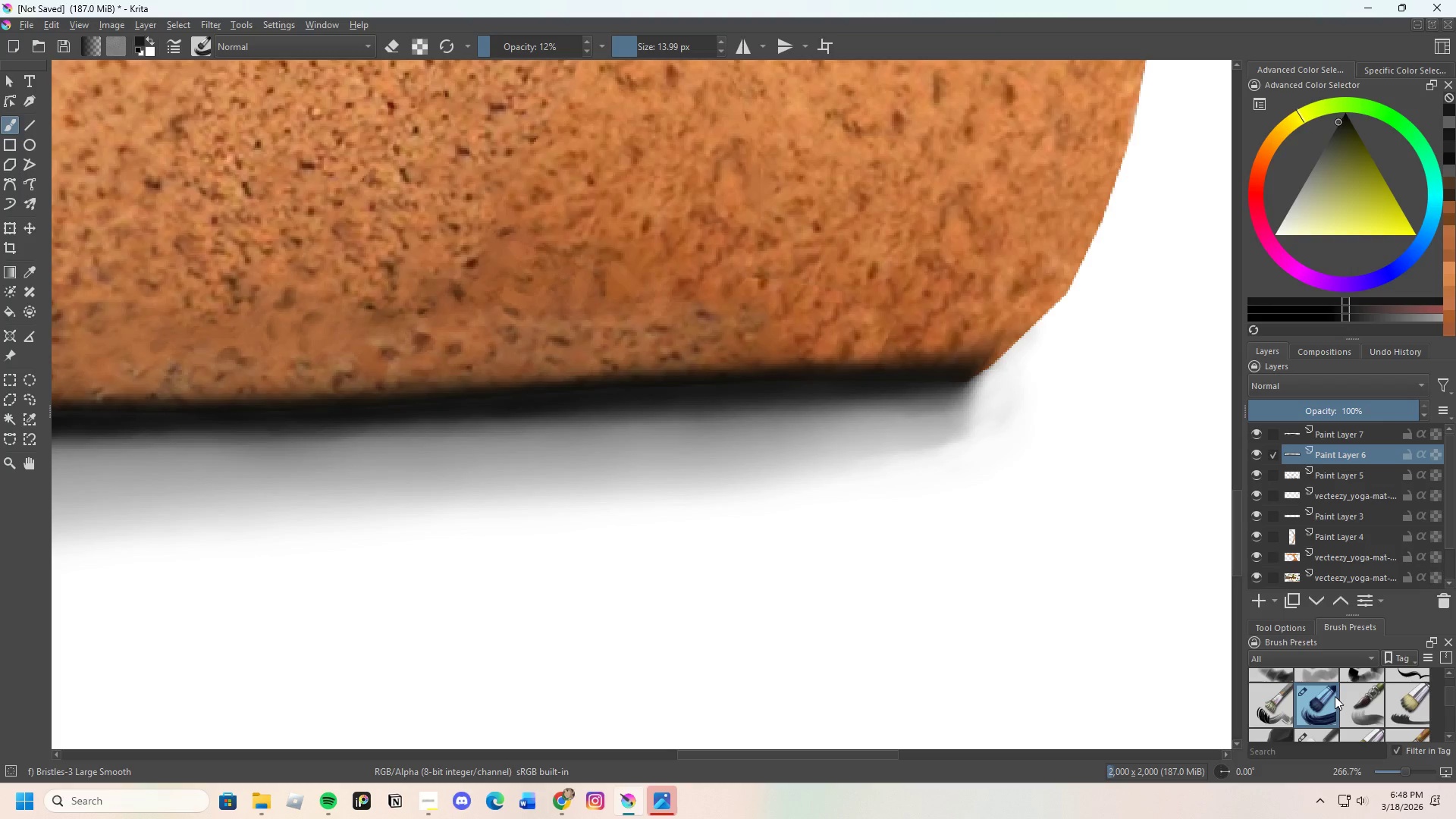 
type(ee)
 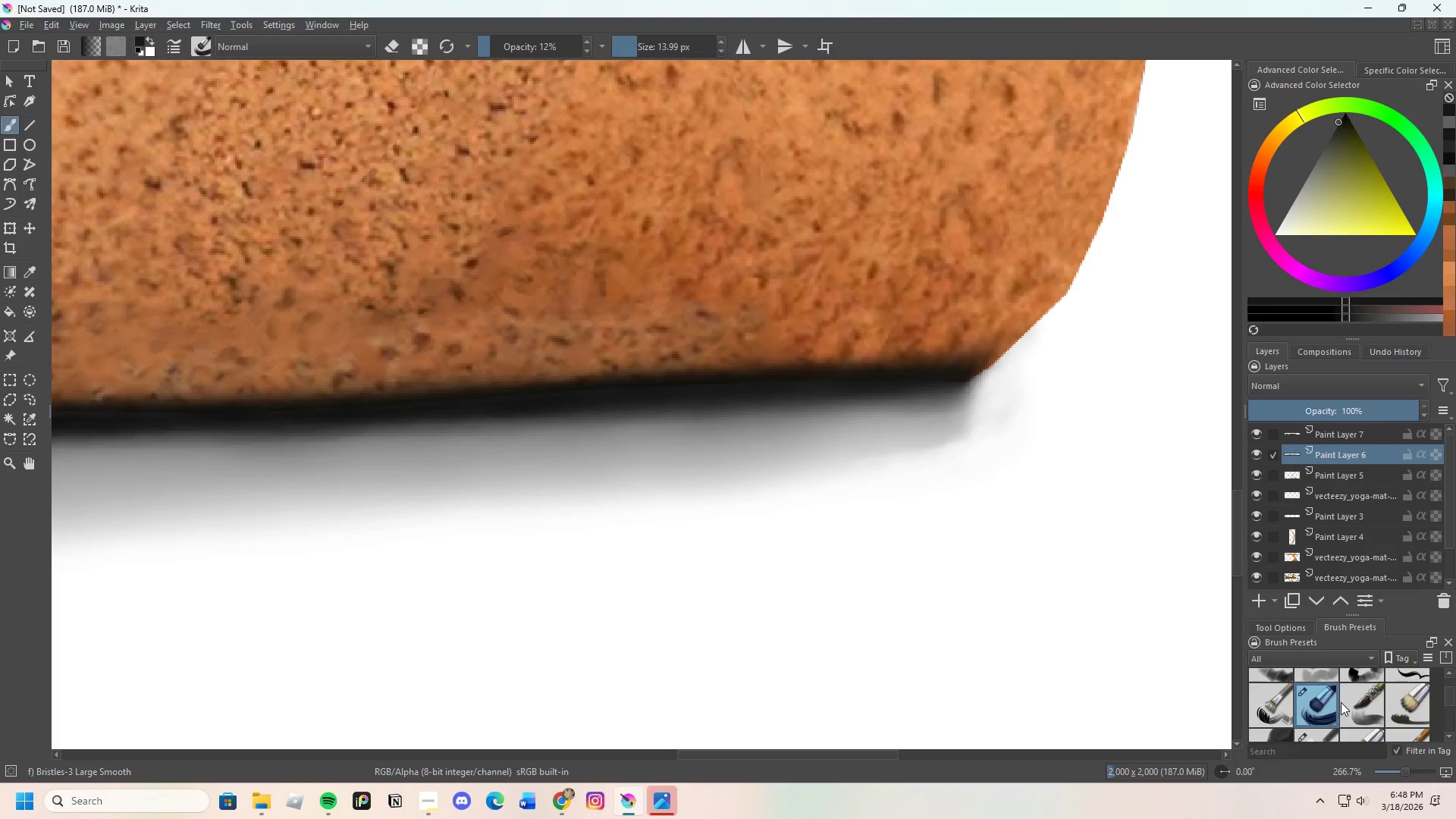 
scroll: coordinate [1302, 717], scroll_direction: down, amount: 8.0
 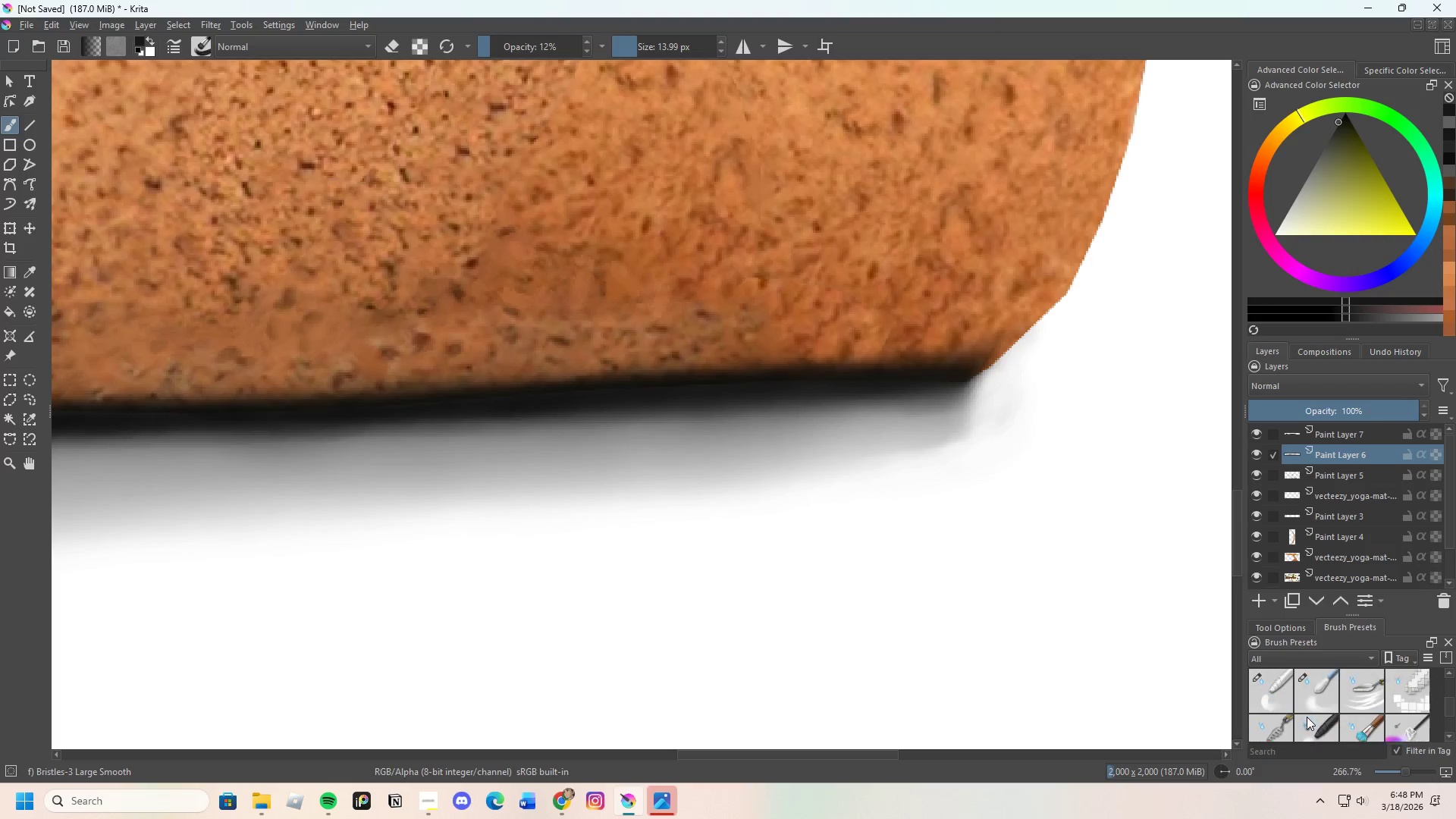 
scroll: coordinate [1307, 717], scroll_direction: up, amount: 1.0
 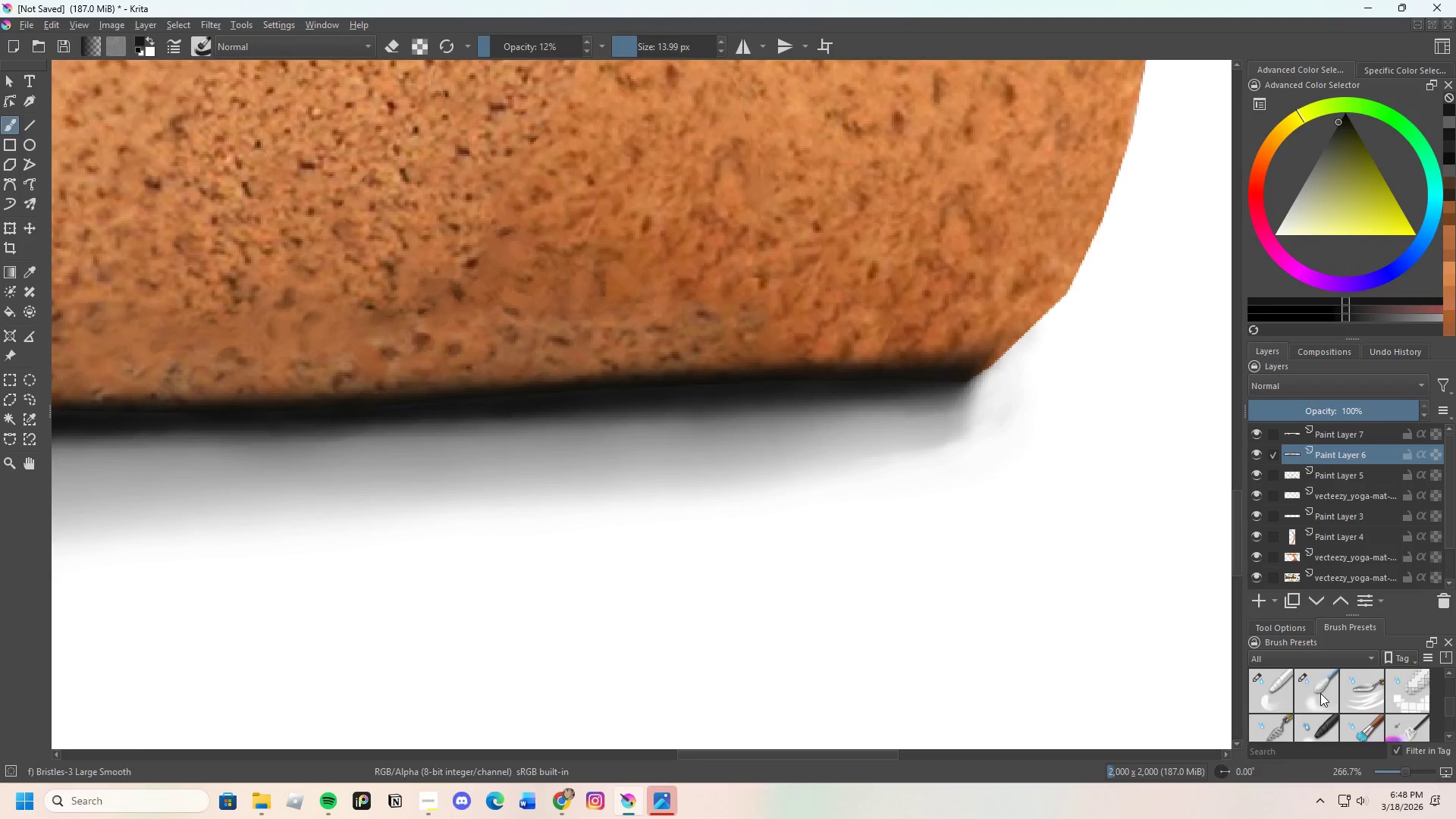 
left_click([1320, 693])
 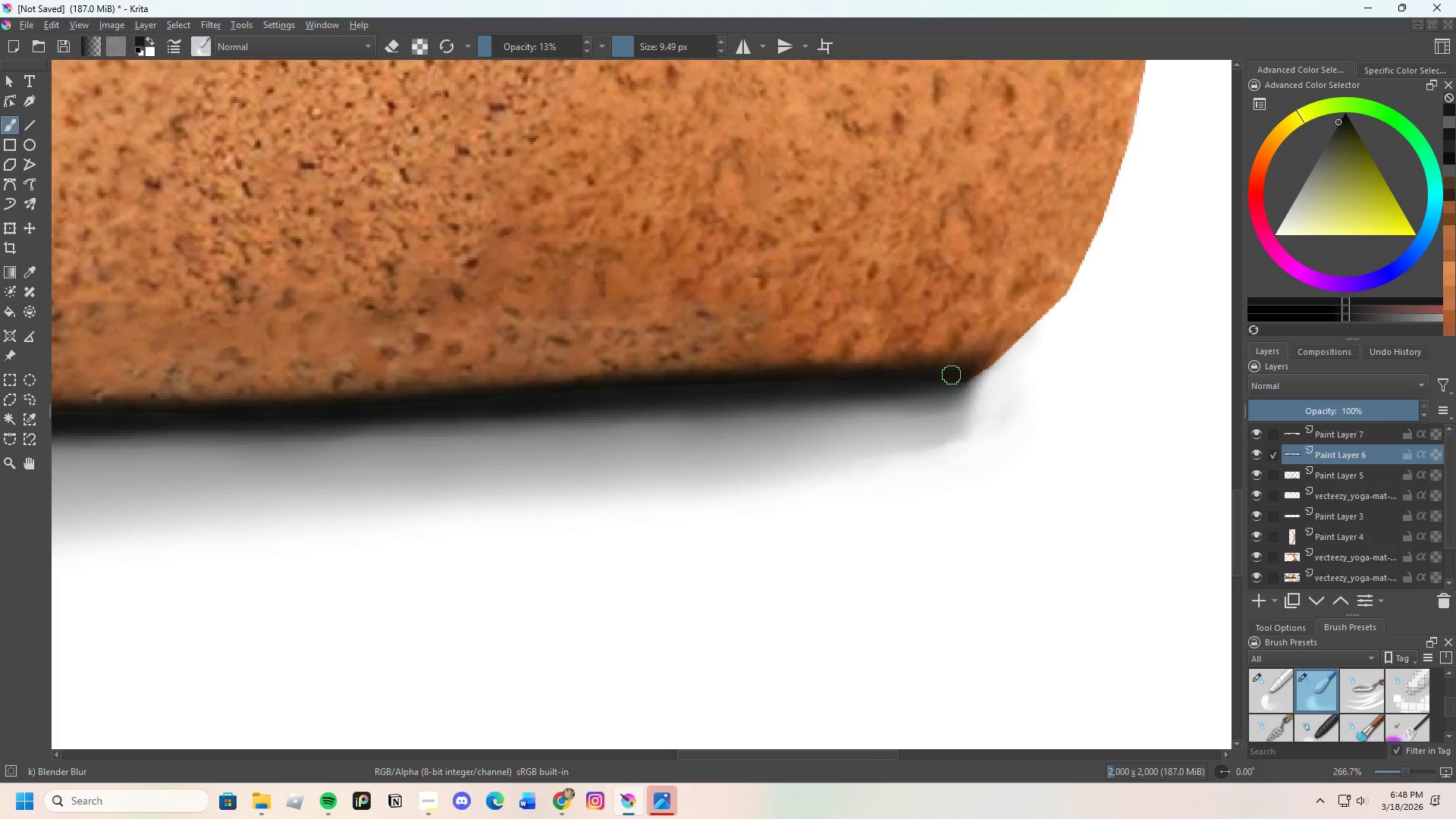 
scroll: coordinate [952, 375], scroll_direction: up, amount: 1.0
 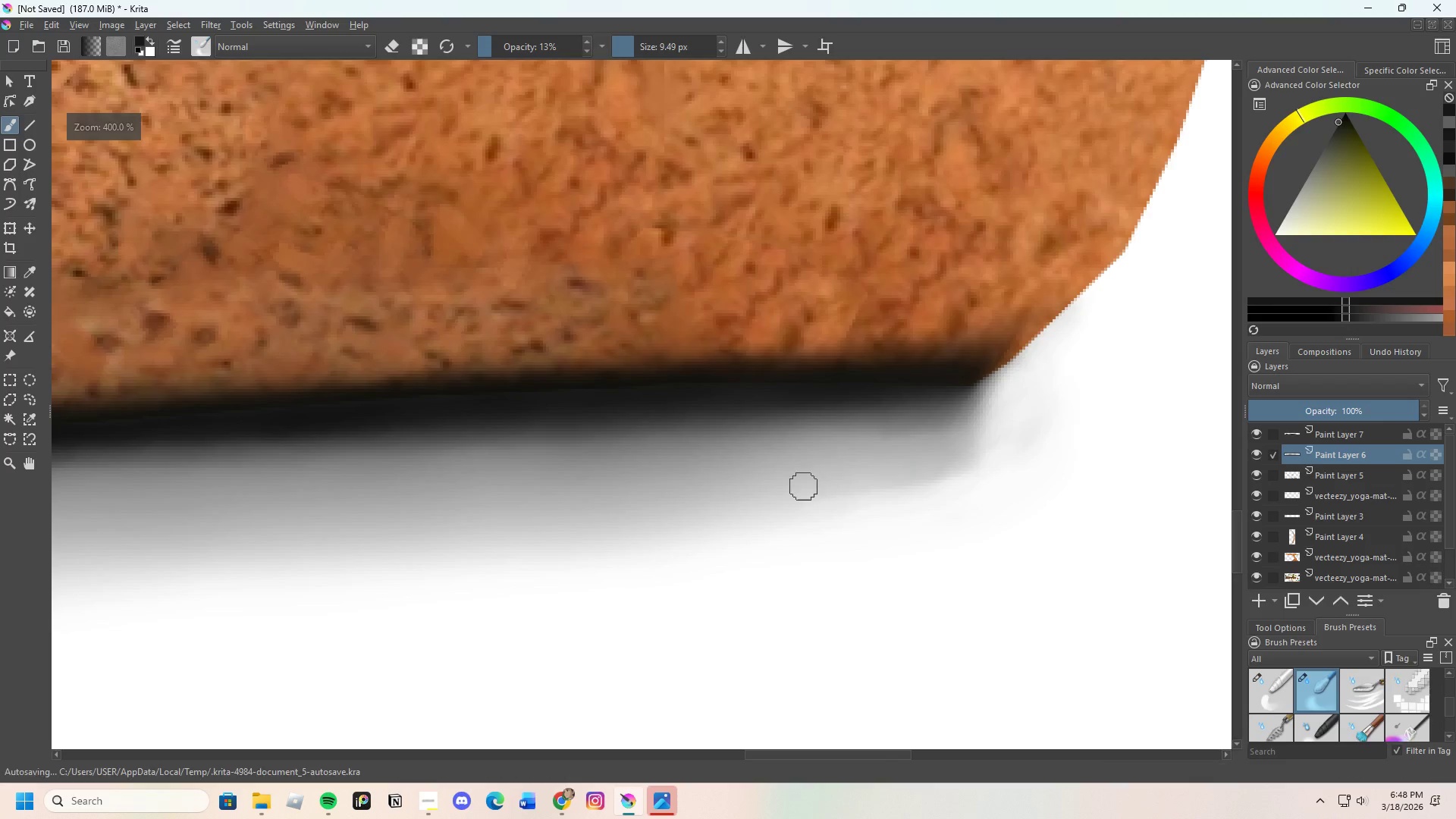 
left_click_drag(start_coordinate=[812, 488], to_coordinate=[966, 474])
 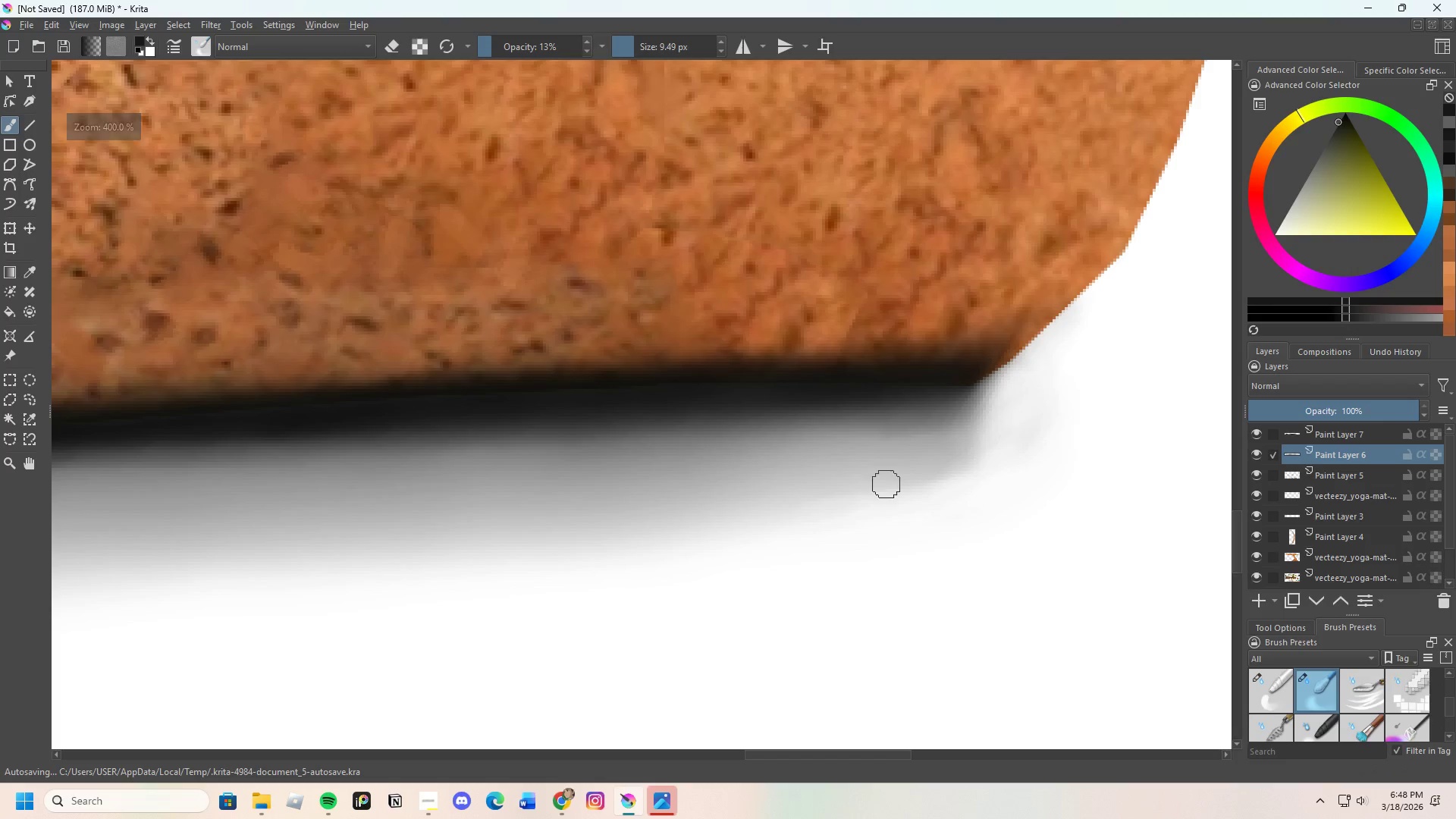 
left_click_drag(start_coordinate=[874, 489], to_coordinate=[977, 459])
 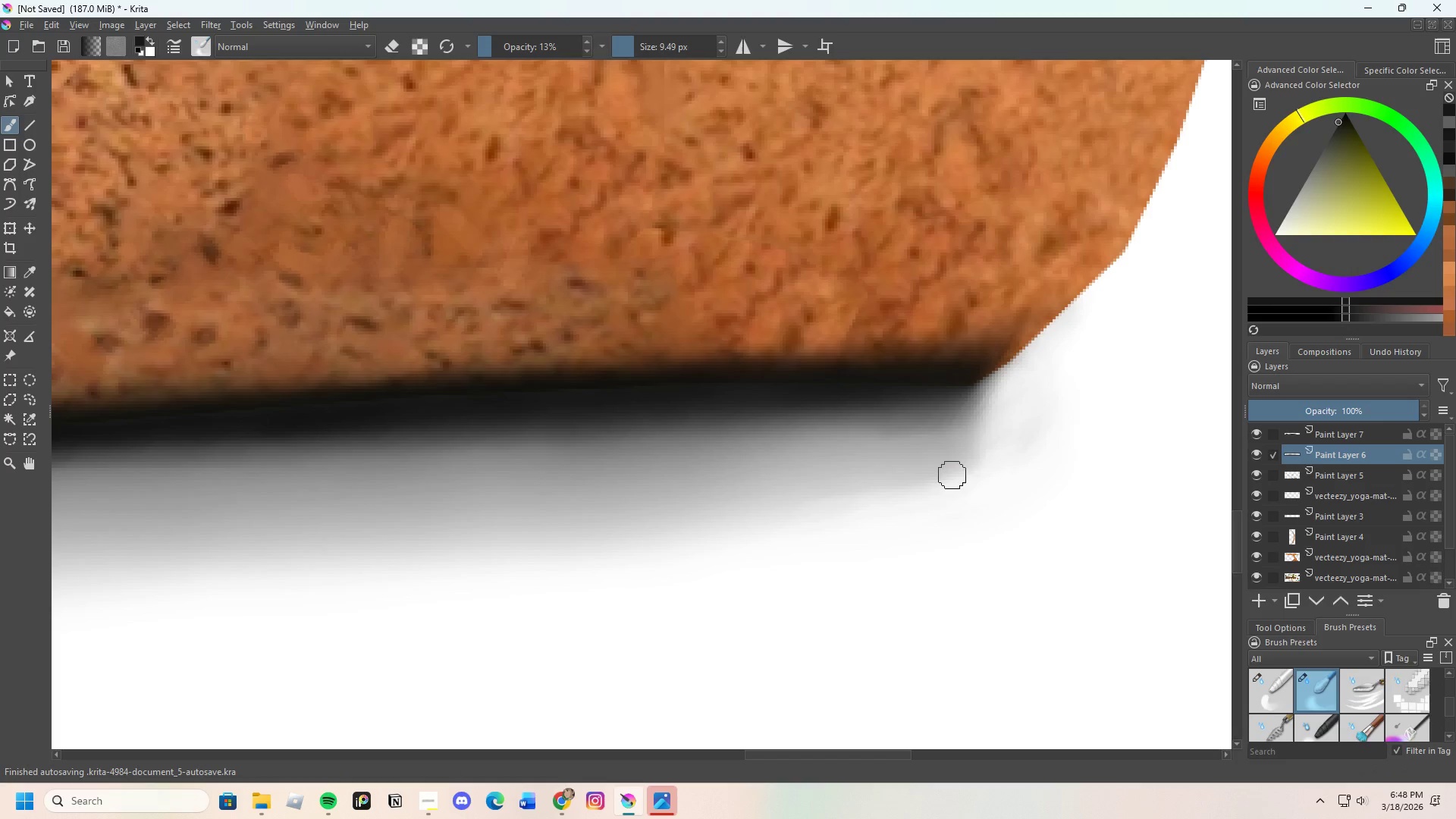 
left_click_drag(start_coordinate=[952, 475], to_coordinate=[979, 452])
 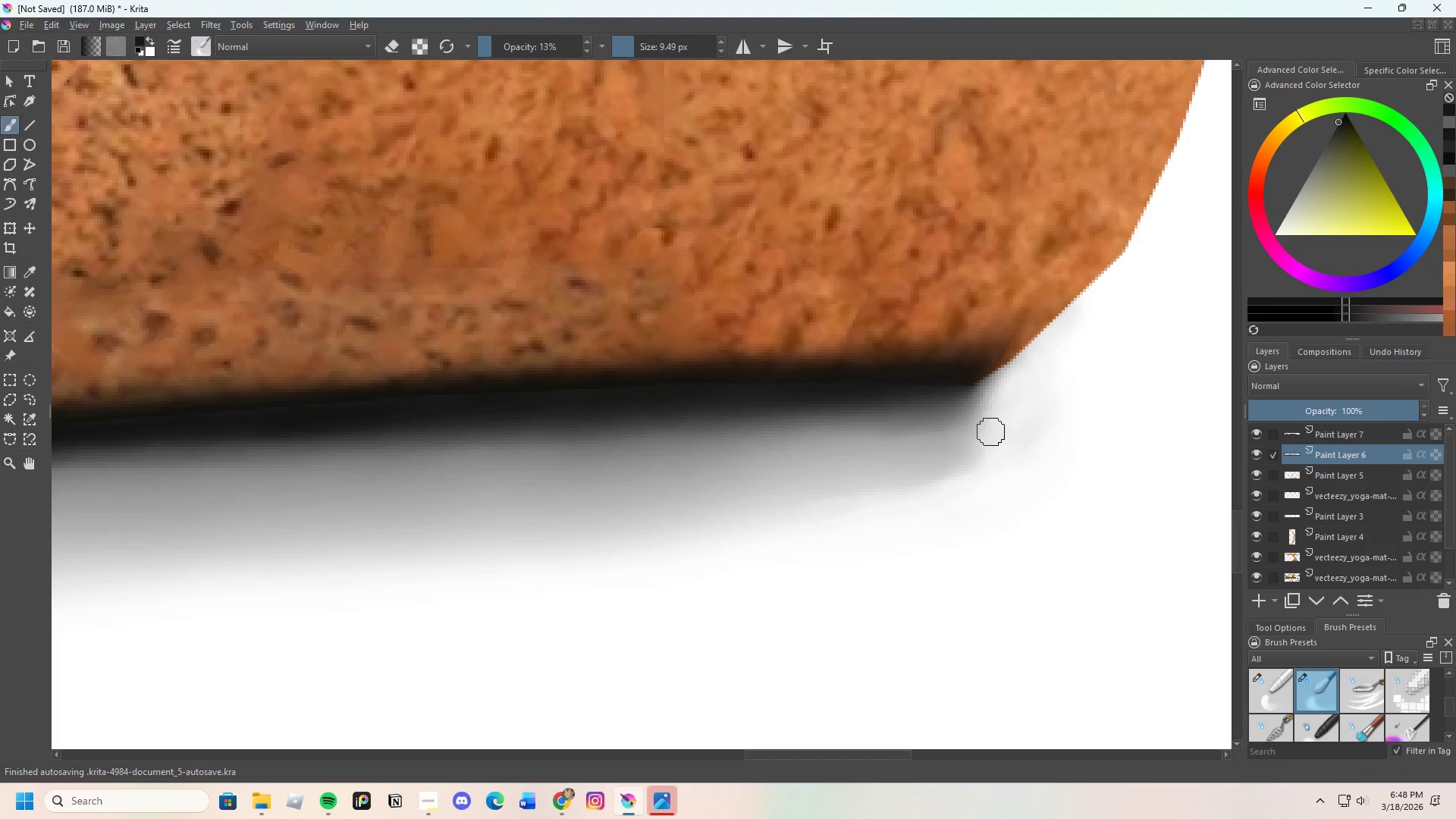 
left_click_drag(start_coordinate=[977, 448], to_coordinate=[951, 456])
 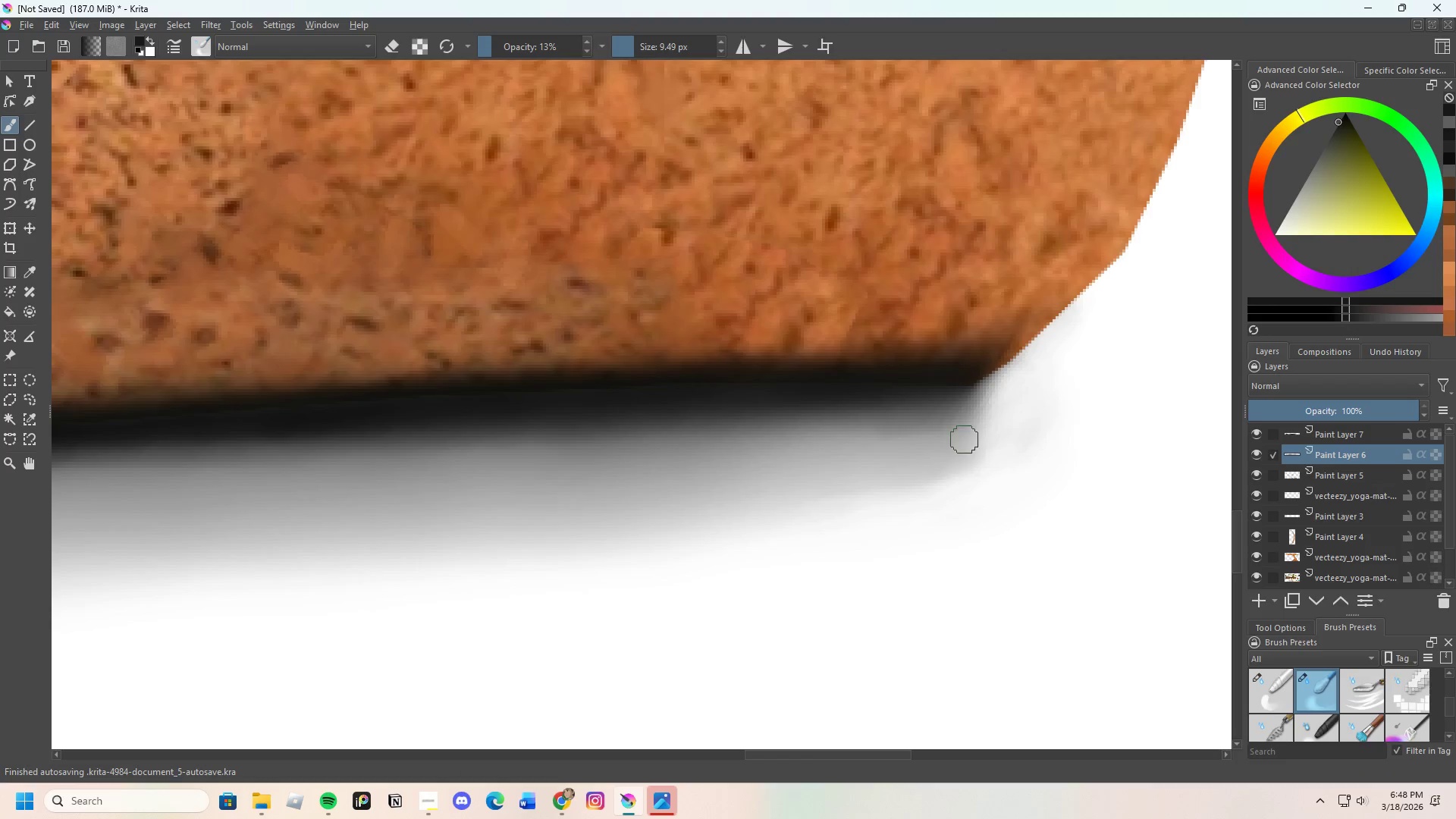 
left_click_drag(start_coordinate=[965, 439], to_coordinate=[994, 410])
 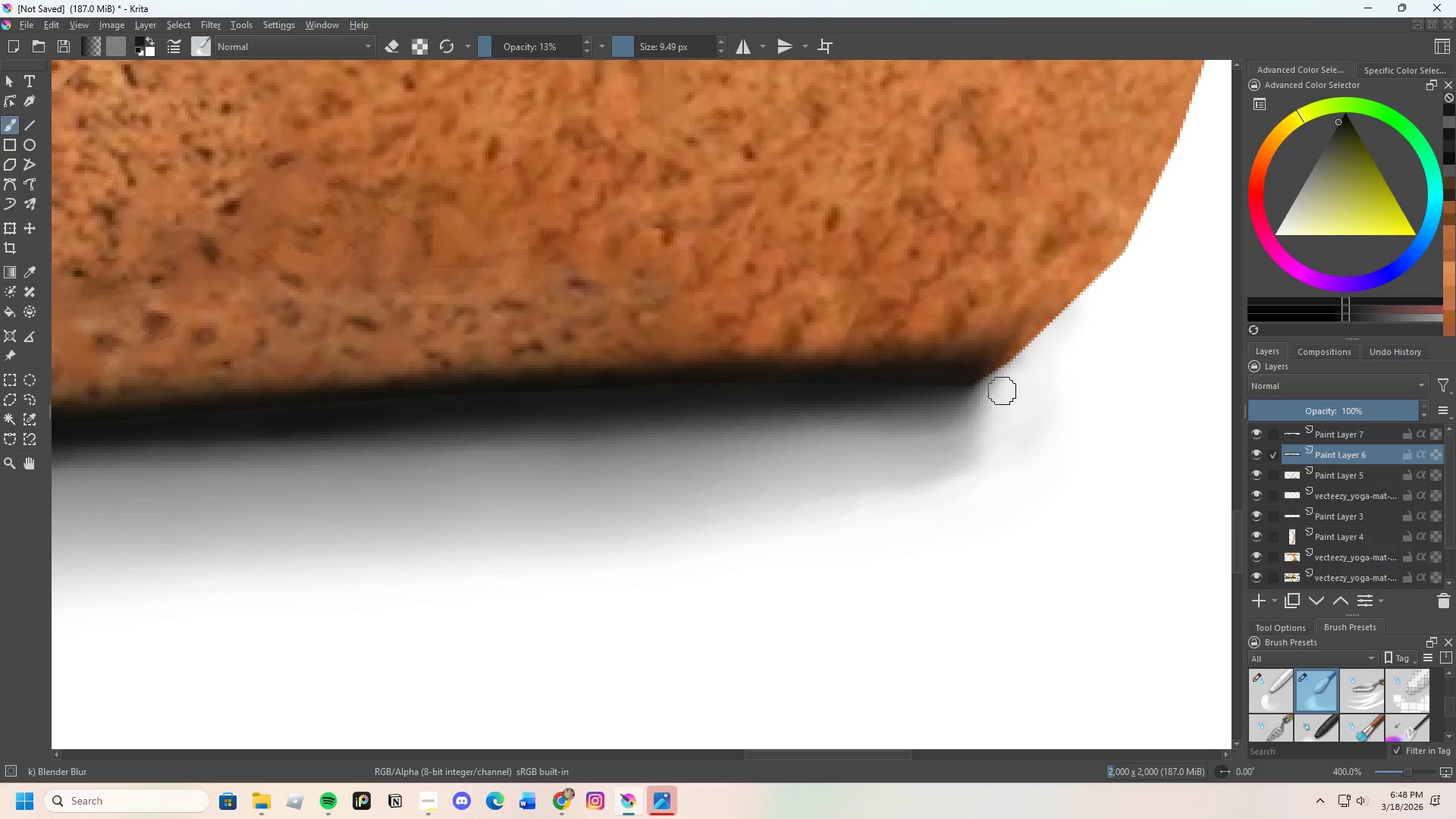 
left_click_drag(start_coordinate=[990, 406], to_coordinate=[974, 457])
 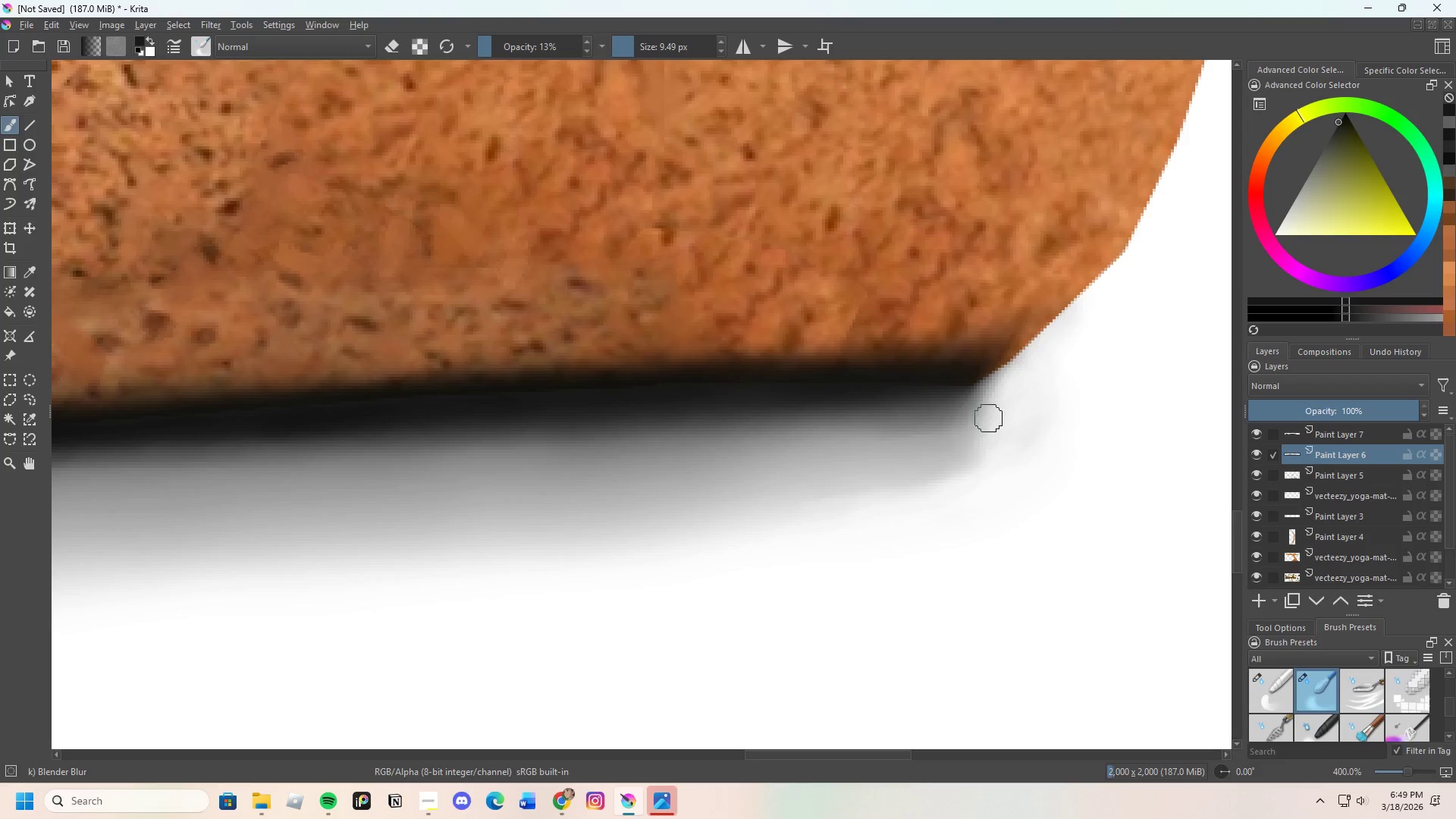 
left_click_drag(start_coordinate=[980, 438], to_coordinate=[880, 482])
 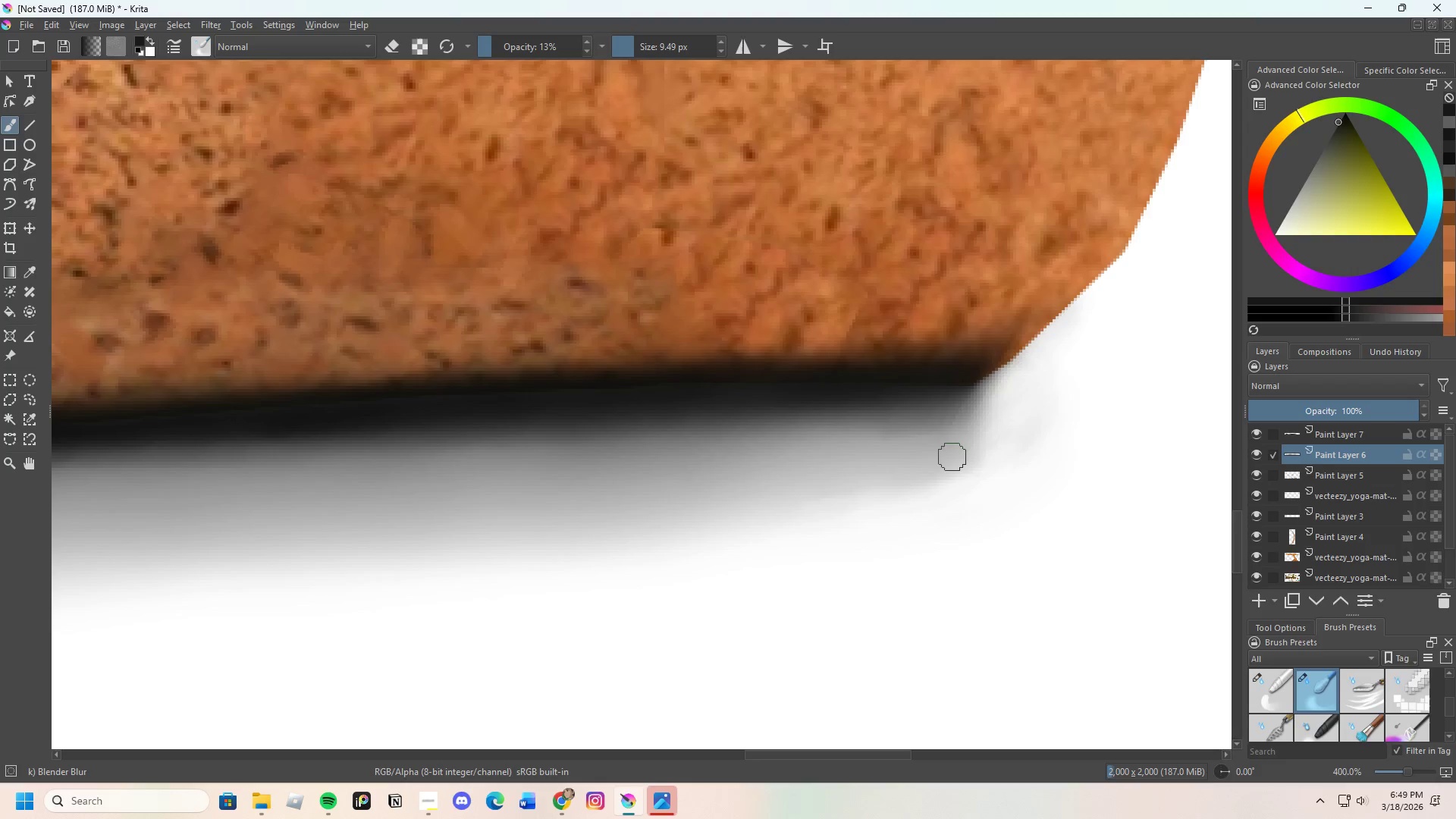 
left_click_drag(start_coordinate=[943, 463], to_coordinate=[834, 491])
 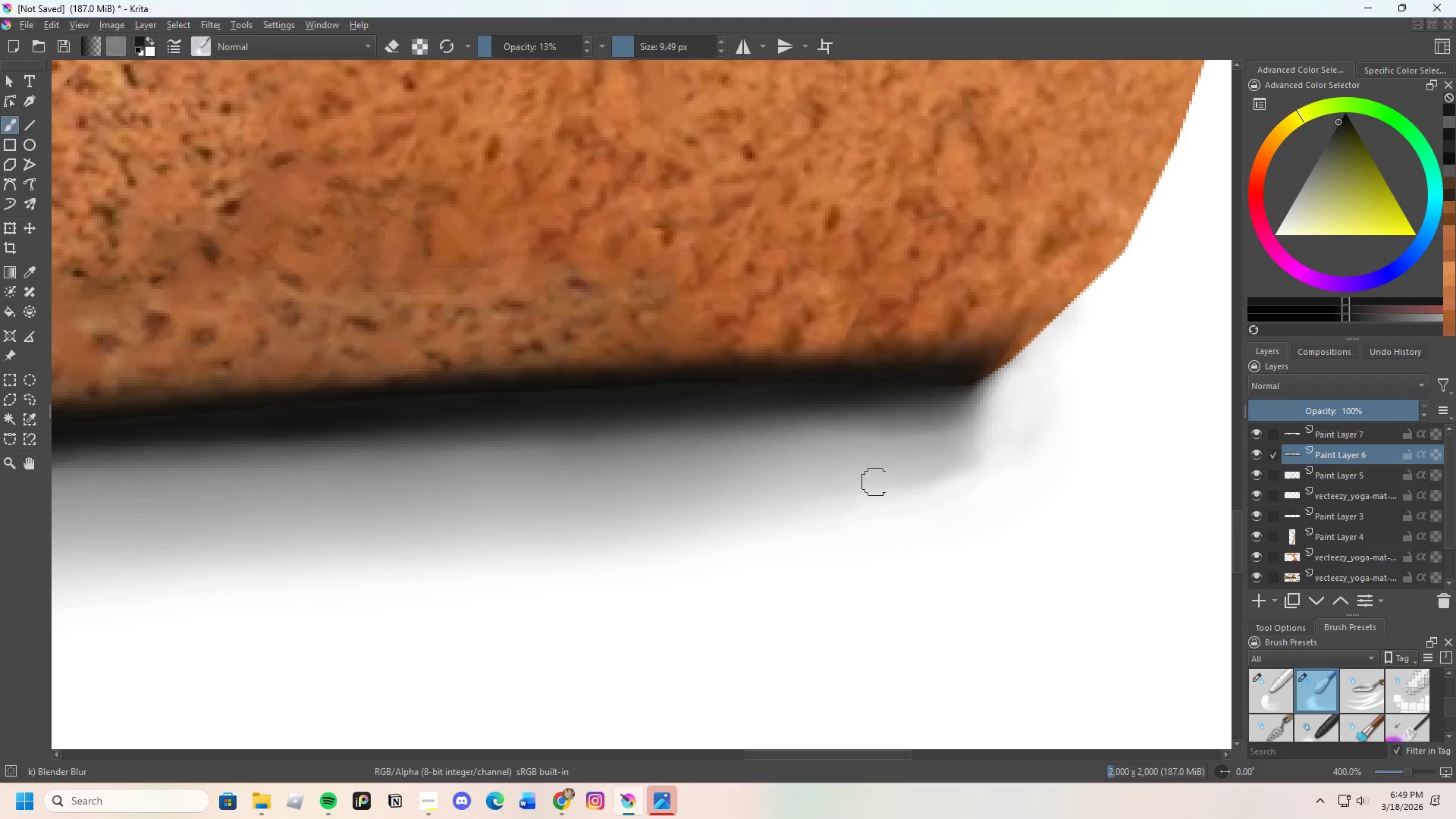 
left_click_drag(start_coordinate=[881, 484], to_coordinate=[779, 509])
 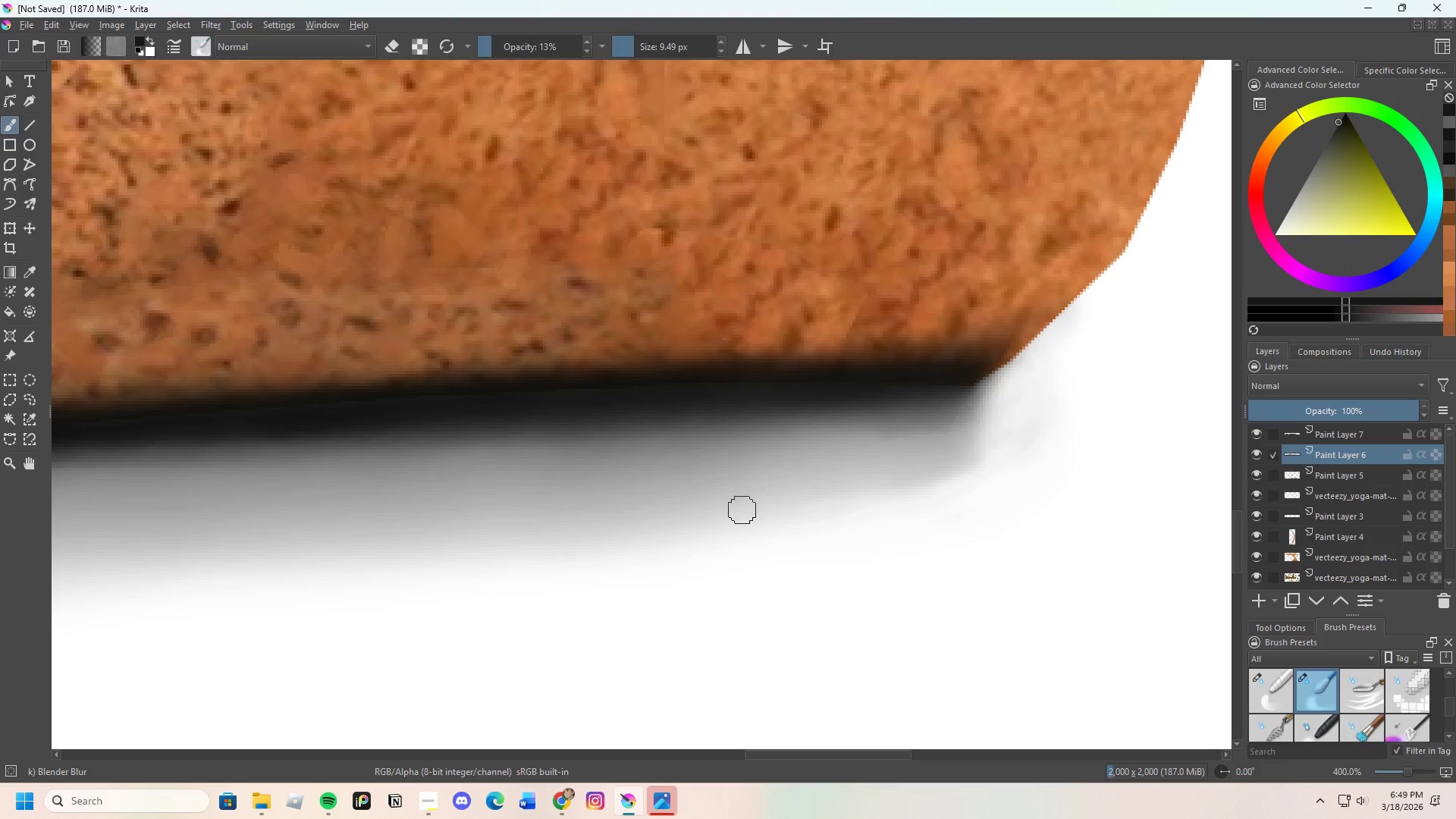 
left_click_drag(start_coordinate=[755, 507], to_coordinate=[928, 482])
 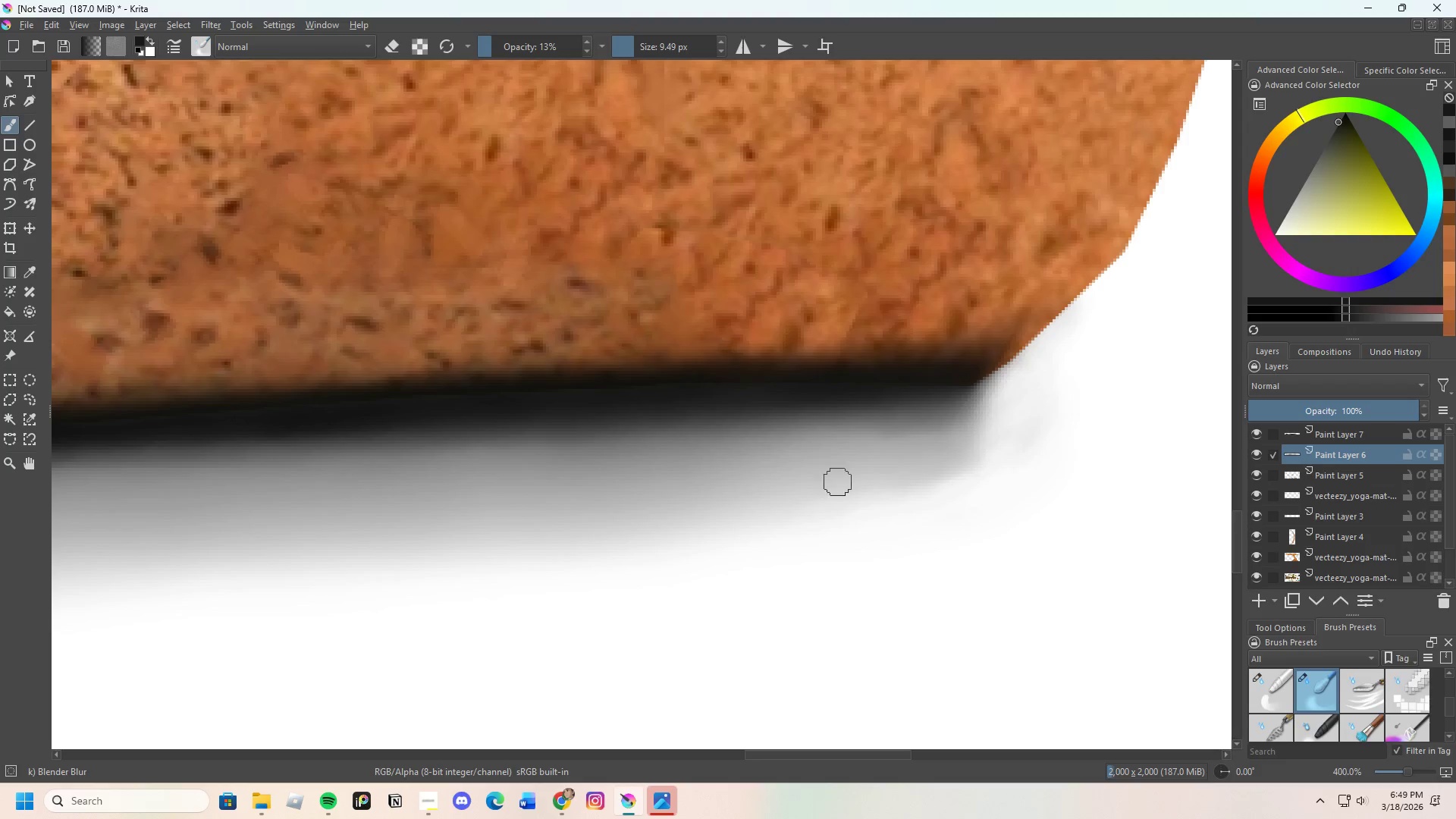 
left_click_drag(start_coordinate=[836, 485], to_coordinate=[918, 474])
 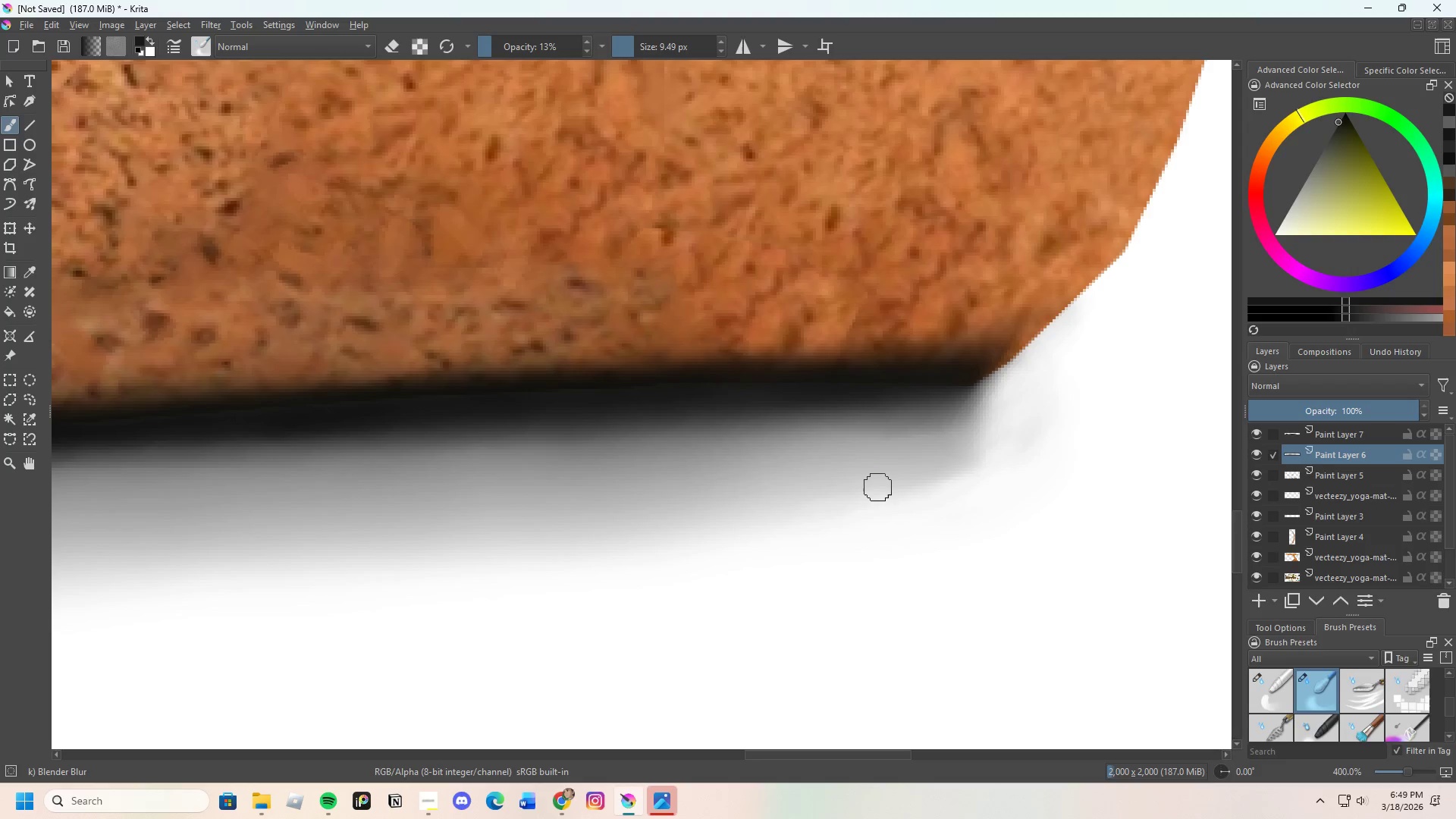 
left_click_drag(start_coordinate=[882, 485], to_coordinate=[947, 470])
 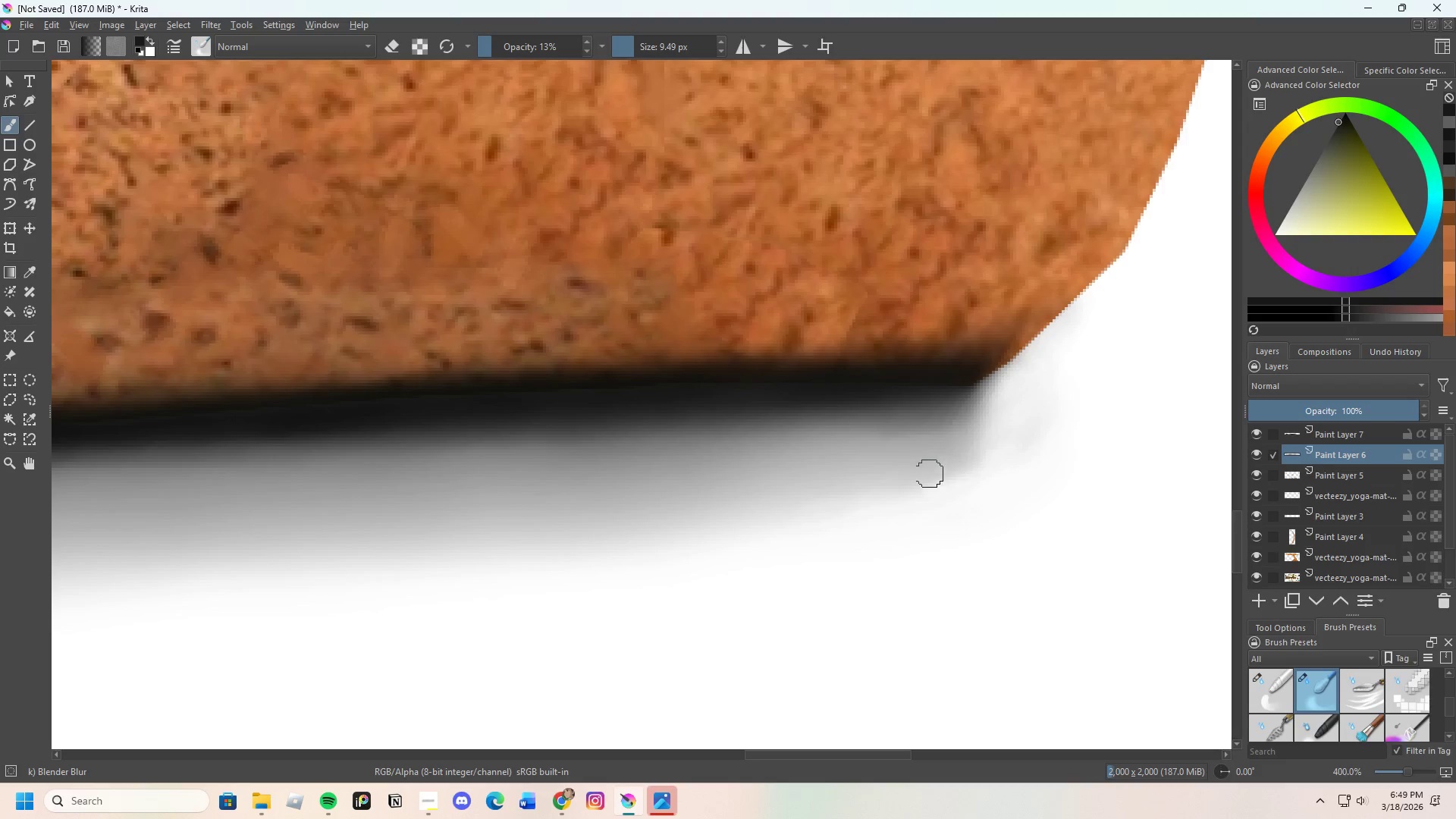 
left_click_drag(start_coordinate=[913, 482], to_coordinate=[974, 453])
 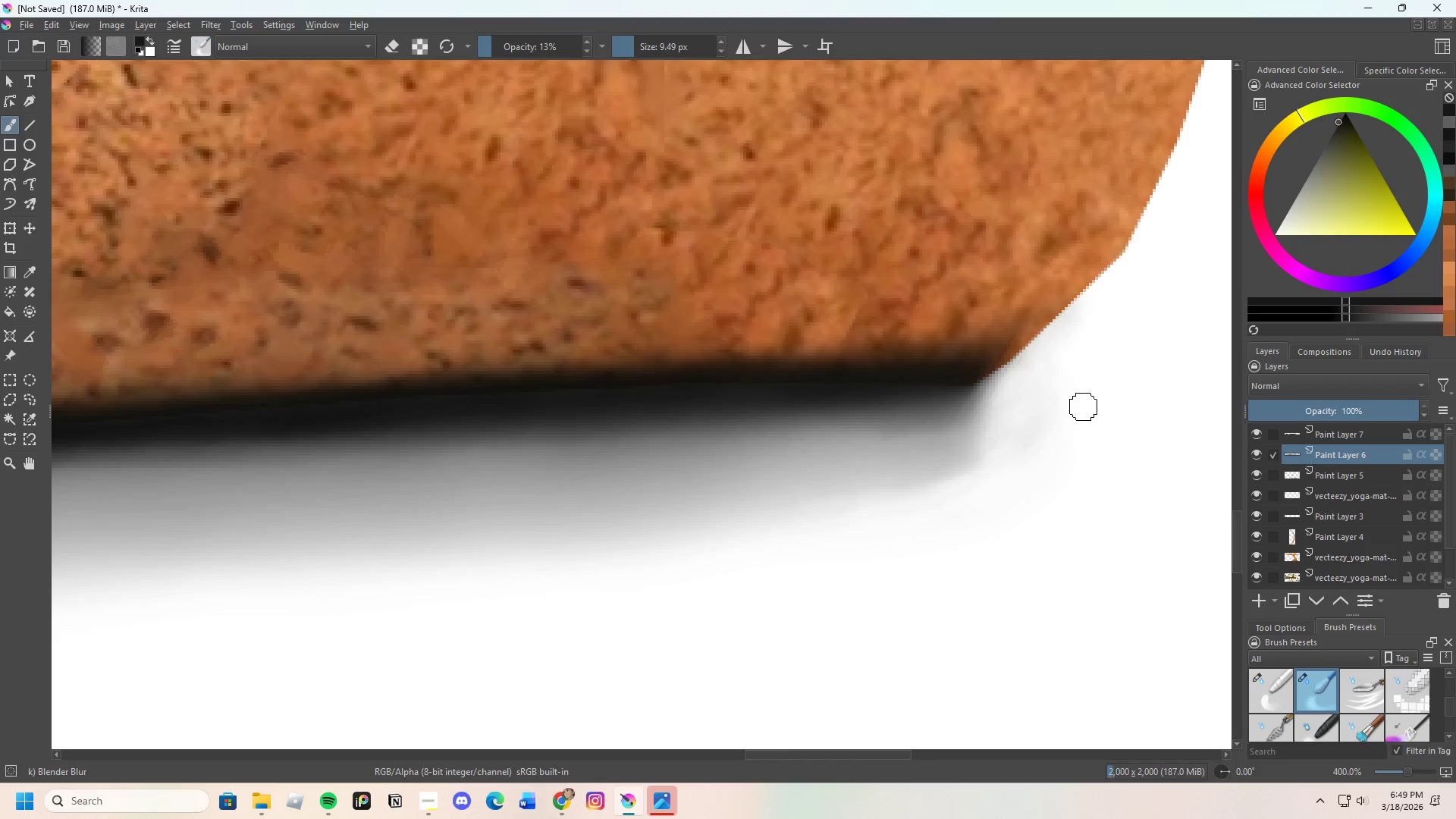 
scroll: coordinate [1066, 423], scroll_direction: down, amount: 3.0
 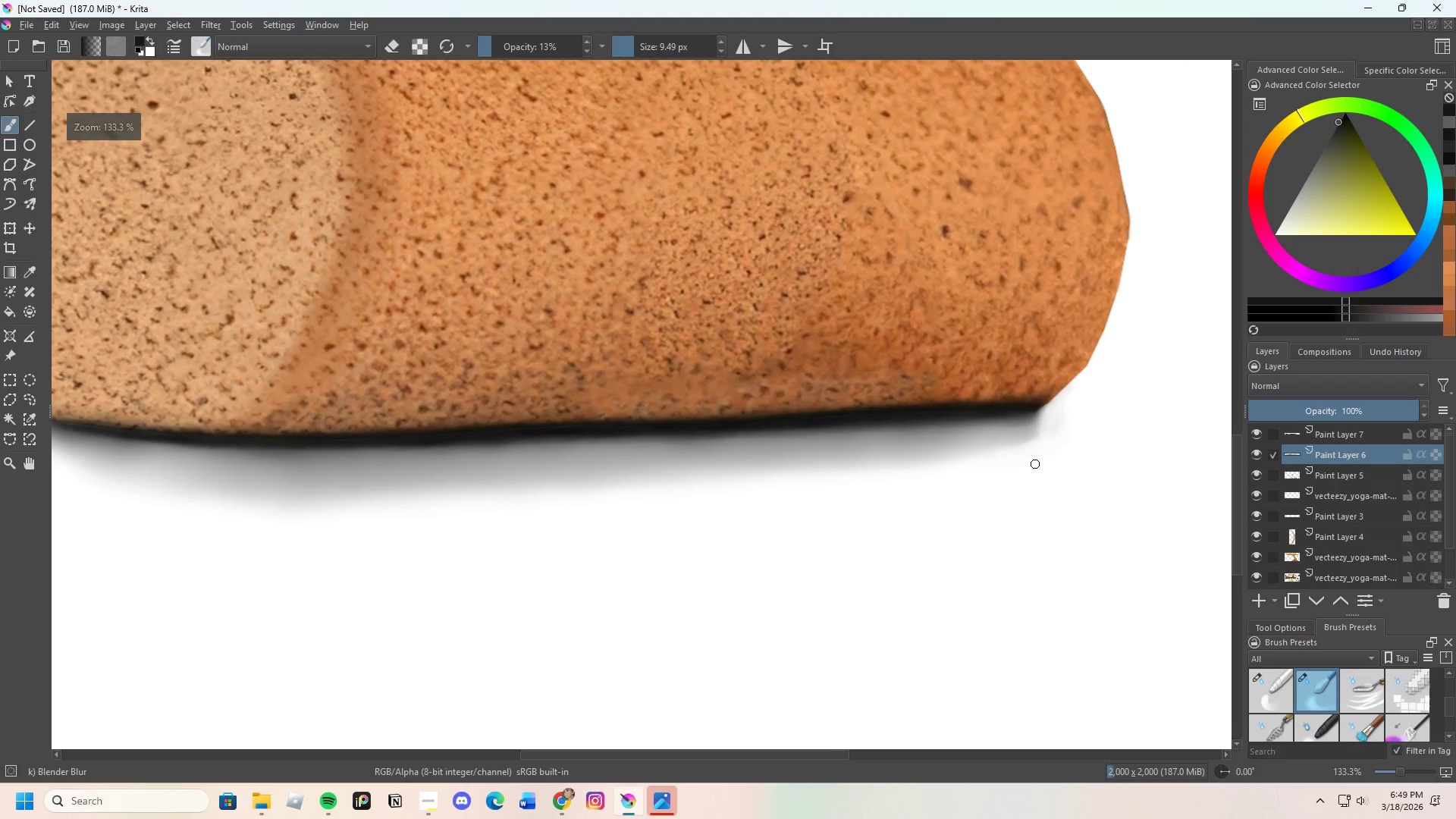 
left_click_drag(start_coordinate=[959, 446], to_coordinate=[1026, 425])
 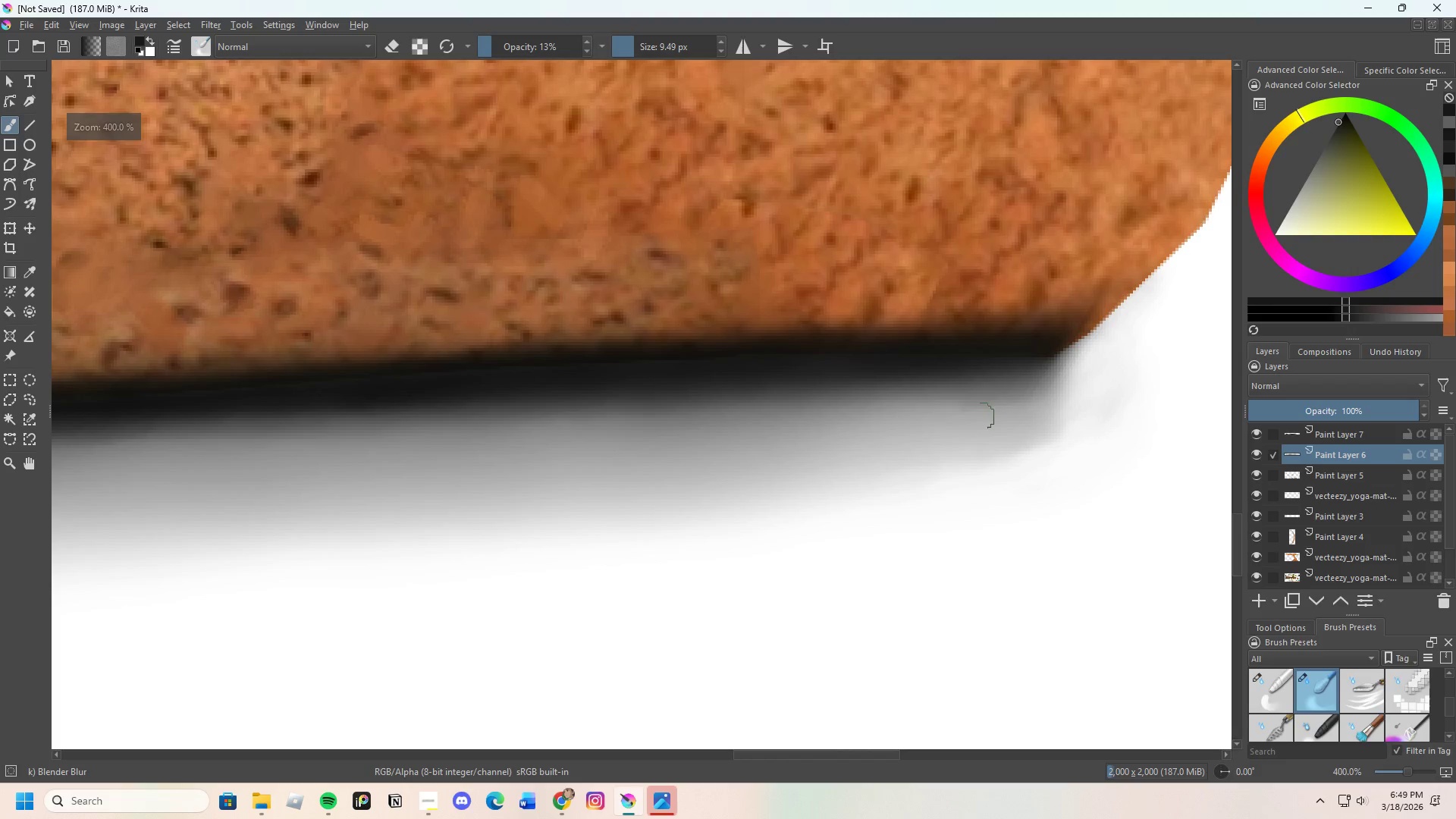 
scroll: coordinate [1029, 438], scroll_direction: up, amount: 3.0
 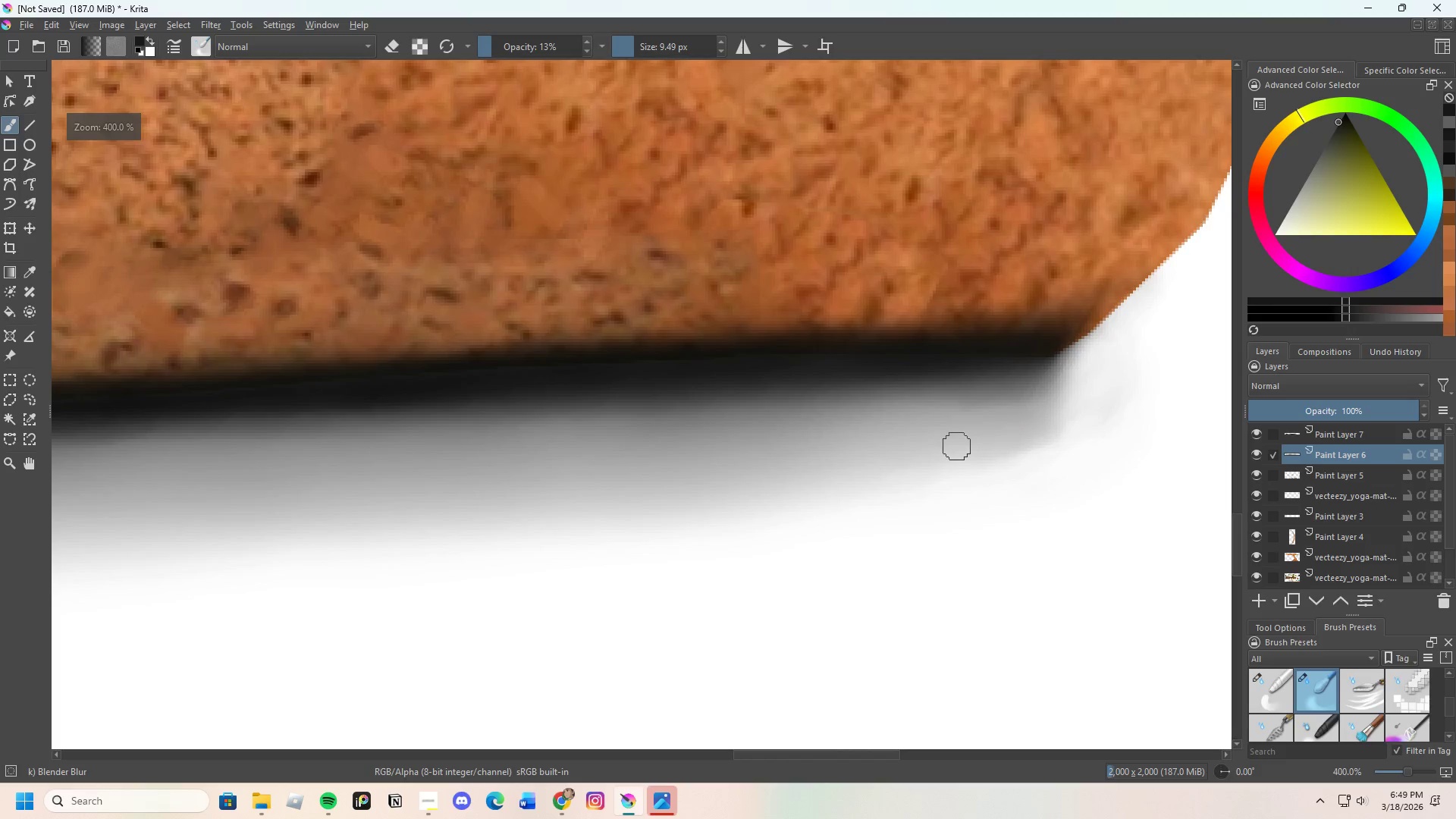 
left_click_drag(start_coordinate=[959, 424], to_coordinate=[1008, 404])
 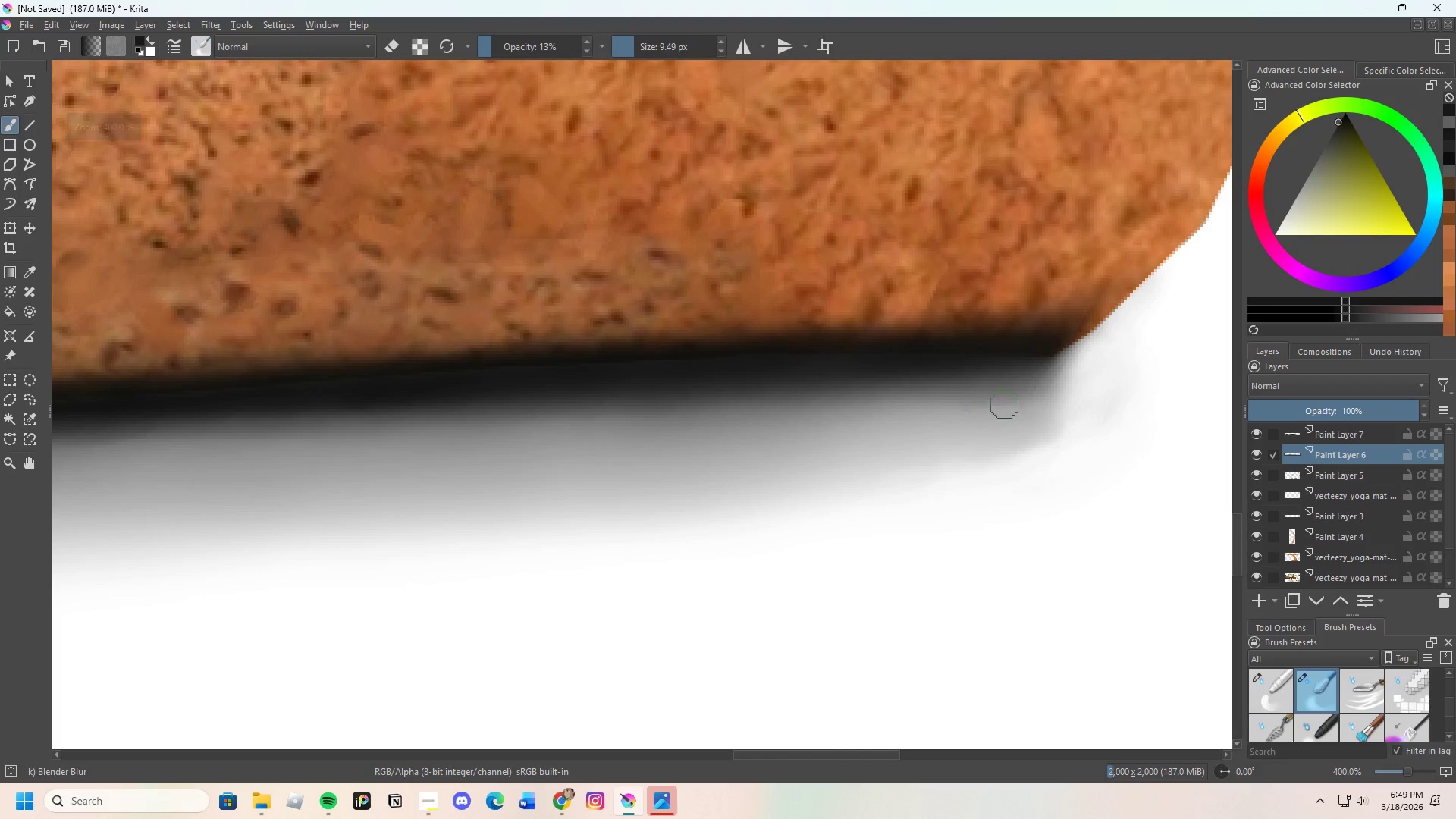 
left_click_drag(start_coordinate=[987, 408], to_coordinate=[1007, 398])
 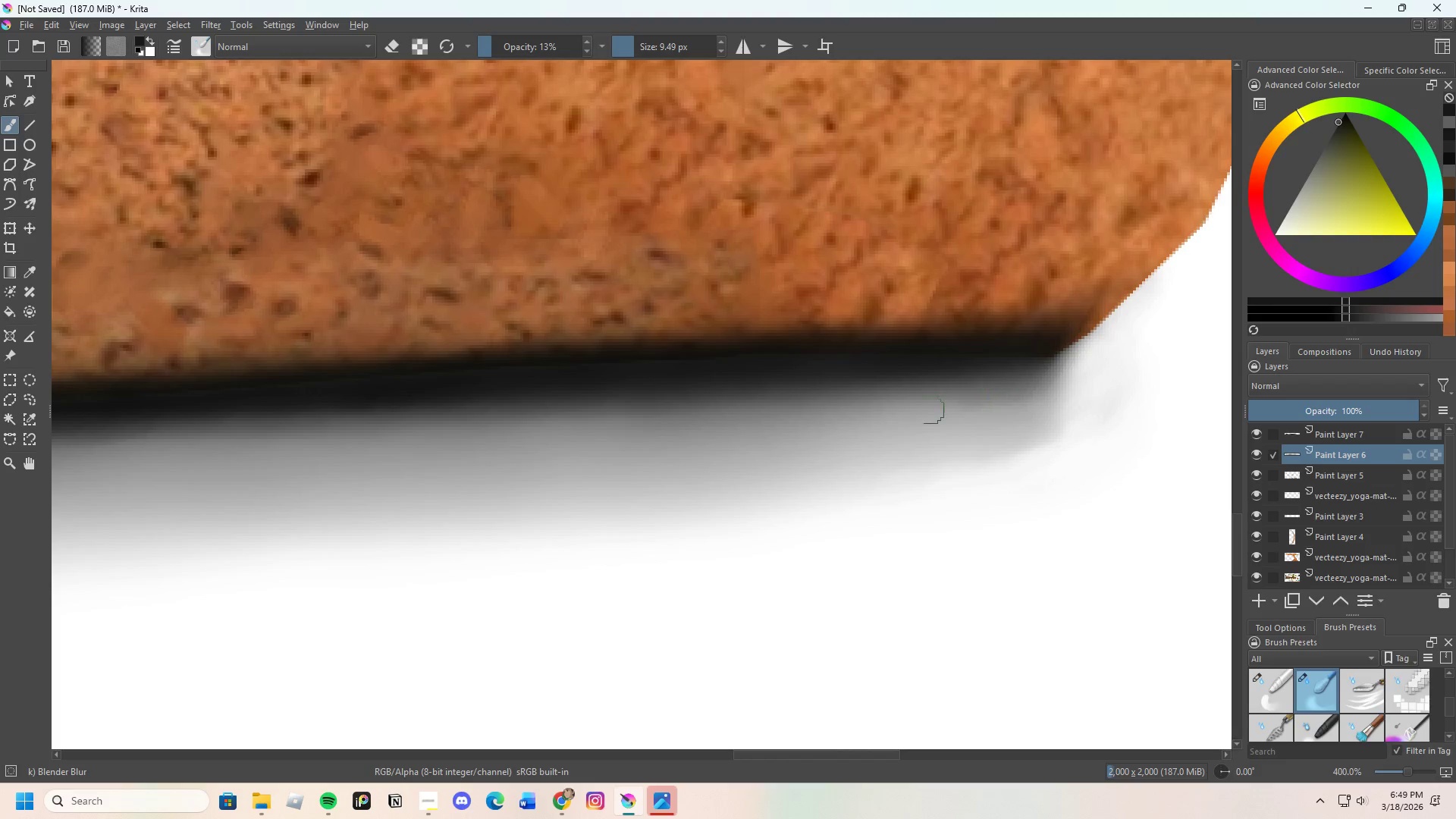 
left_click_drag(start_coordinate=[930, 410], to_coordinate=[1065, 389])
 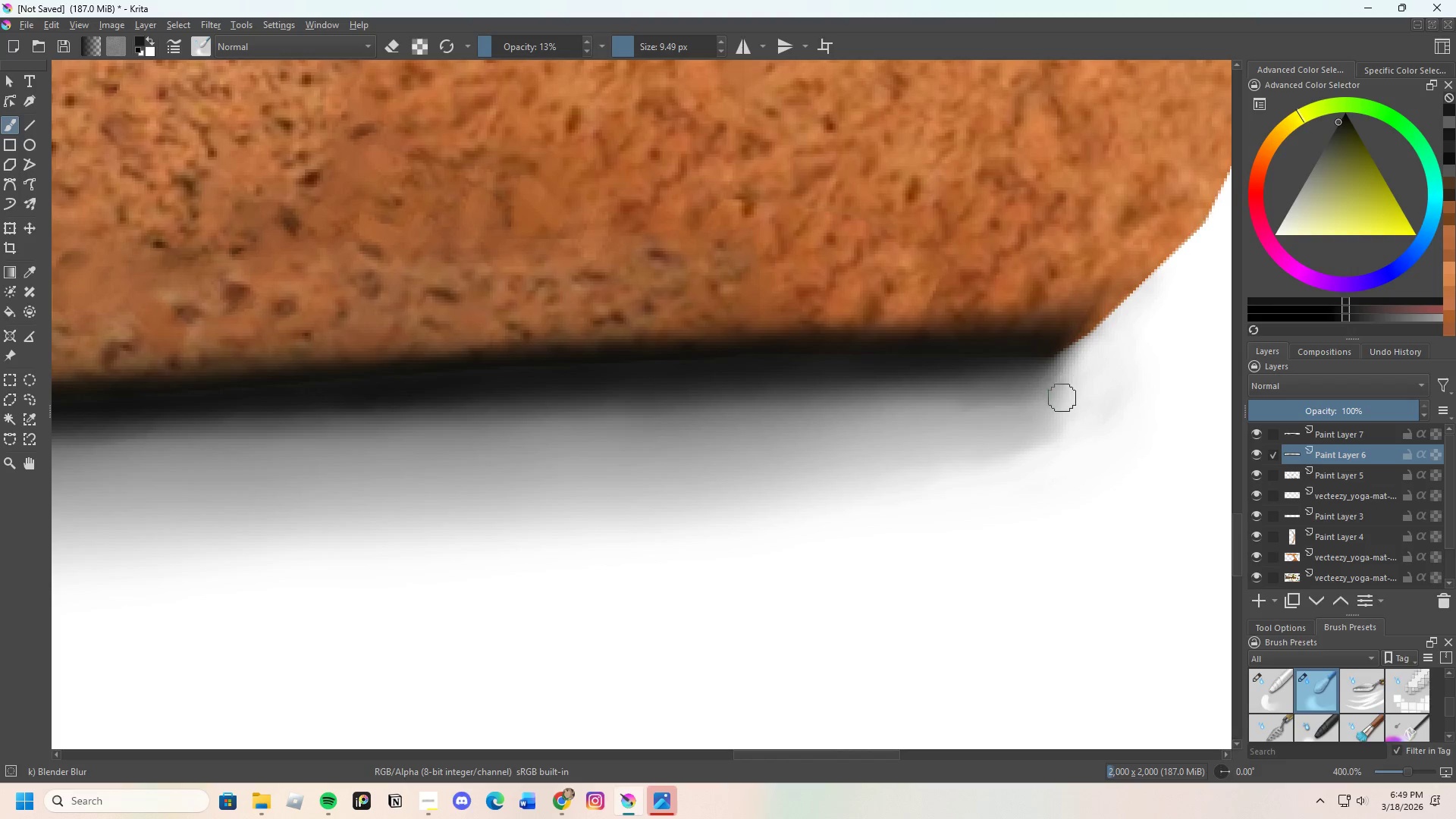 
left_click_drag(start_coordinate=[1062, 397], to_coordinate=[927, 460])
 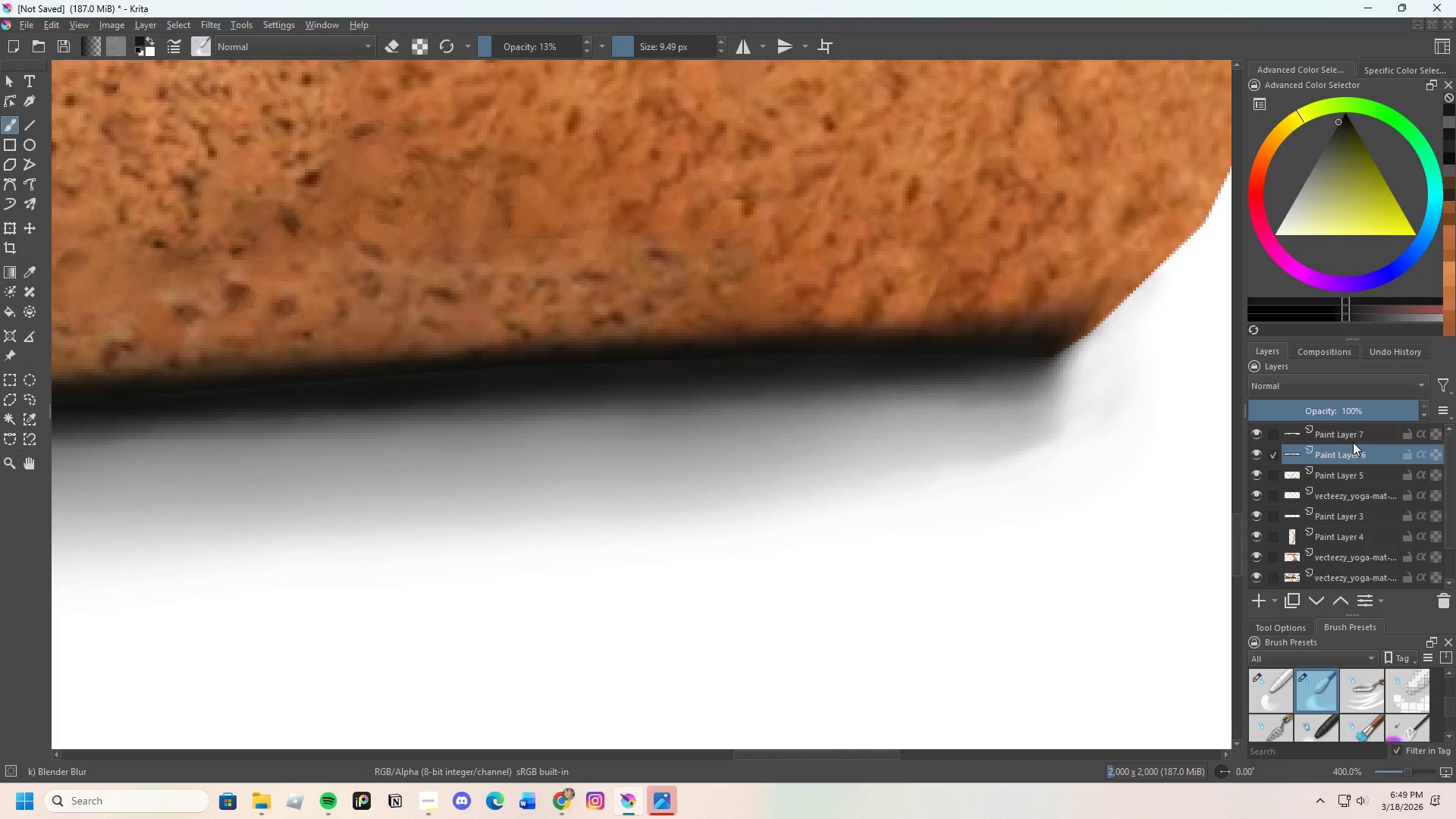 
left_click([1353, 435])
 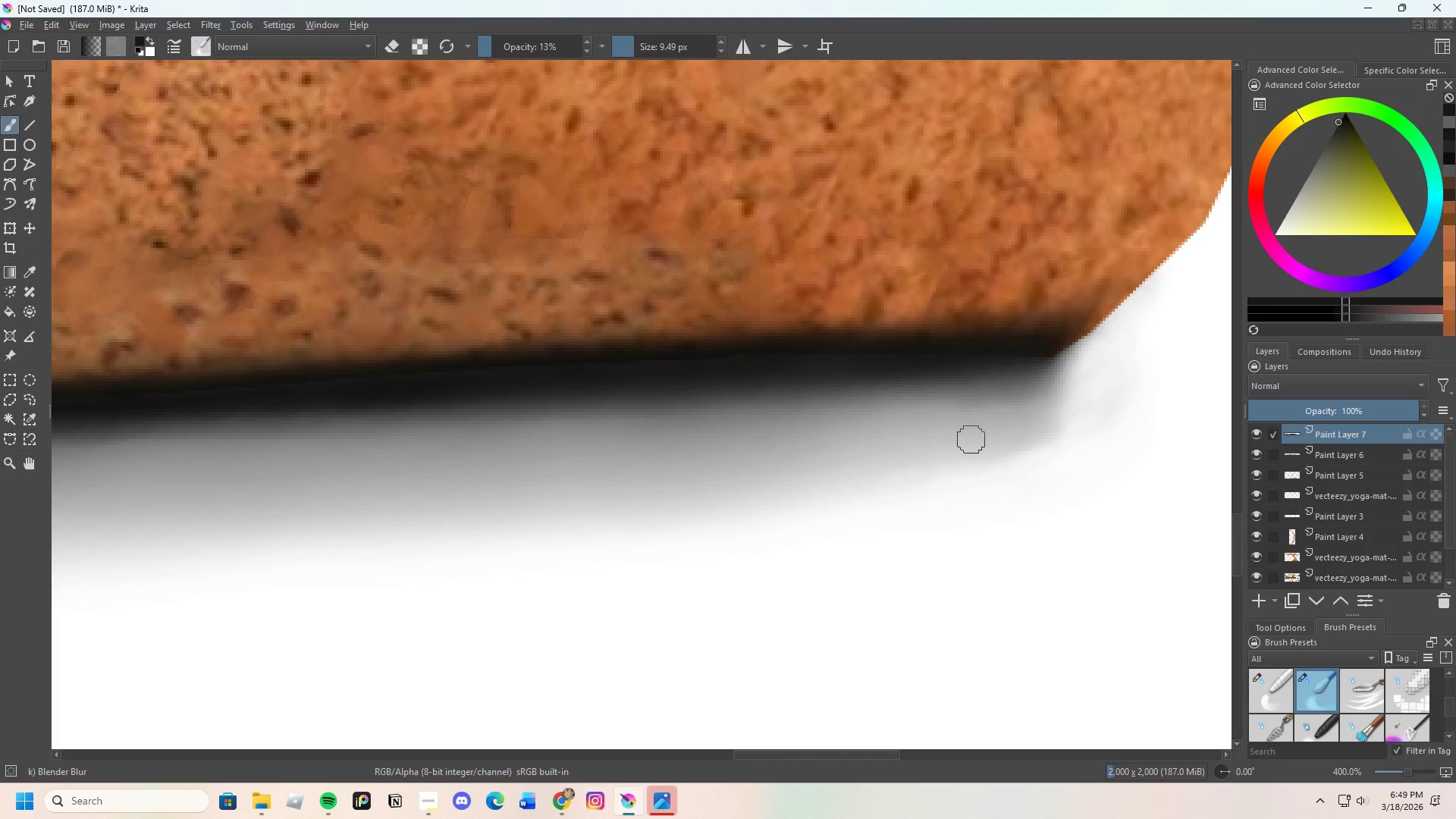 
left_click_drag(start_coordinate=[982, 420], to_coordinate=[1094, 375])
 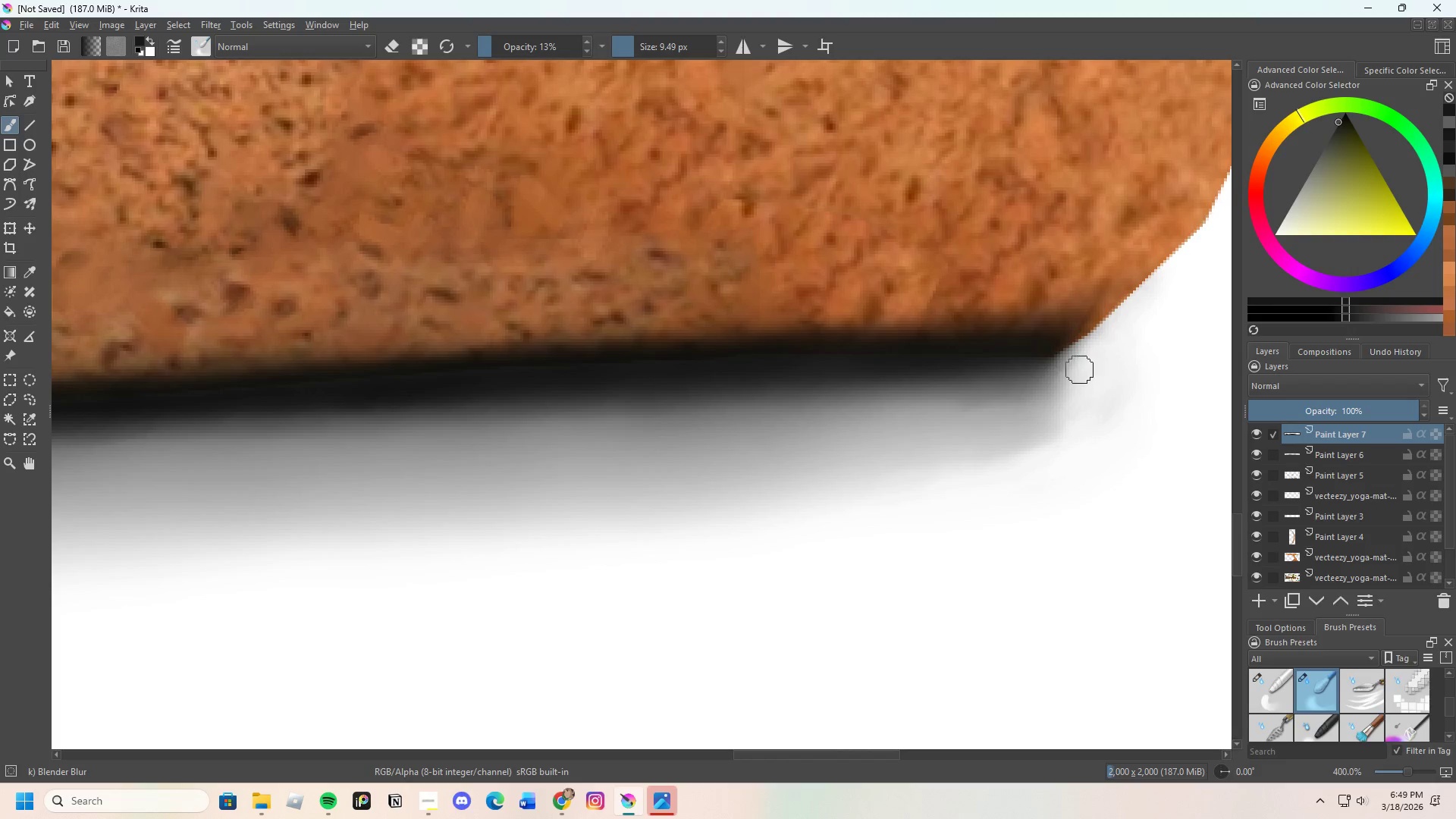 
left_click_drag(start_coordinate=[1042, 384], to_coordinate=[917, 406])
 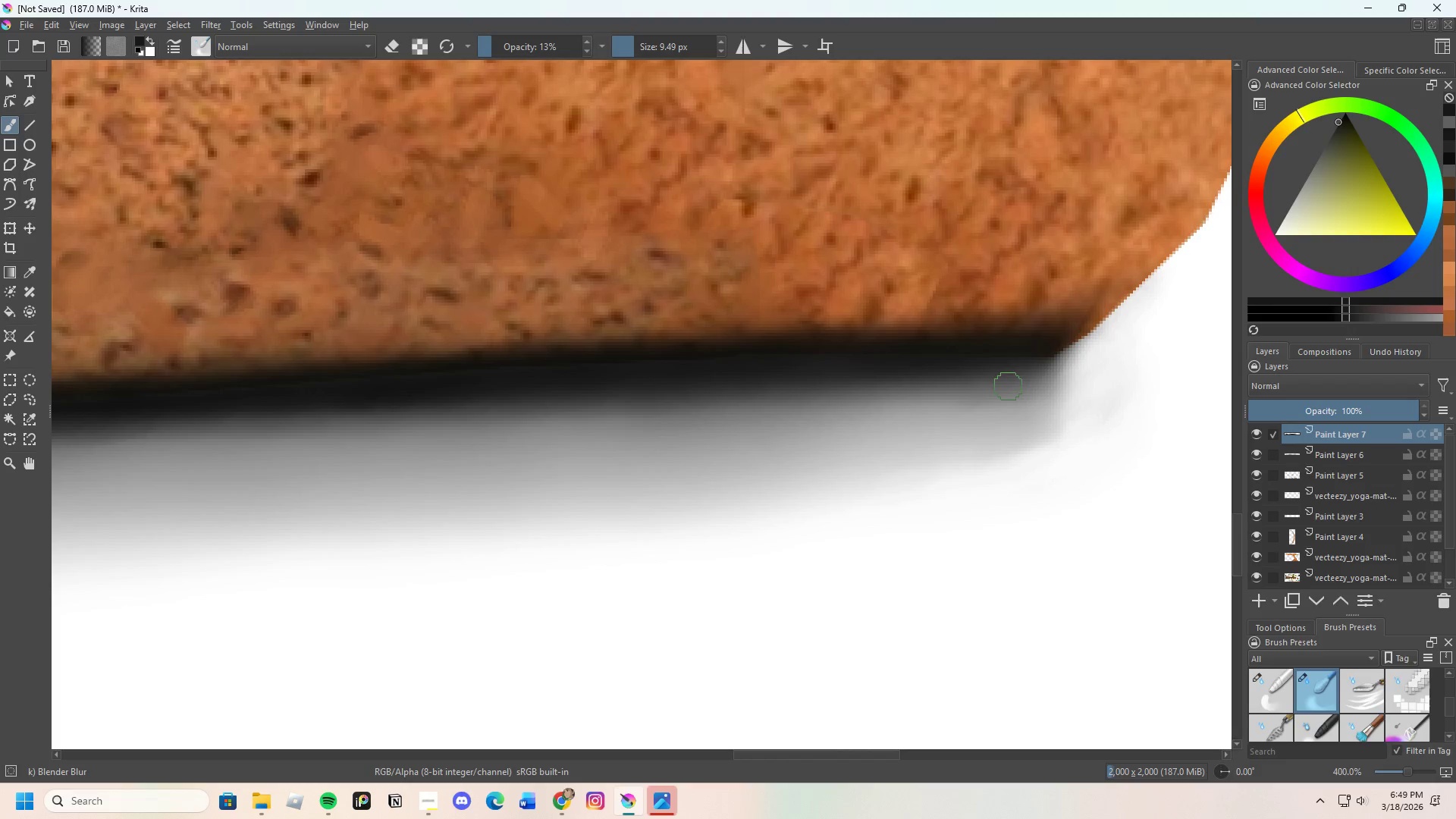 
left_click_drag(start_coordinate=[1009, 386], to_coordinate=[855, 398])
 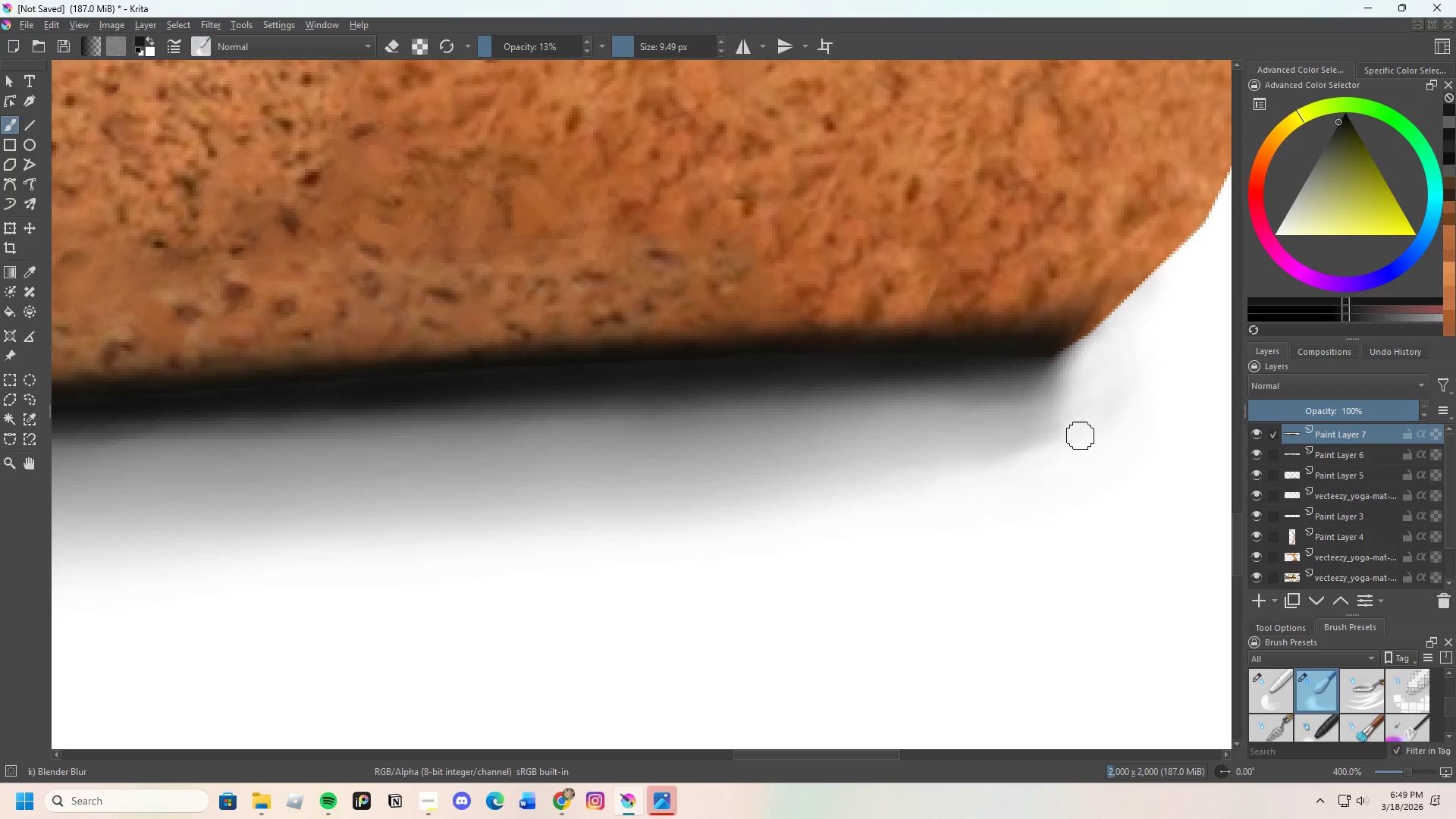 
left_click_drag(start_coordinate=[1057, 417], to_coordinate=[809, 460])
 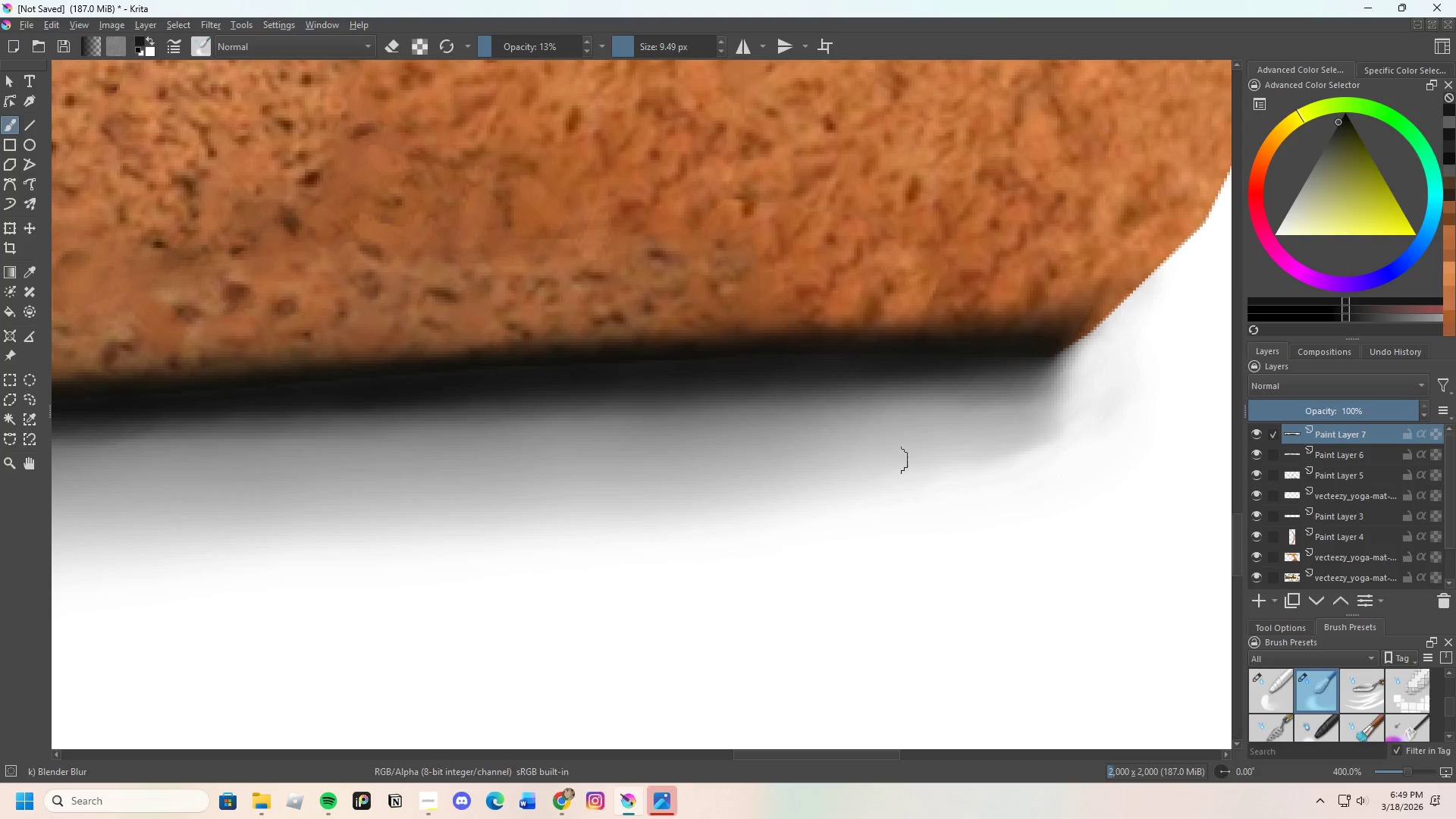 
left_click_drag(start_coordinate=[876, 461], to_coordinate=[1010, 454])
 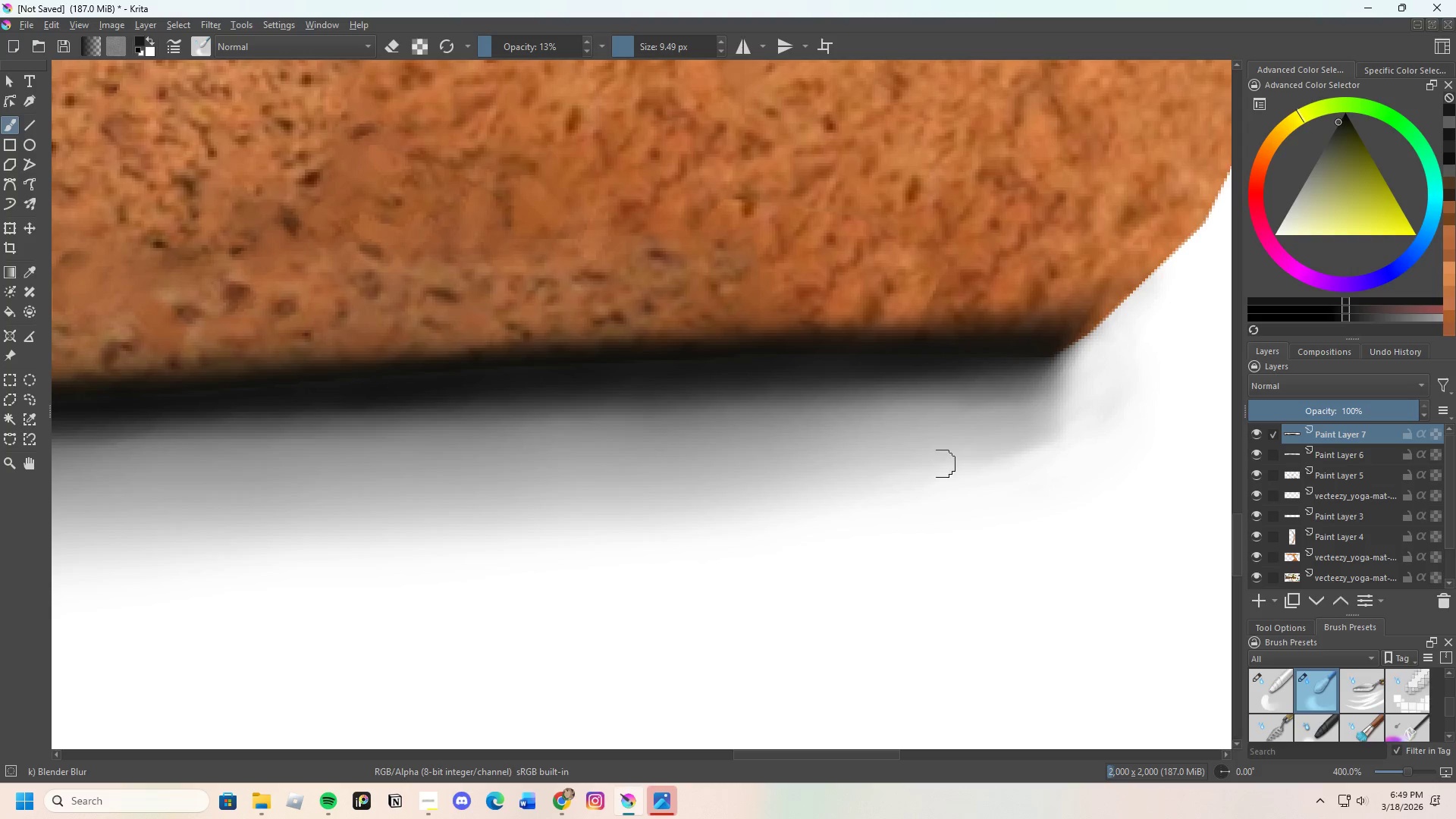 
left_click_drag(start_coordinate=[948, 463], to_coordinate=[1028, 446])
 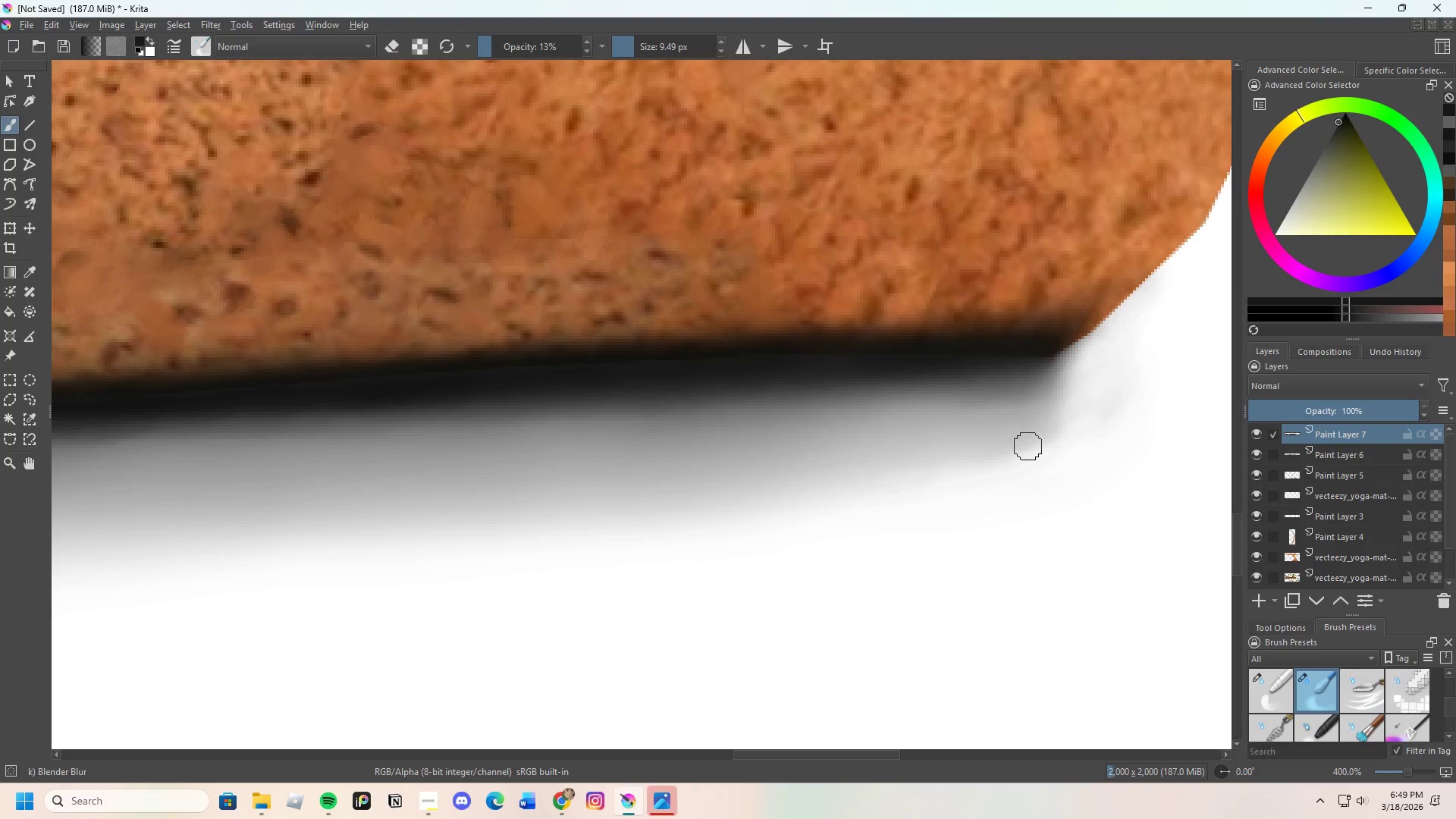 
left_click_drag(start_coordinate=[1028, 446], to_coordinate=[1068, 406])
 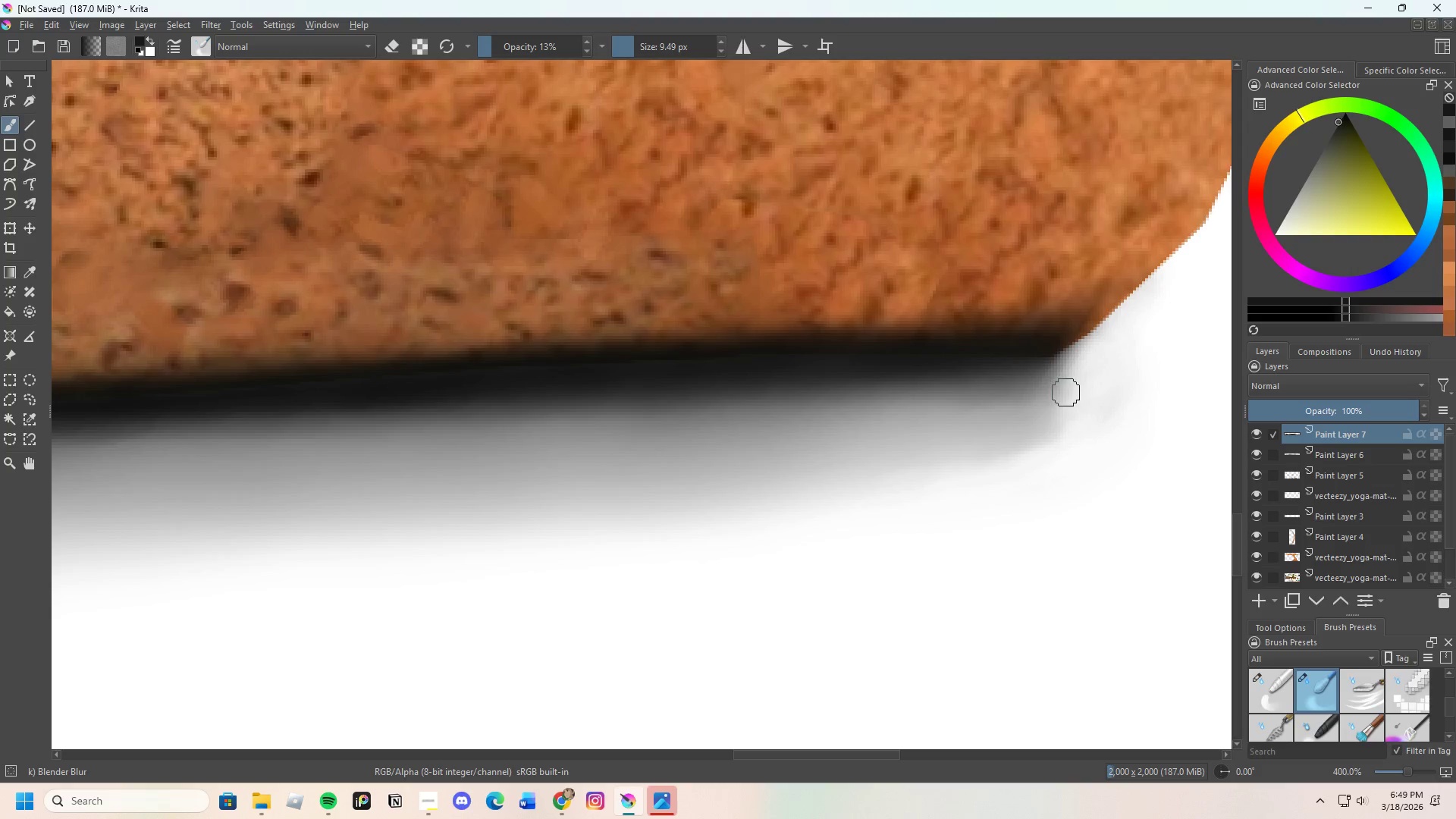 
left_click_drag(start_coordinate=[1058, 416], to_coordinate=[1080, 378])
 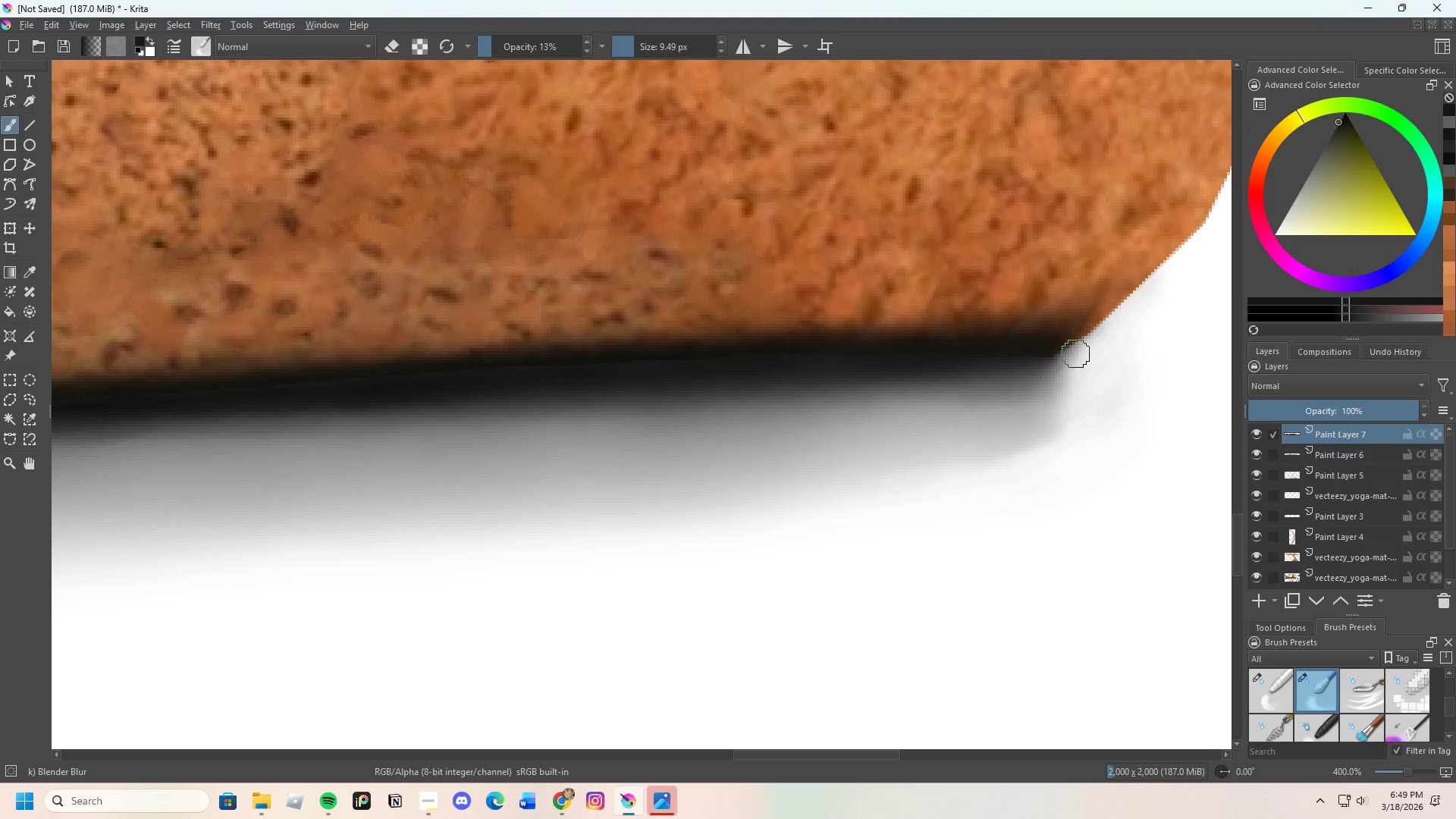 
left_click_drag(start_coordinate=[1076, 352], to_coordinate=[1052, 412])
 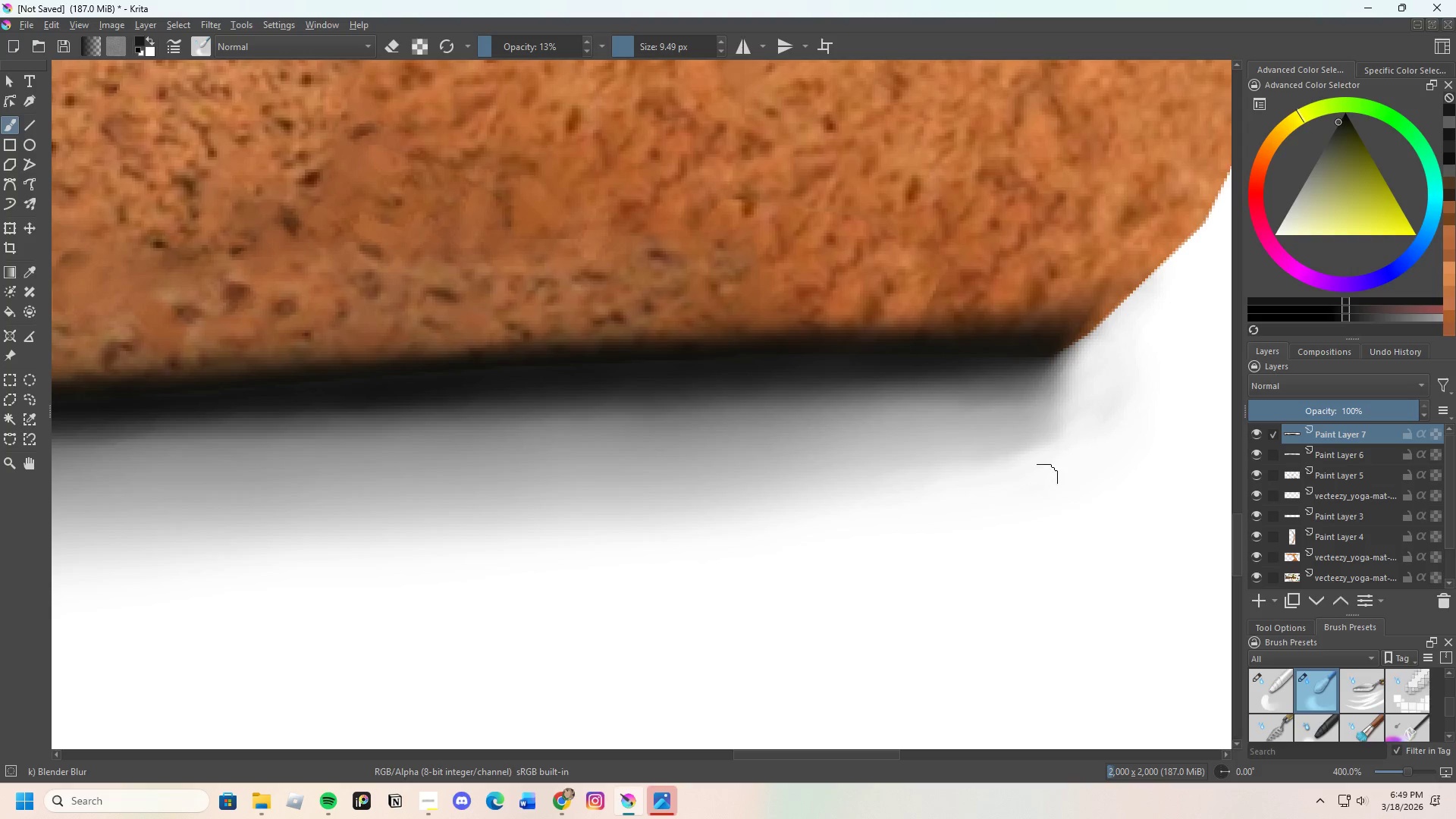 
scroll: coordinate [991, 528], scroll_direction: down, amount: 3.0
 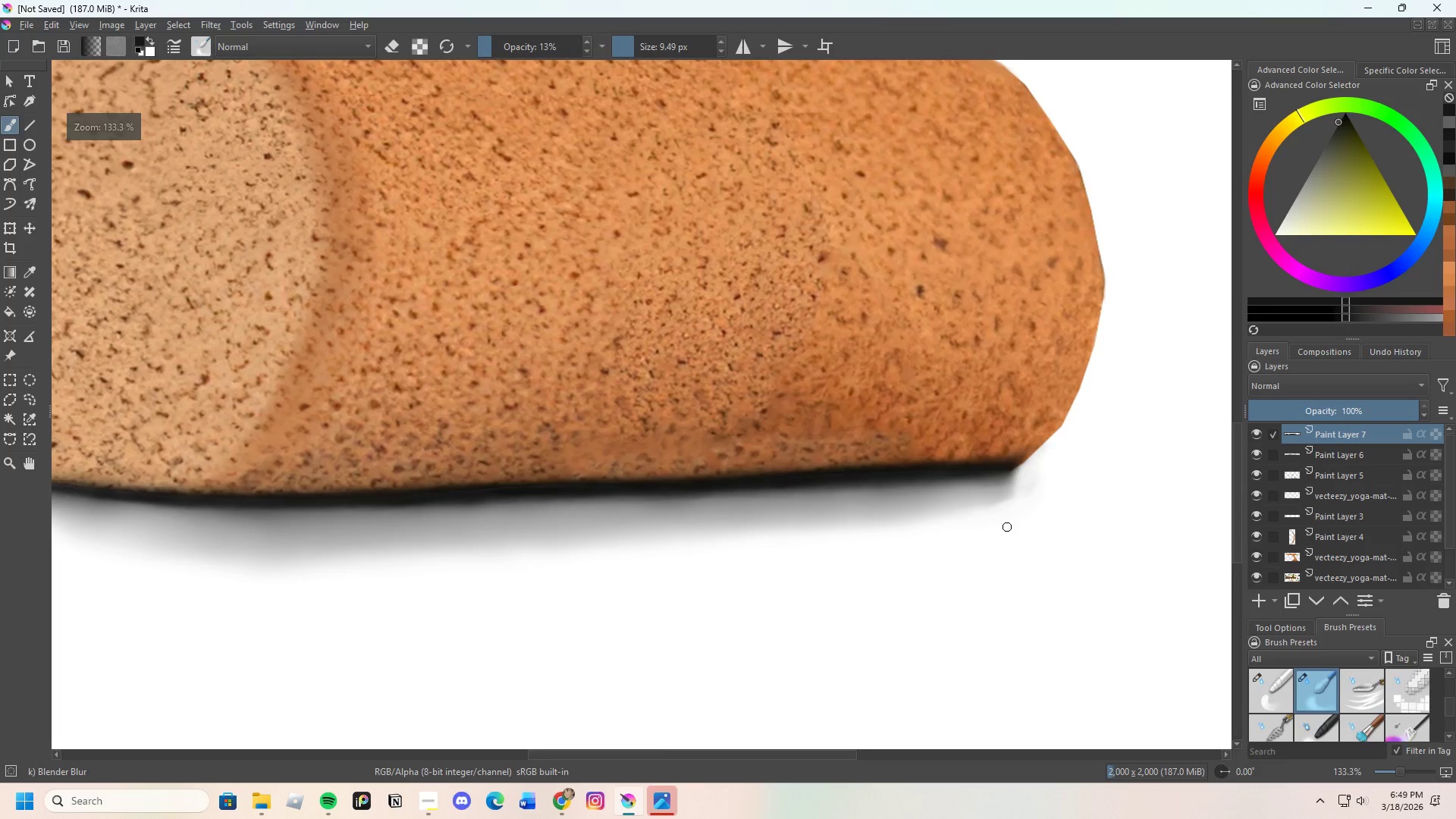 
scroll: coordinate [1000, 518], scroll_direction: none, amount: 0.0
 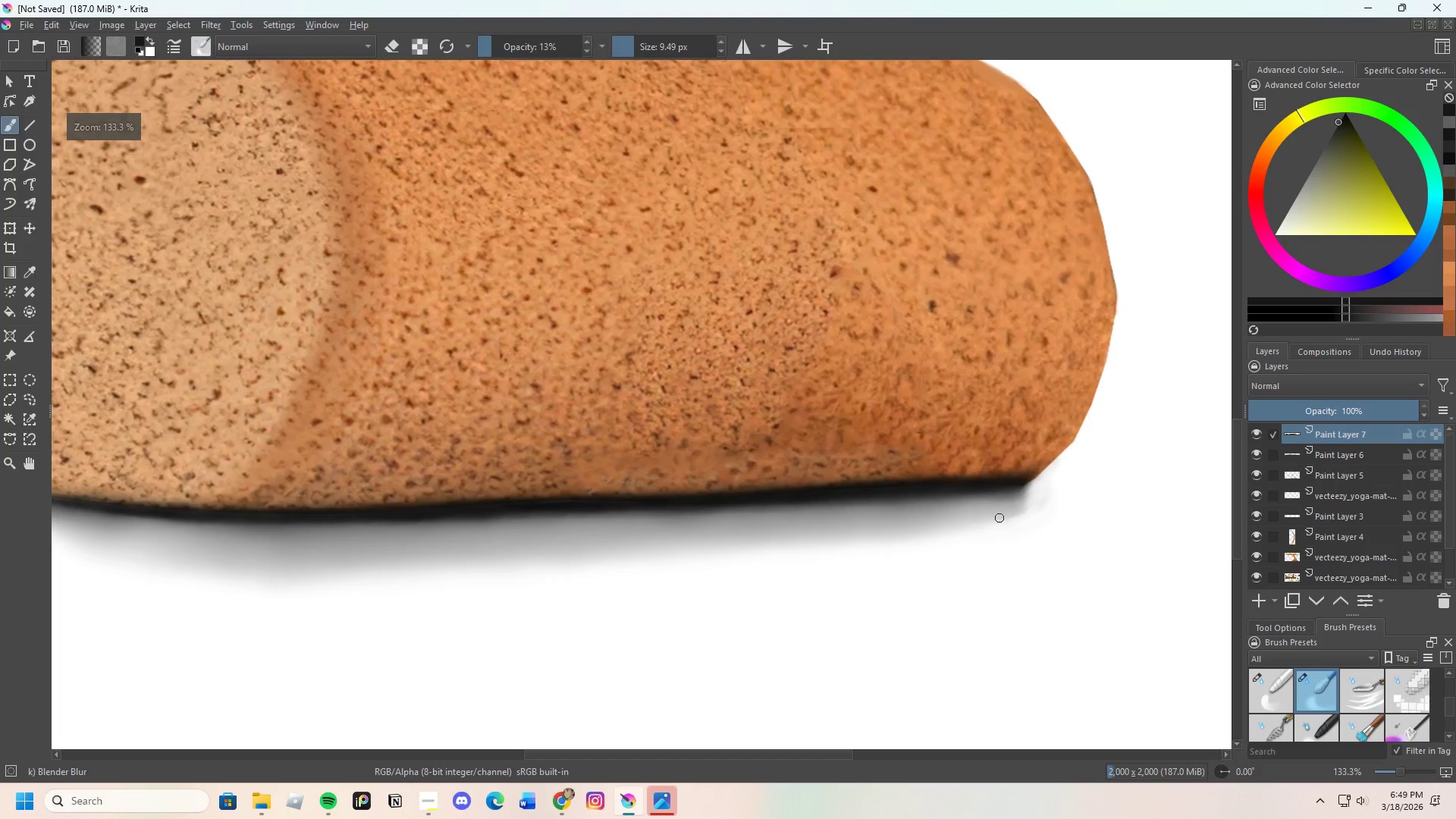 
scroll: coordinate [999, 519], scroll_direction: down, amount: 2.0
 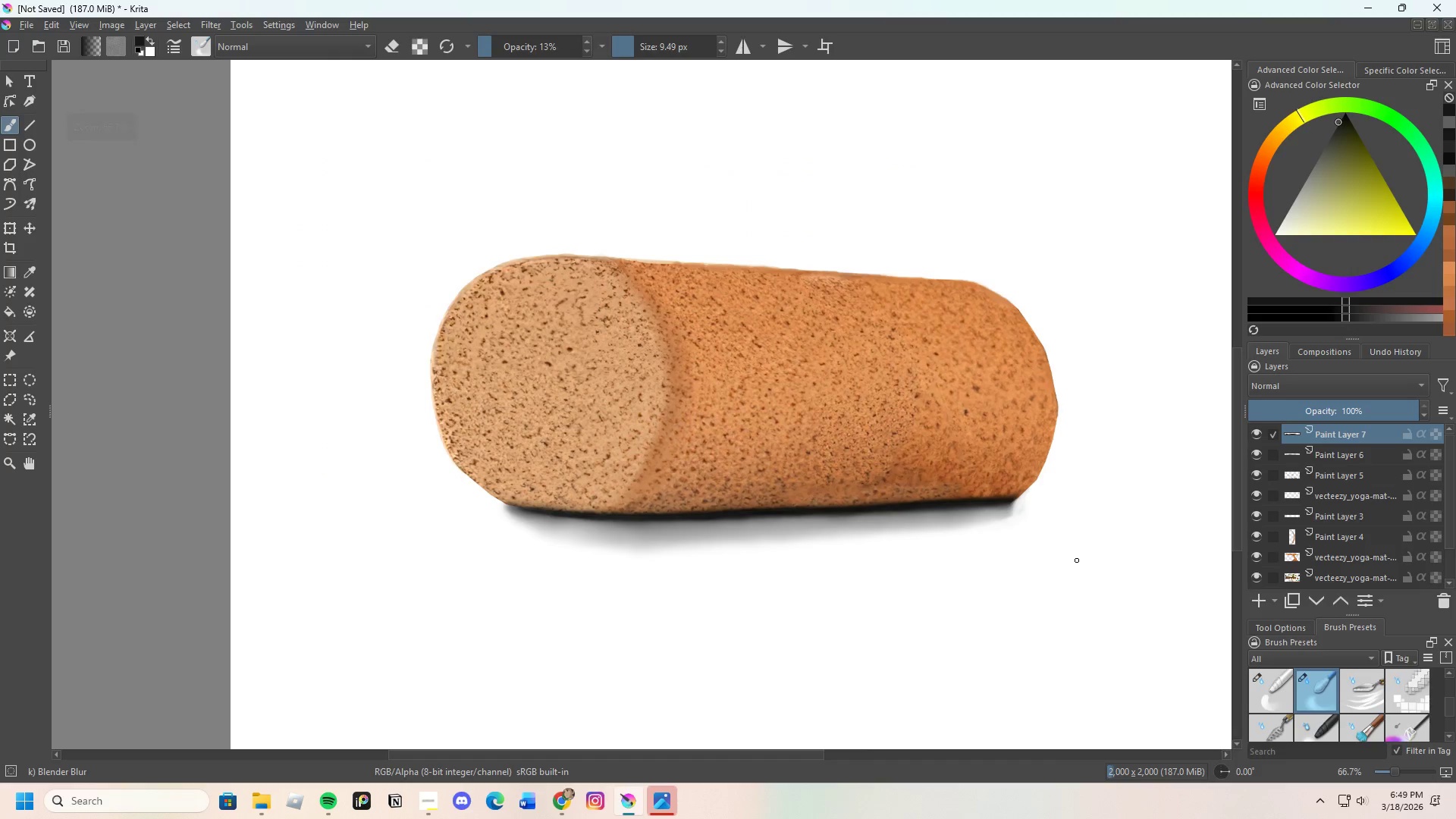 
scroll: coordinate [1068, 531], scroll_direction: up, amount: 5.0
 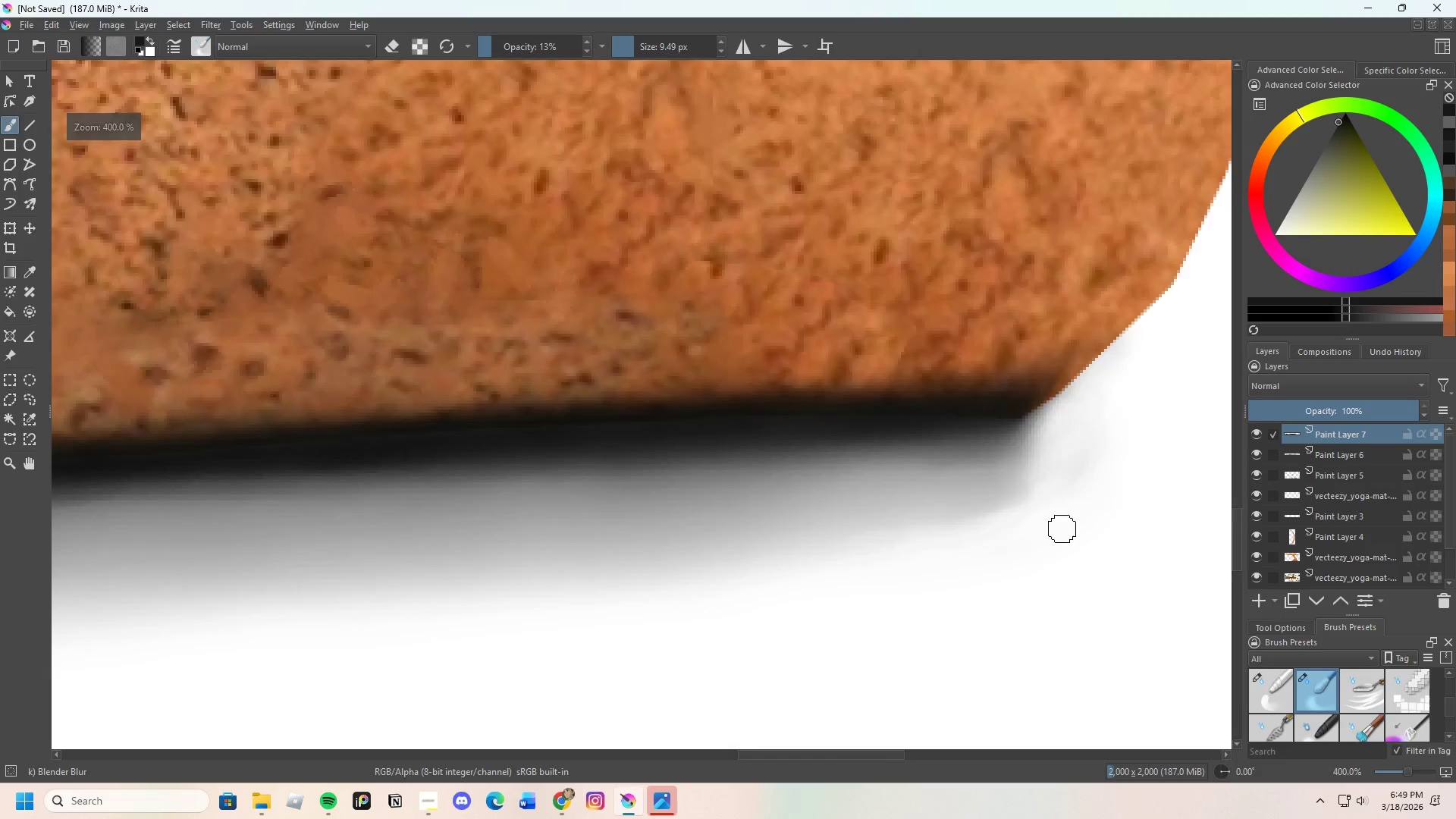 
scroll: coordinate [1059, 524], scroll_direction: down, amount: 6.0
 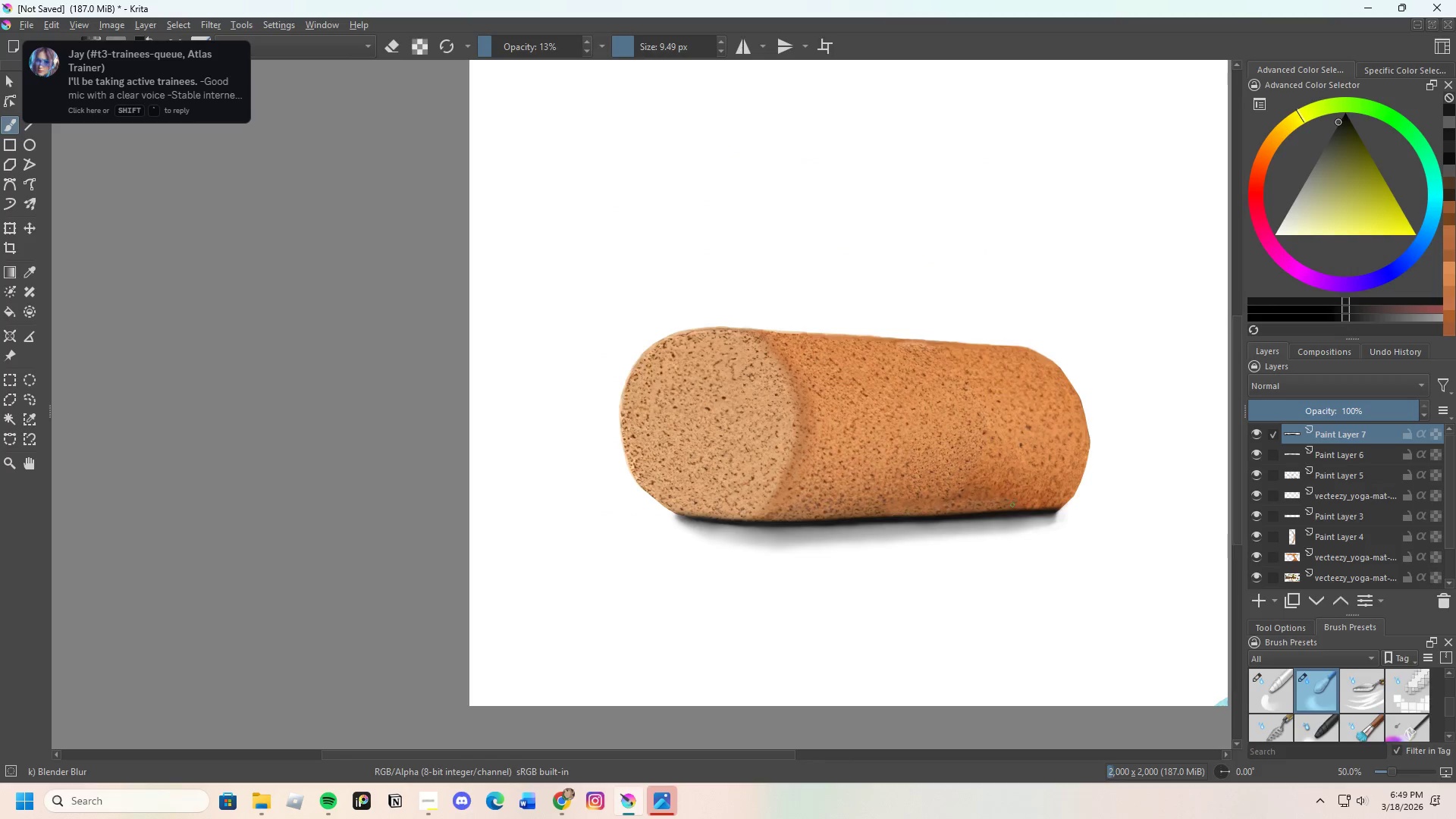 
scroll: coordinate [989, 529], scroll_direction: up, amount: 6.0
 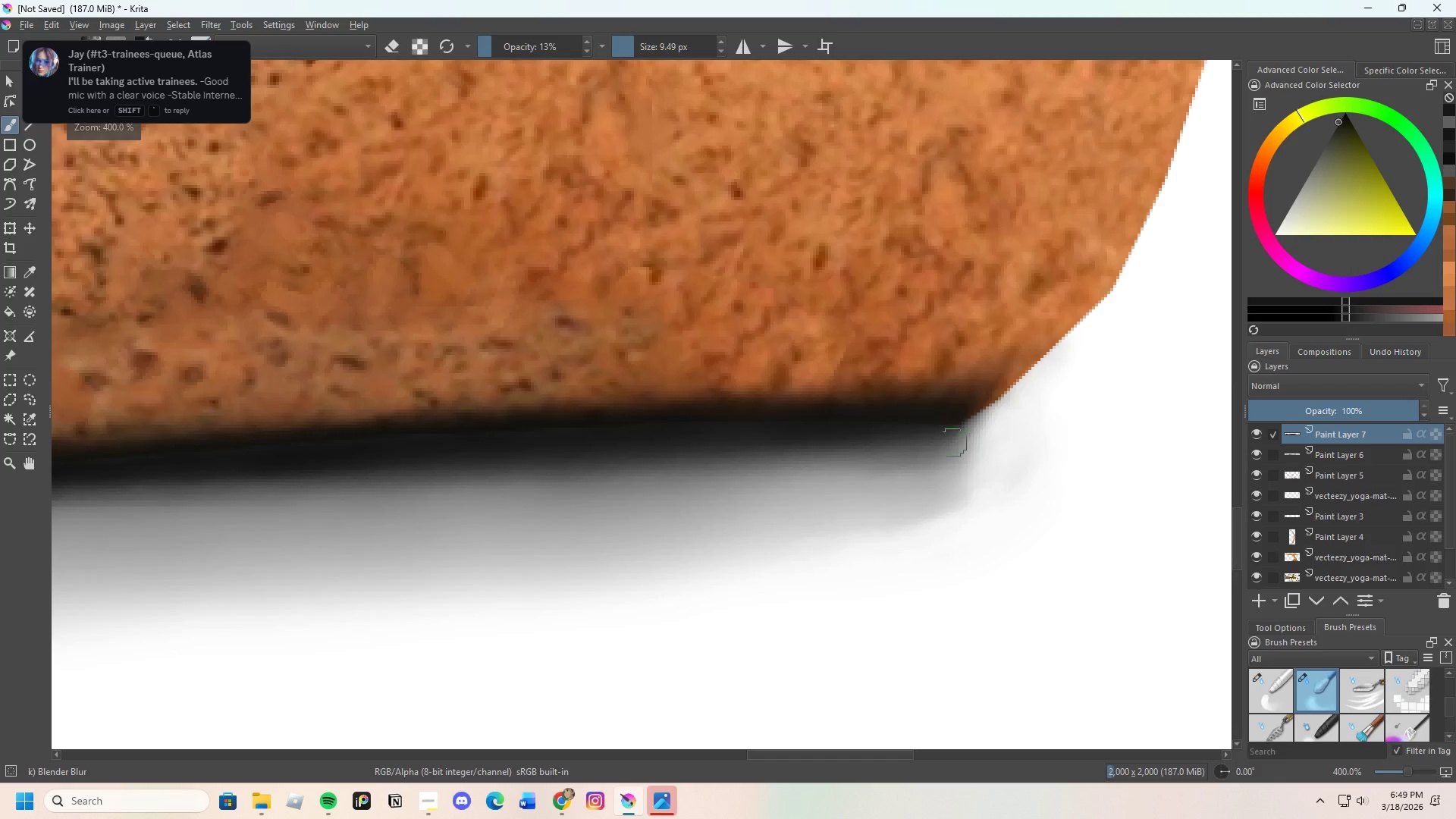 
left_click_drag(start_coordinate=[905, 439], to_coordinate=[952, 463])
 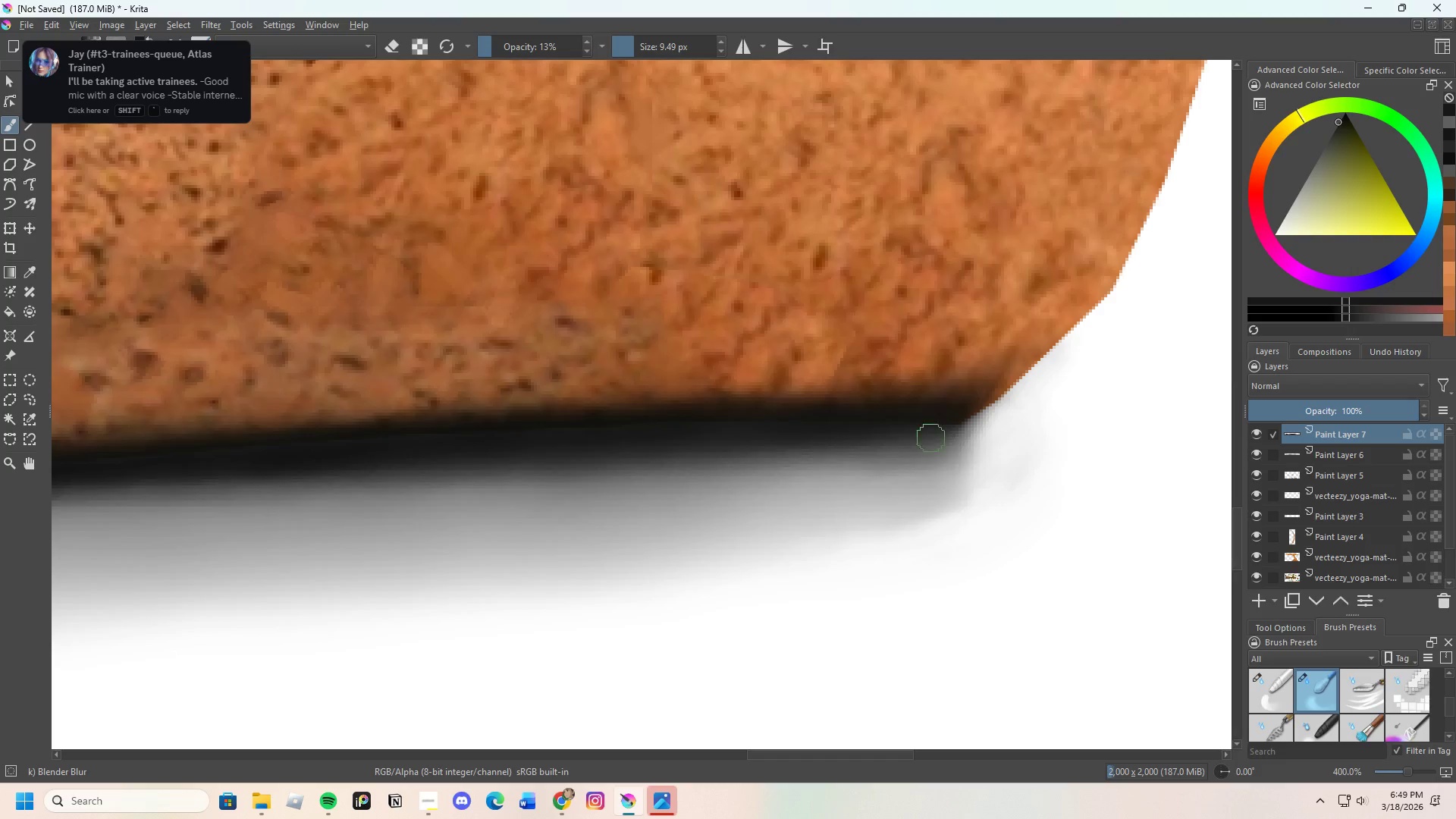 
left_click_drag(start_coordinate=[936, 439], to_coordinate=[983, 468])
 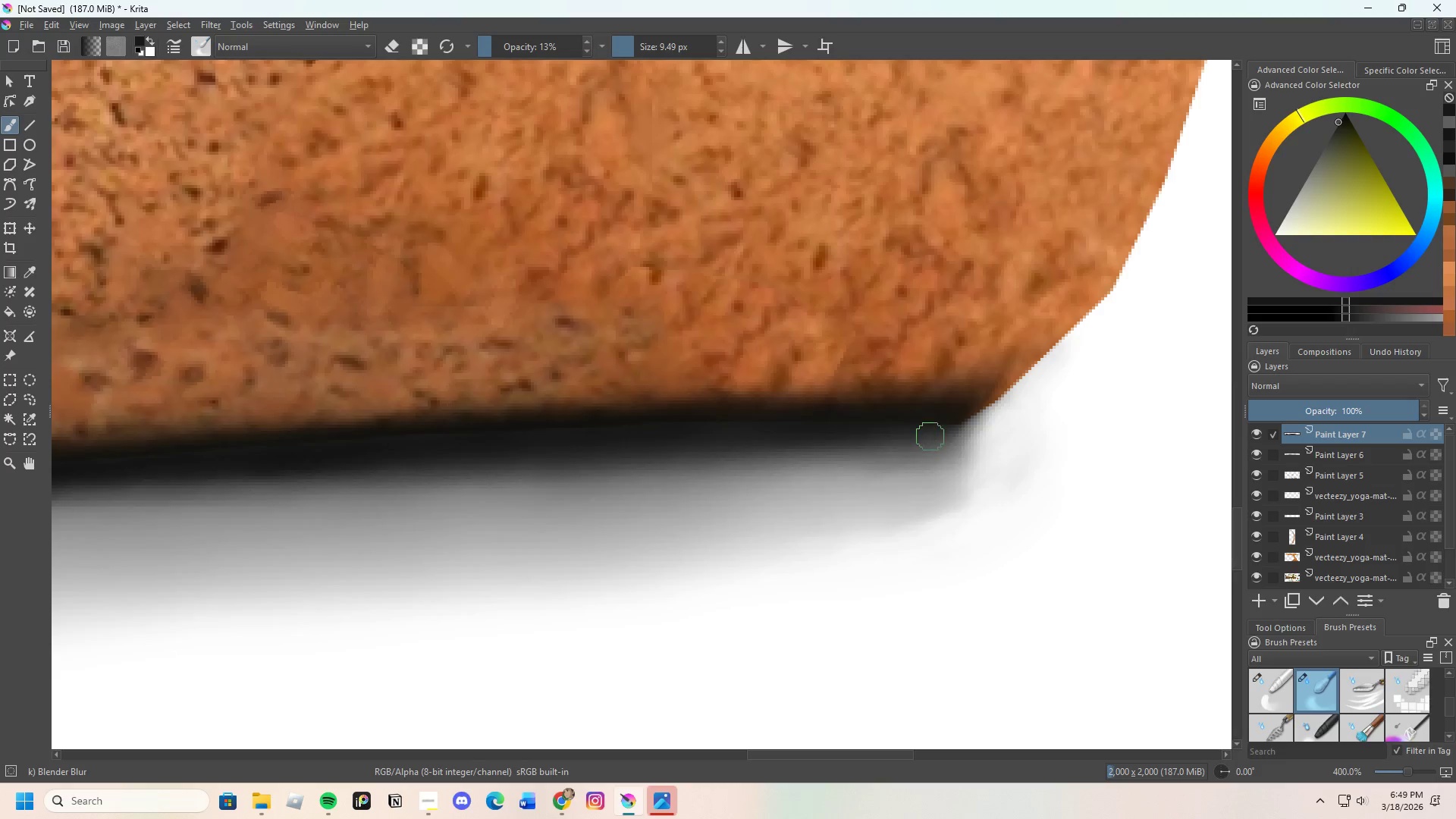 
left_click_drag(start_coordinate=[936, 441], to_coordinate=[983, 463])
 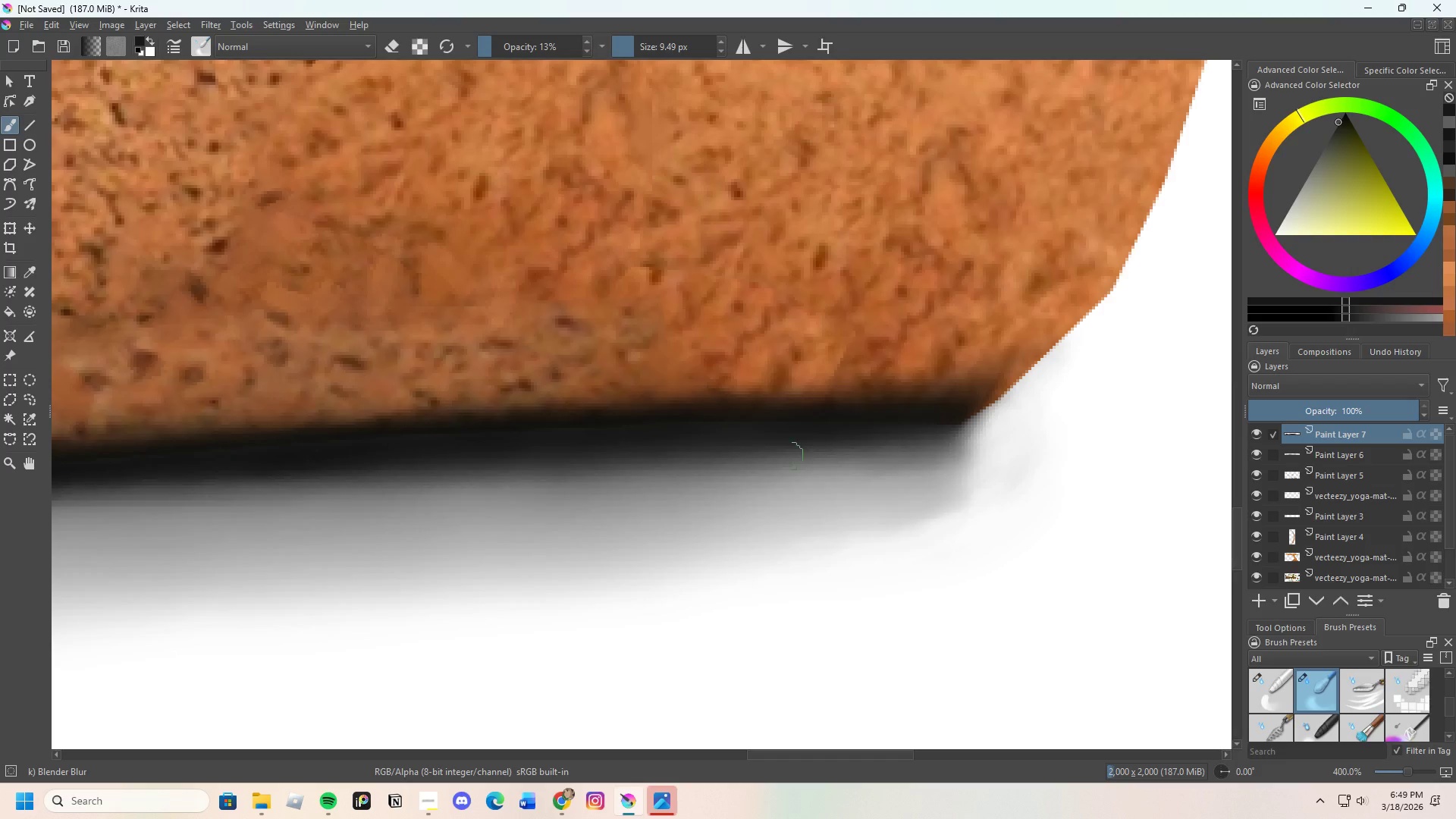 
left_click_drag(start_coordinate=[786, 456], to_coordinate=[920, 459])
 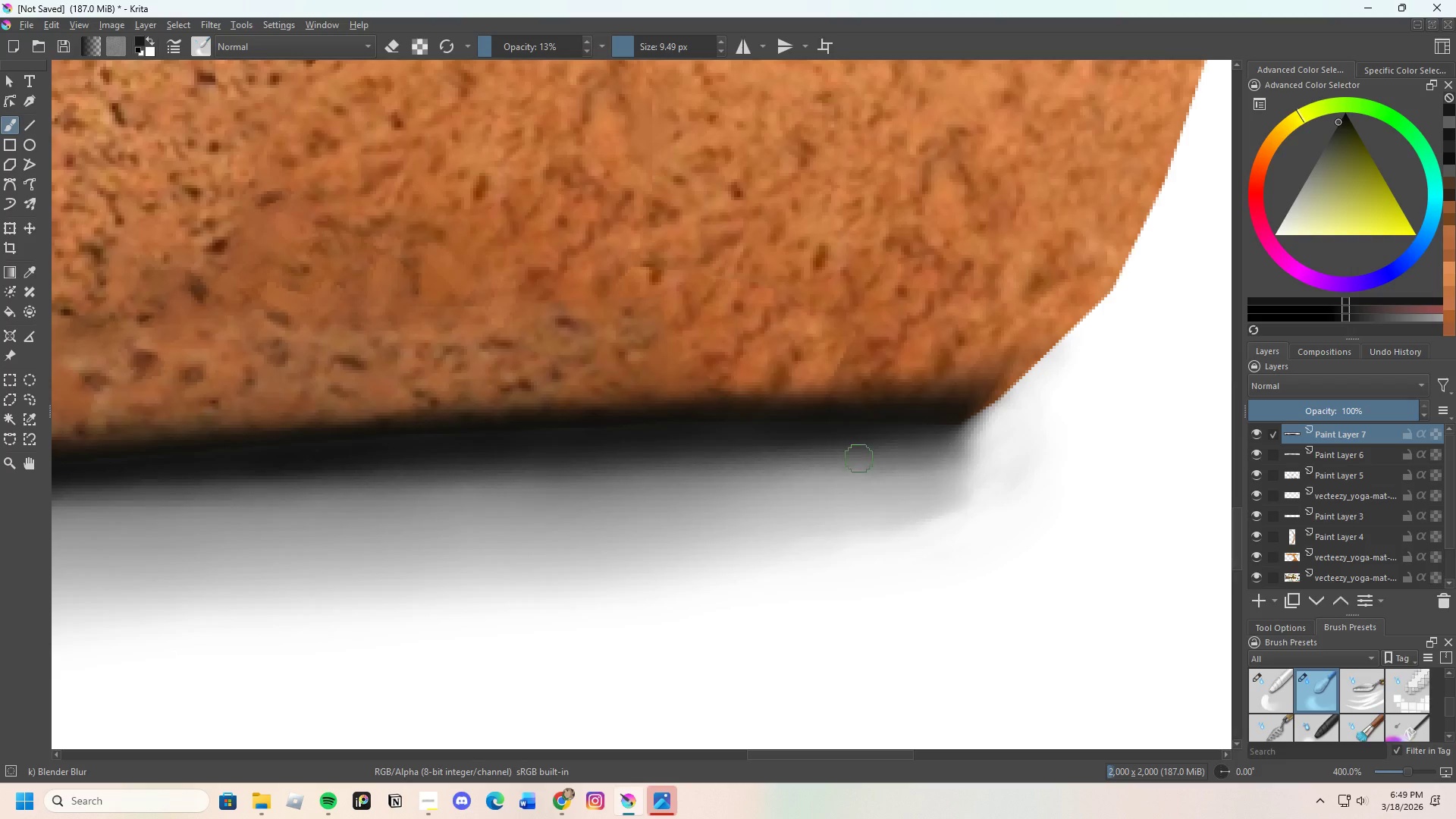 
left_click_drag(start_coordinate=[846, 457], to_coordinate=[972, 457])
 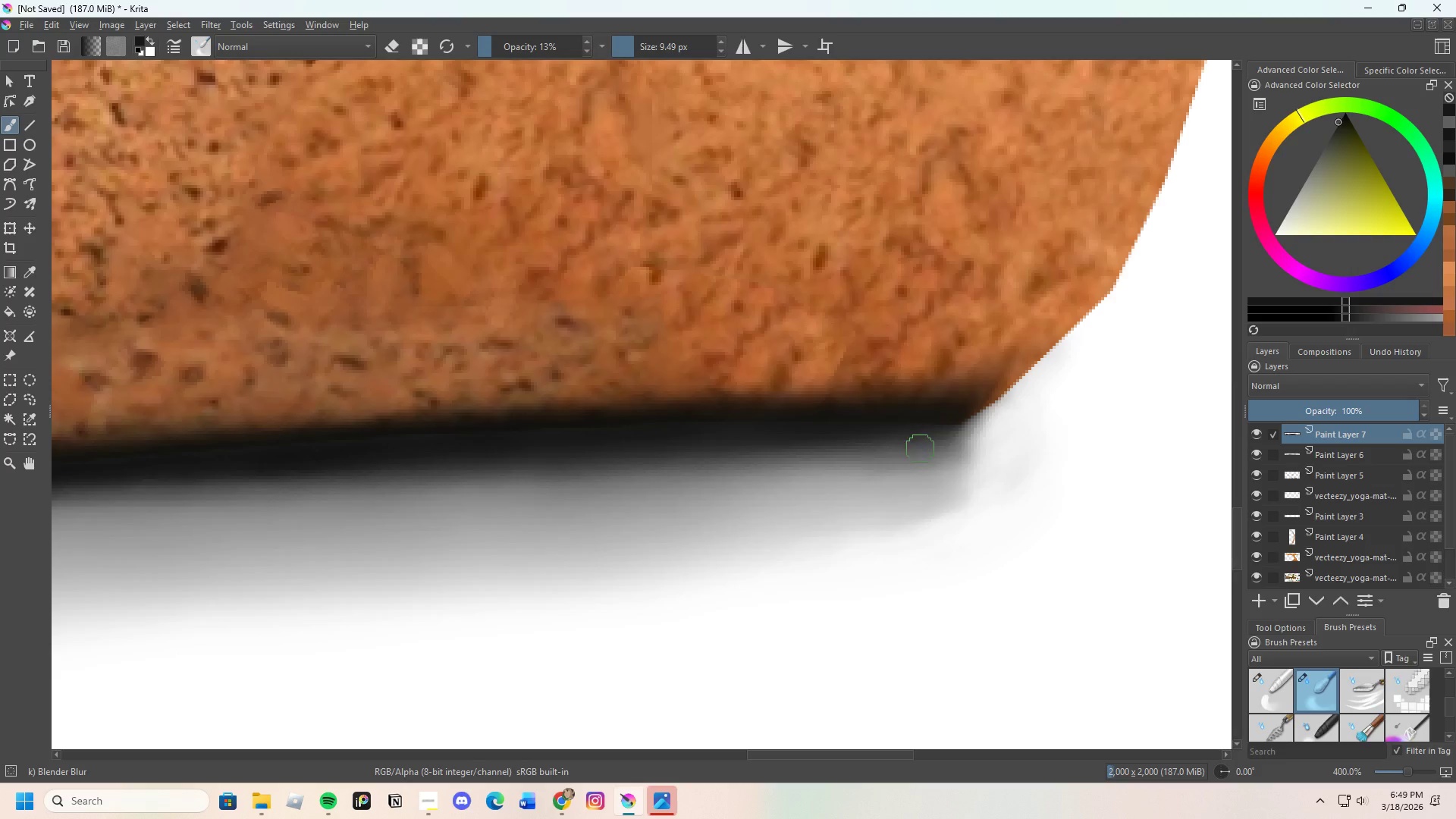 
left_click_drag(start_coordinate=[921, 448], to_coordinate=[971, 445])
 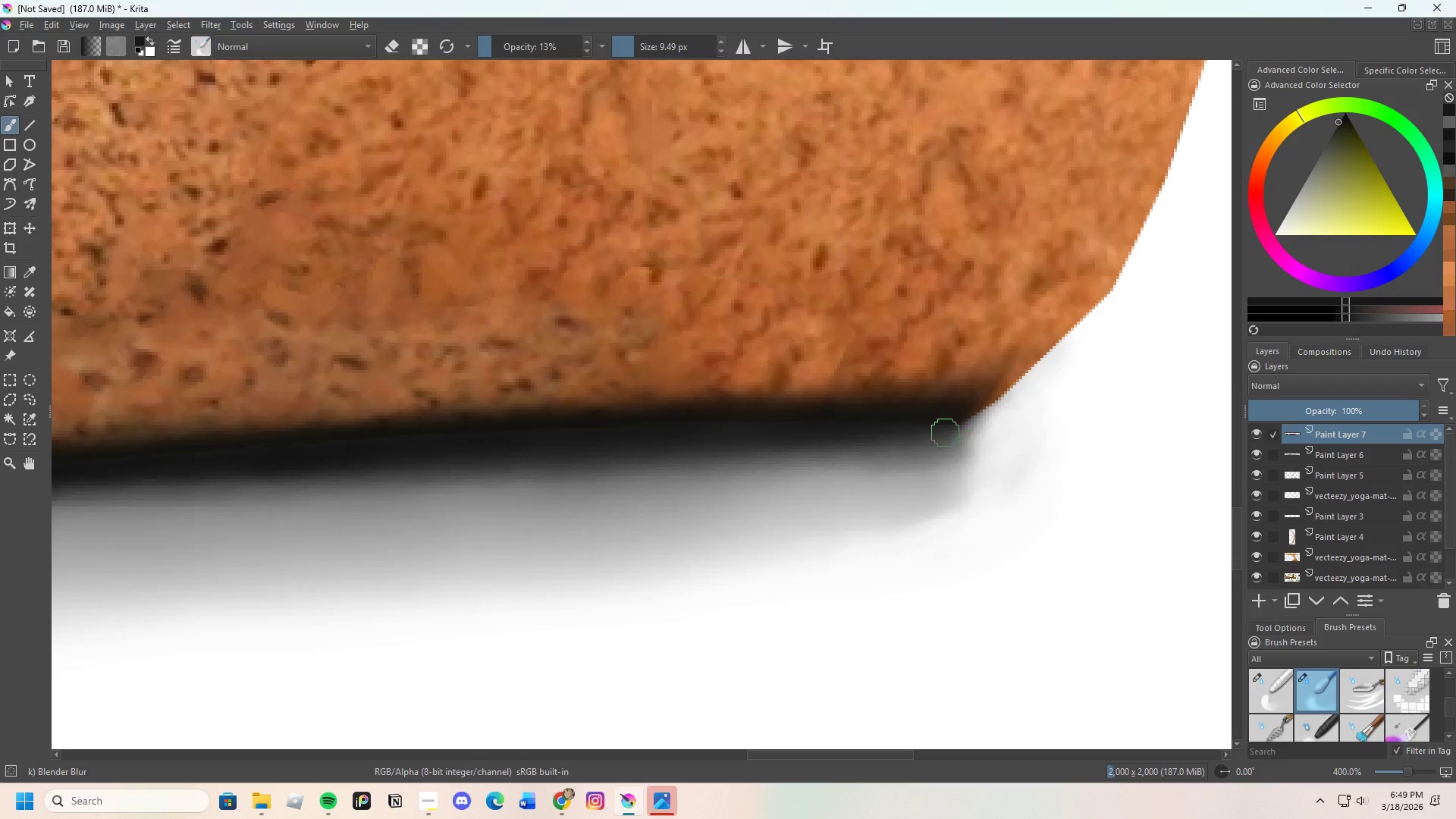 
left_click_drag(start_coordinate=[943, 431], to_coordinate=[968, 437])
 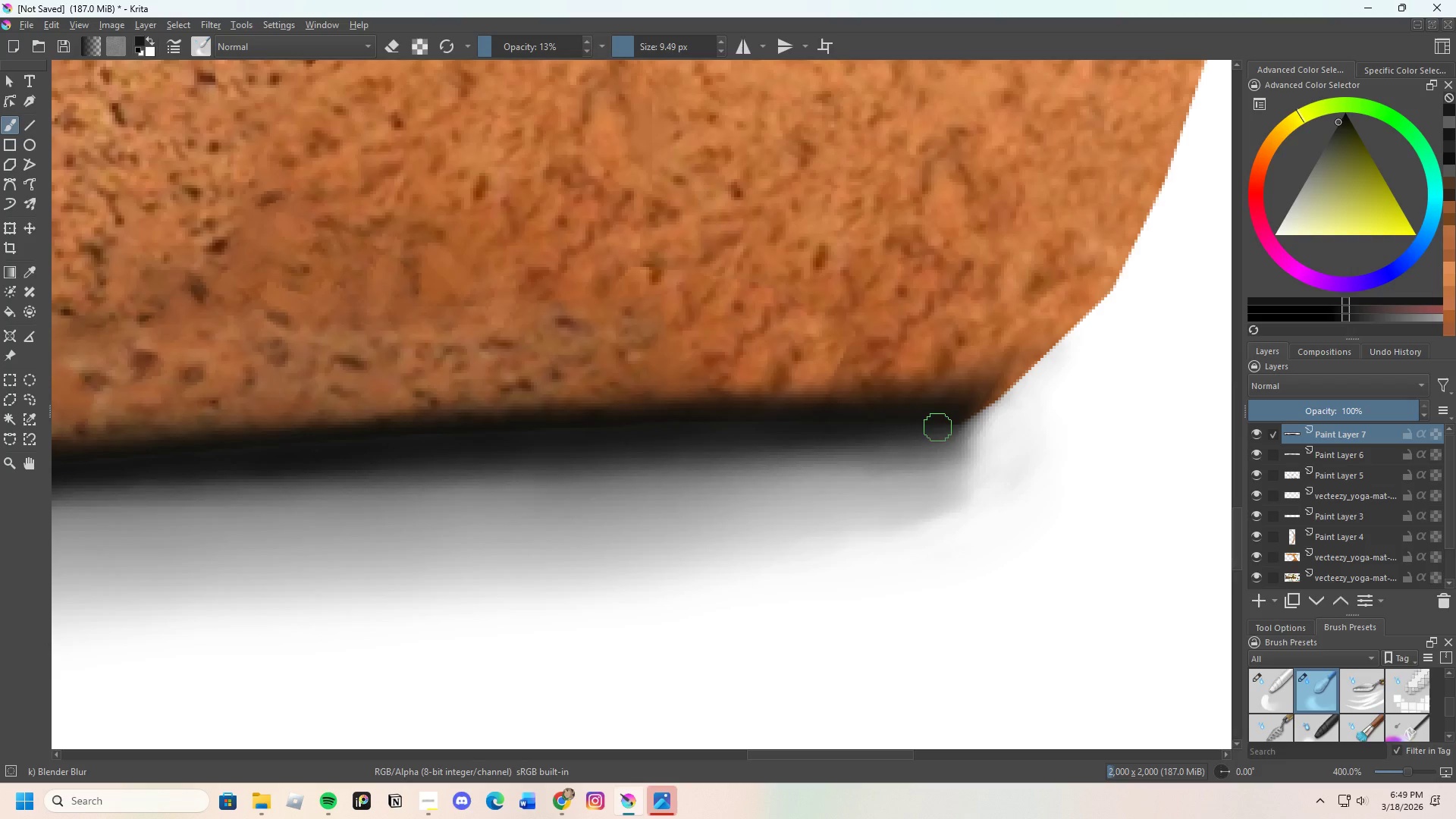 
left_click_drag(start_coordinate=[938, 427], to_coordinate=[978, 442])
 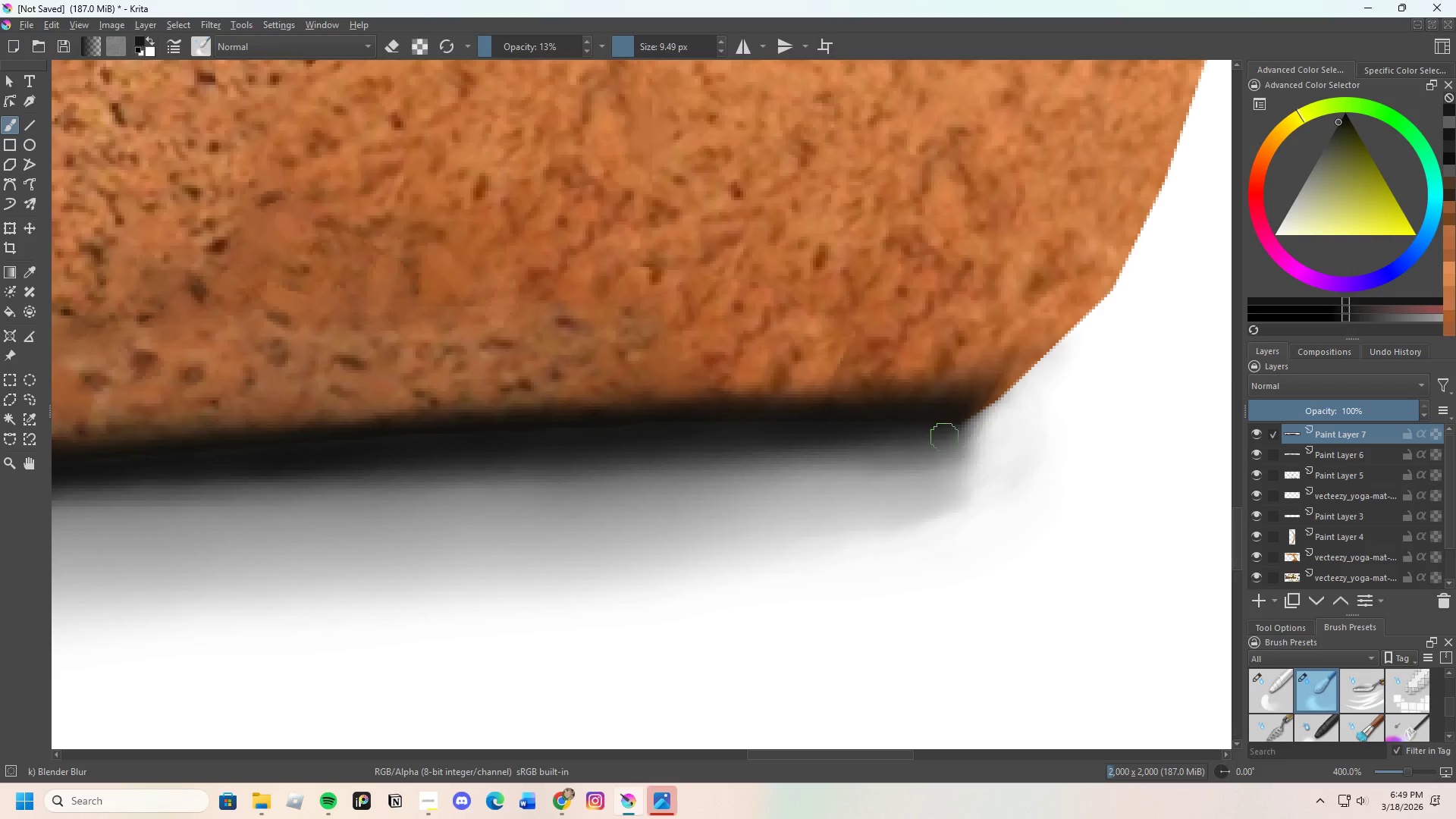 
left_click_drag(start_coordinate=[944, 437], to_coordinate=[999, 457])
 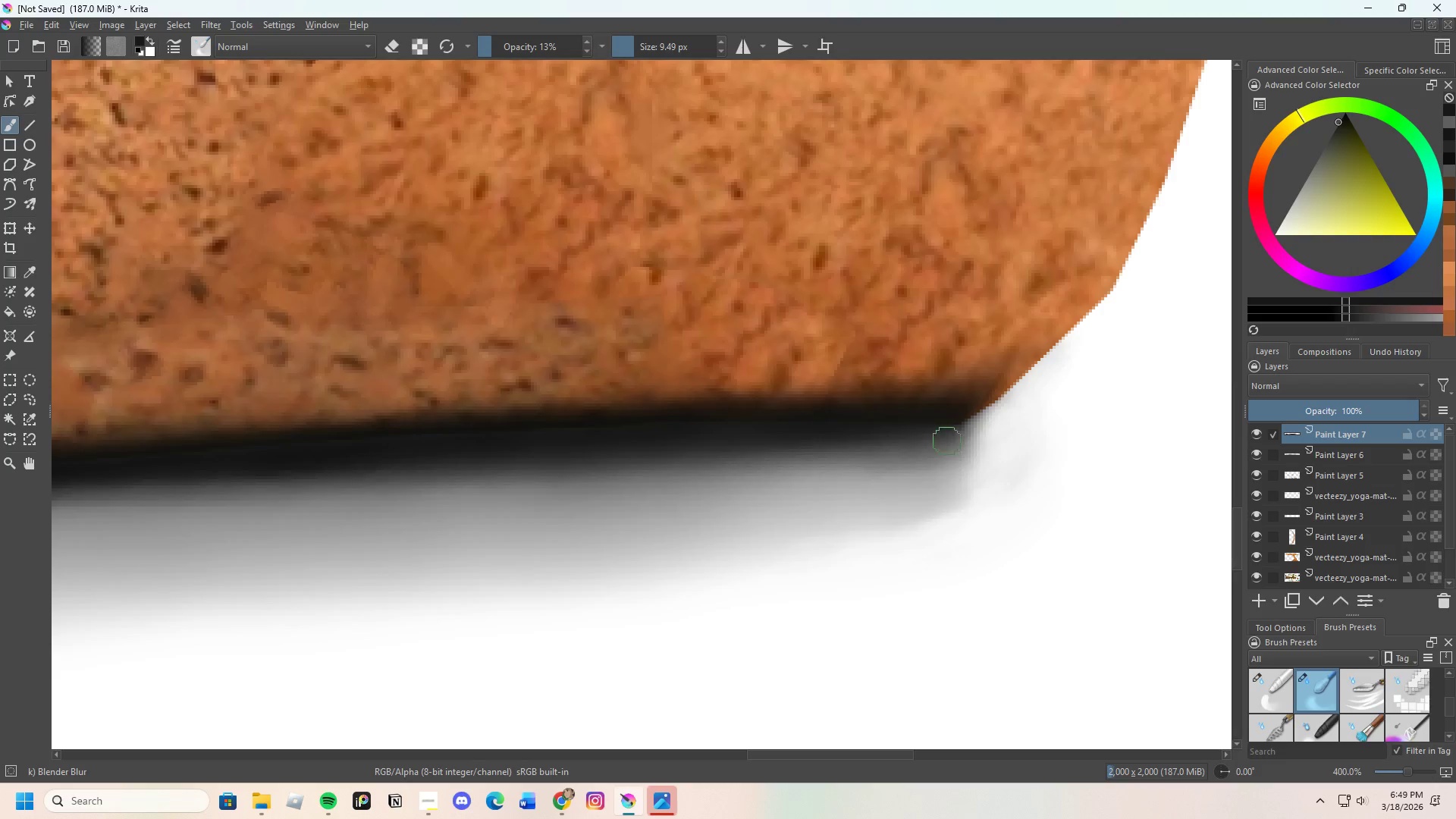 
left_click_drag(start_coordinate=[947, 441], to_coordinate=[1003, 459])
 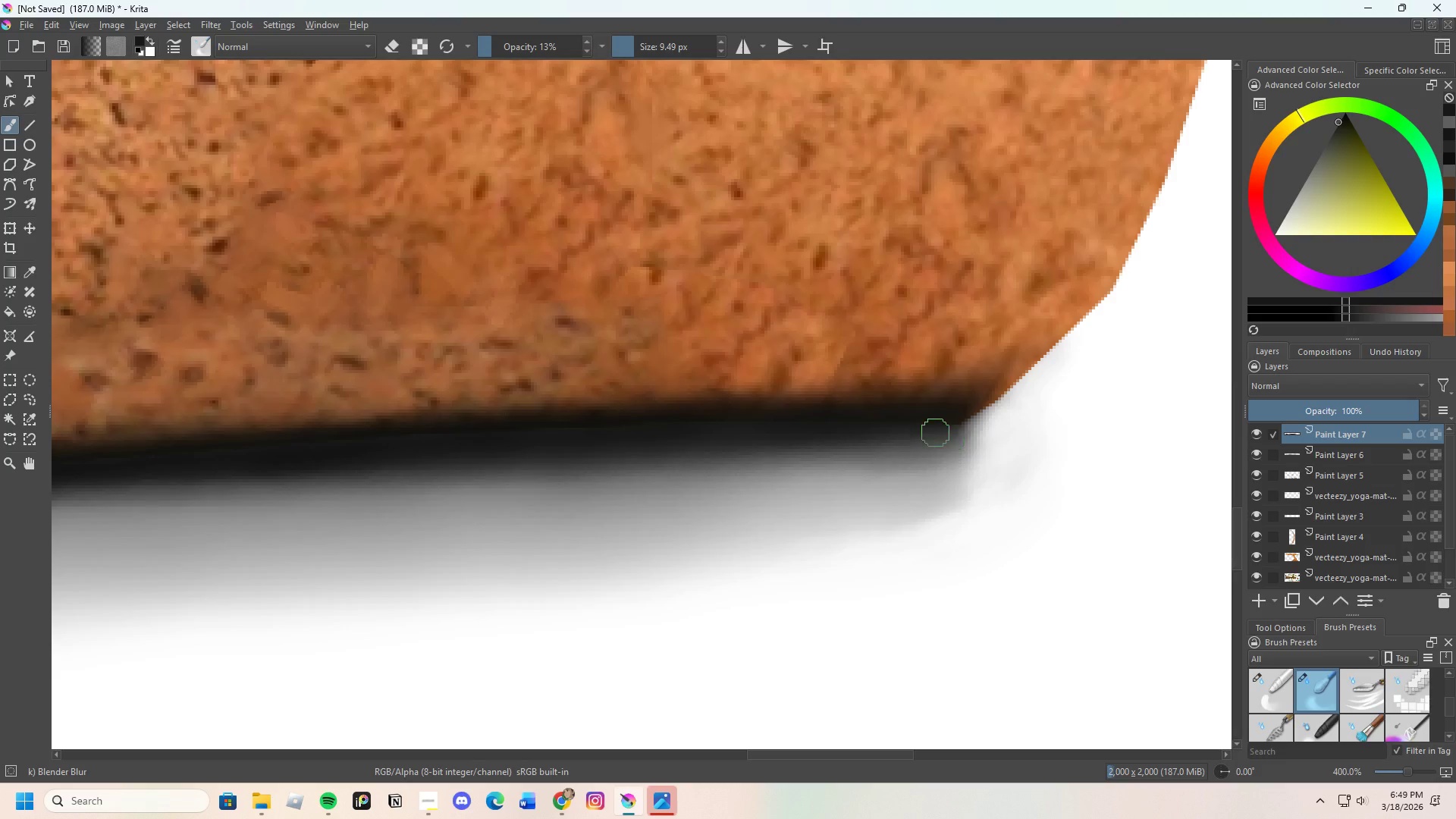 
left_click_drag(start_coordinate=[943, 438], to_coordinate=[1006, 476])
 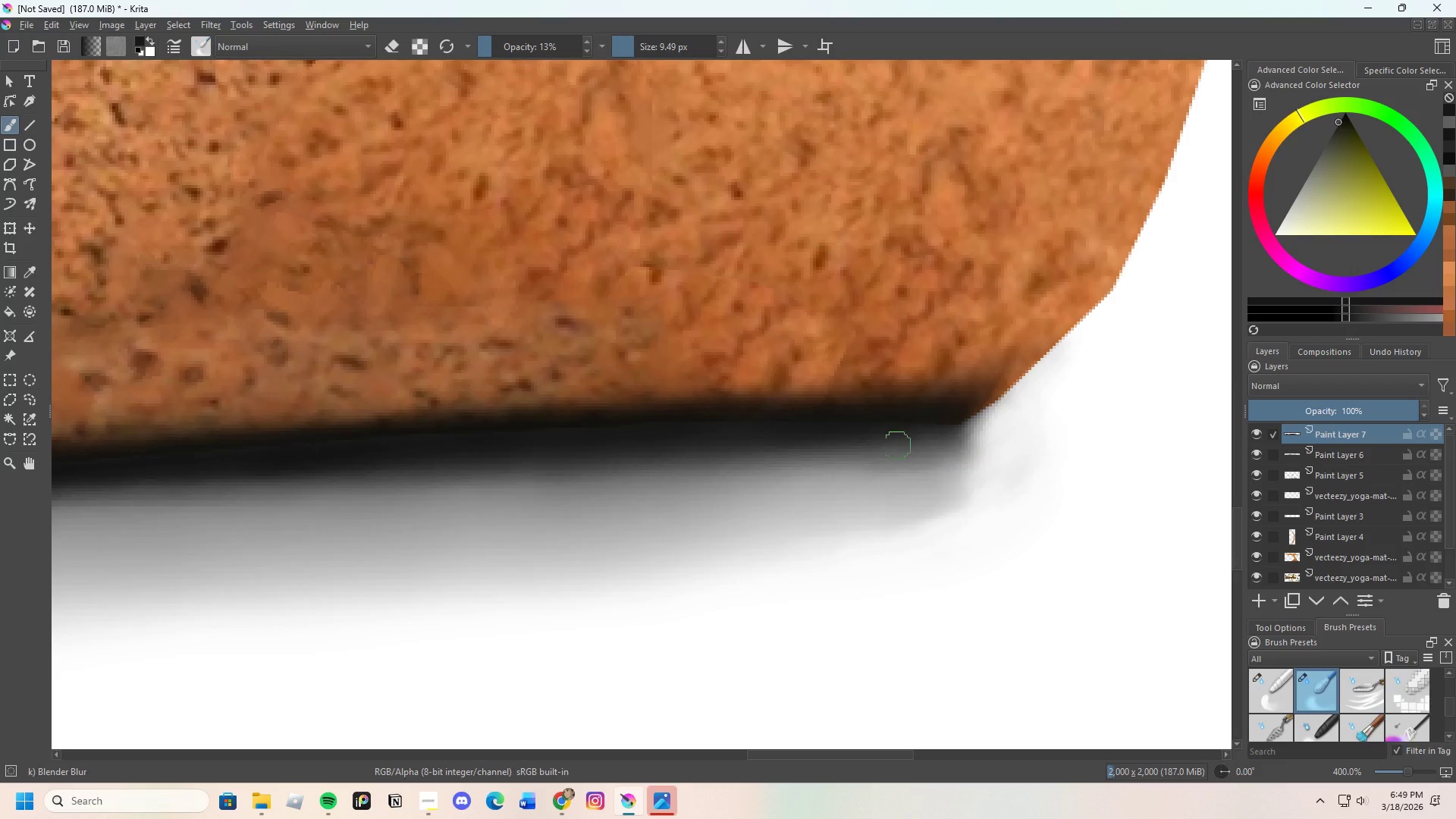 
left_click_drag(start_coordinate=[897, 447], to_coordinate=[969, 458])
 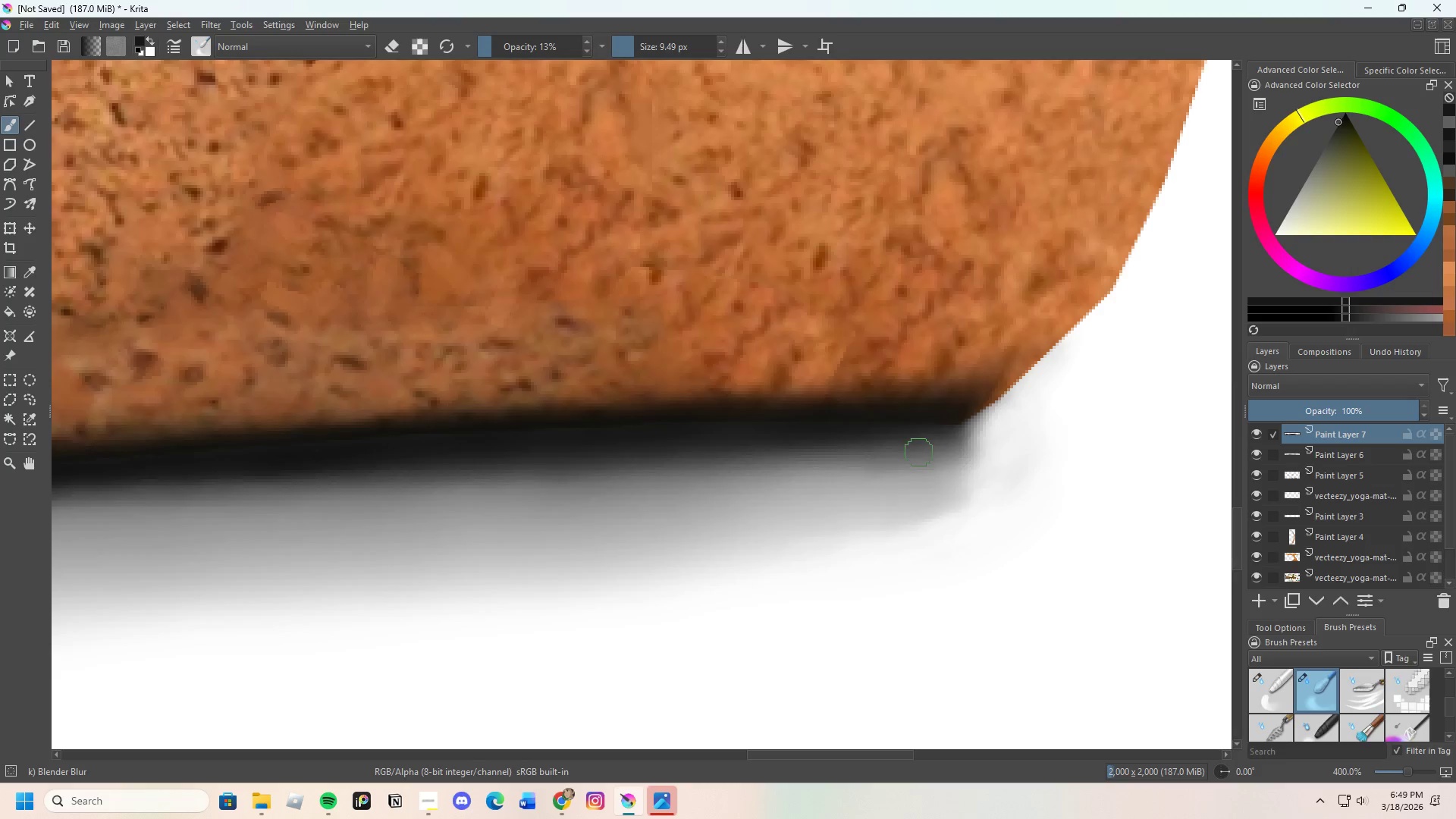 
left_click_drag(start_coordinate=[919, 452], to_coordinate=[1003, 452])
 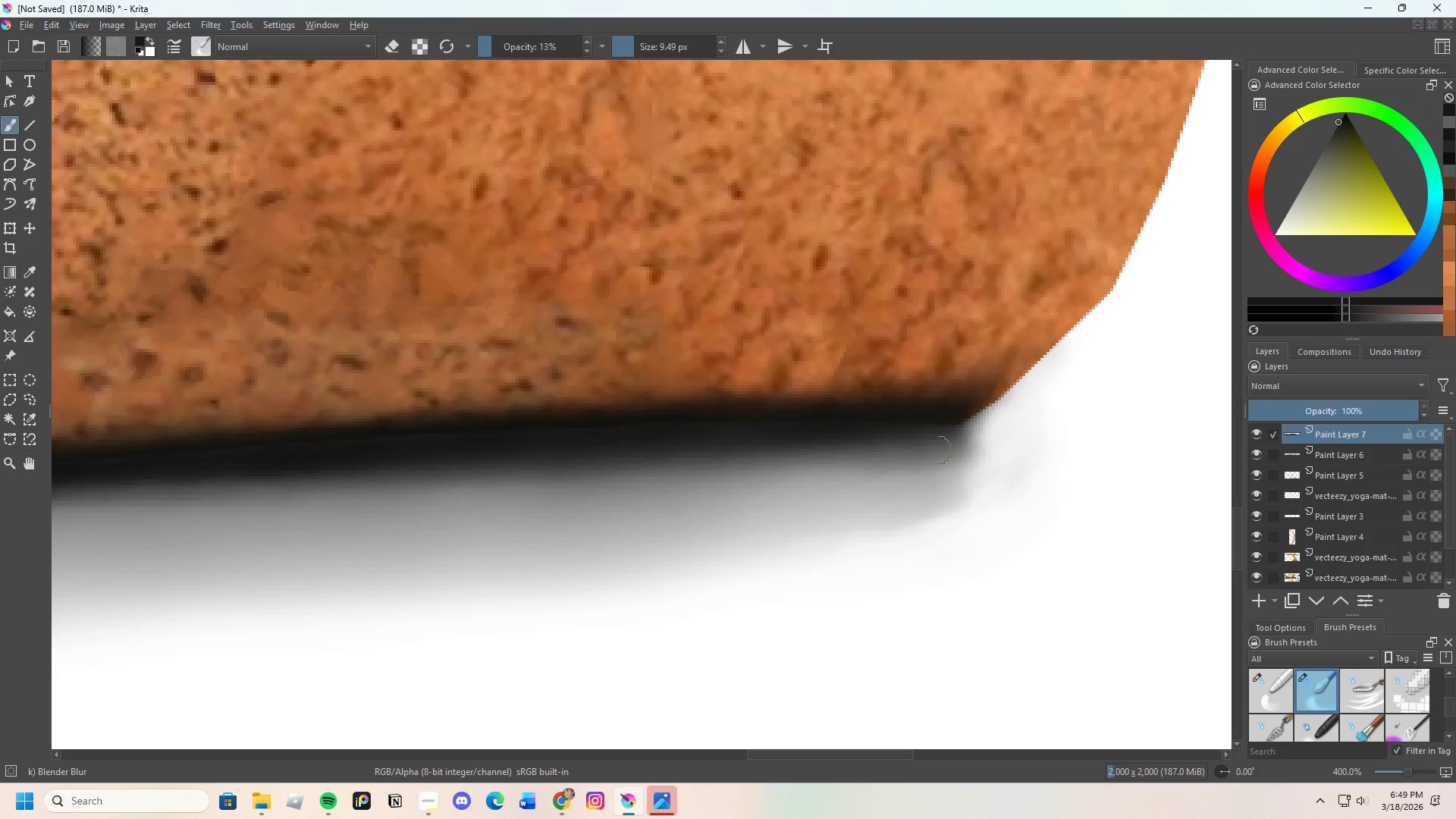 
left_click_drag(start_coordinate=[923, 448], to_coordinate=[968, 441])
 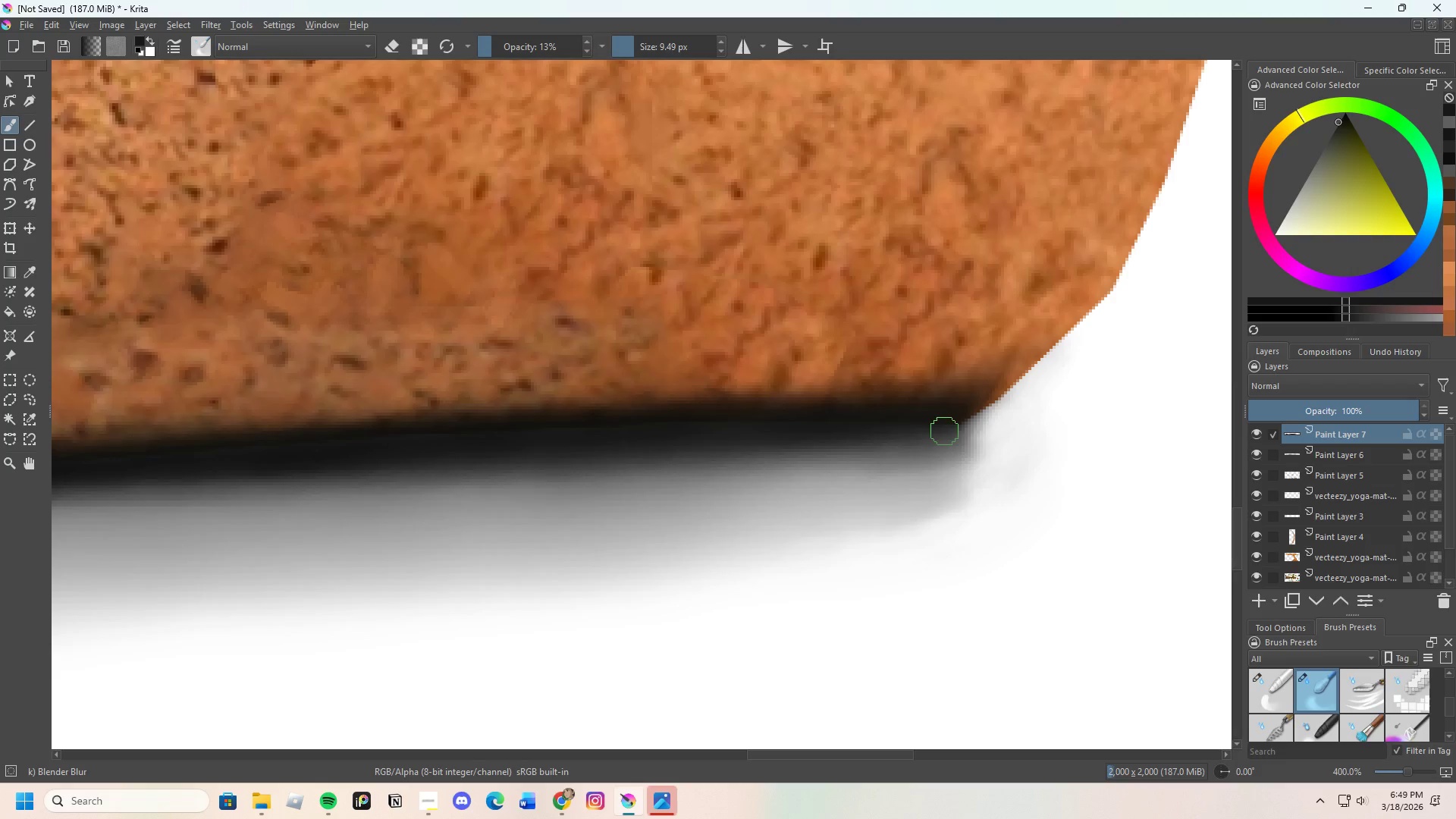 
left_click_drag(start_coordinate=[944, 431], to_coordinate=[1006, 457])
 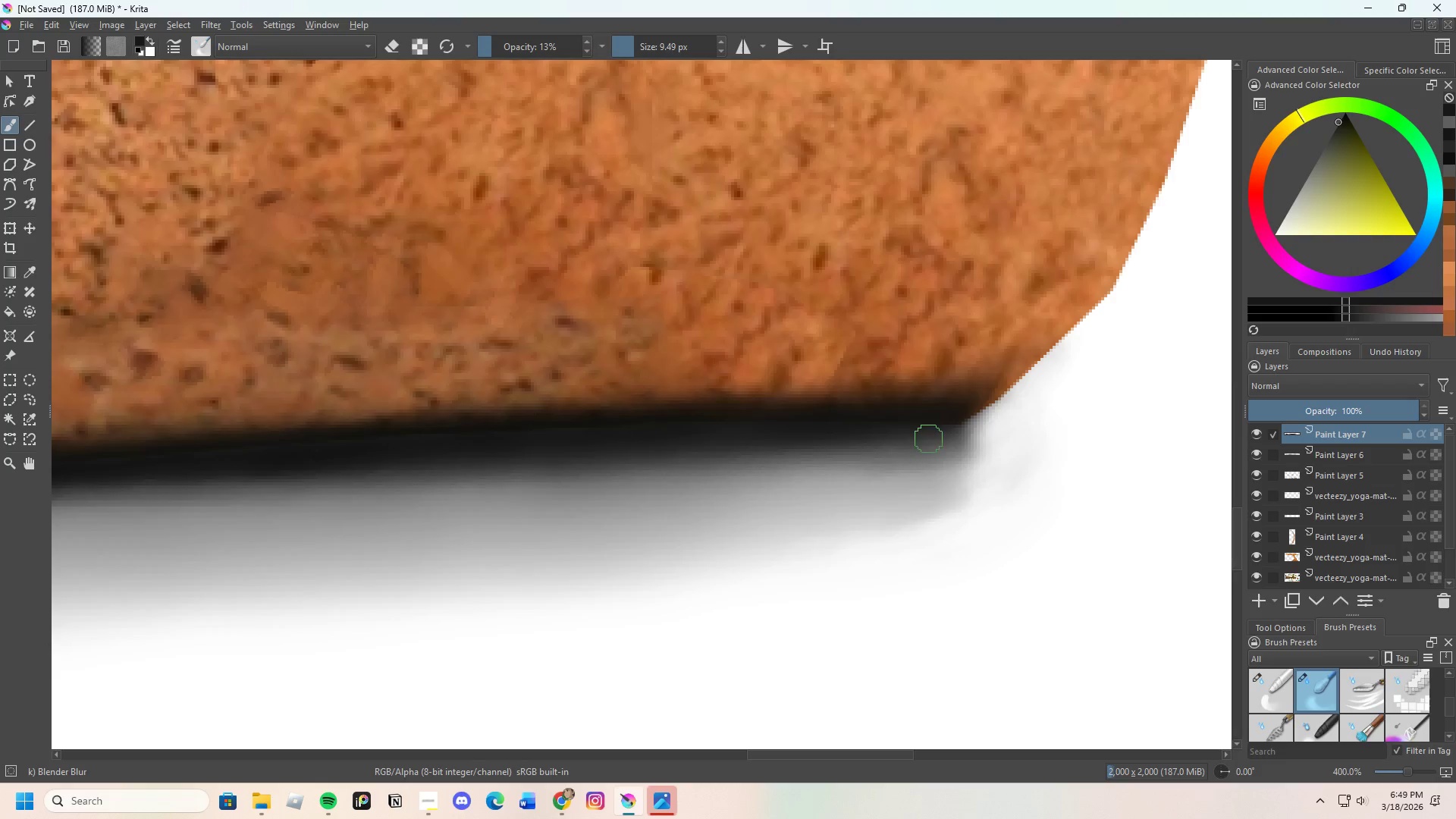 
left_click_drag(start_coordinate=[935, 441], to_coordinate=[1018, 466])
 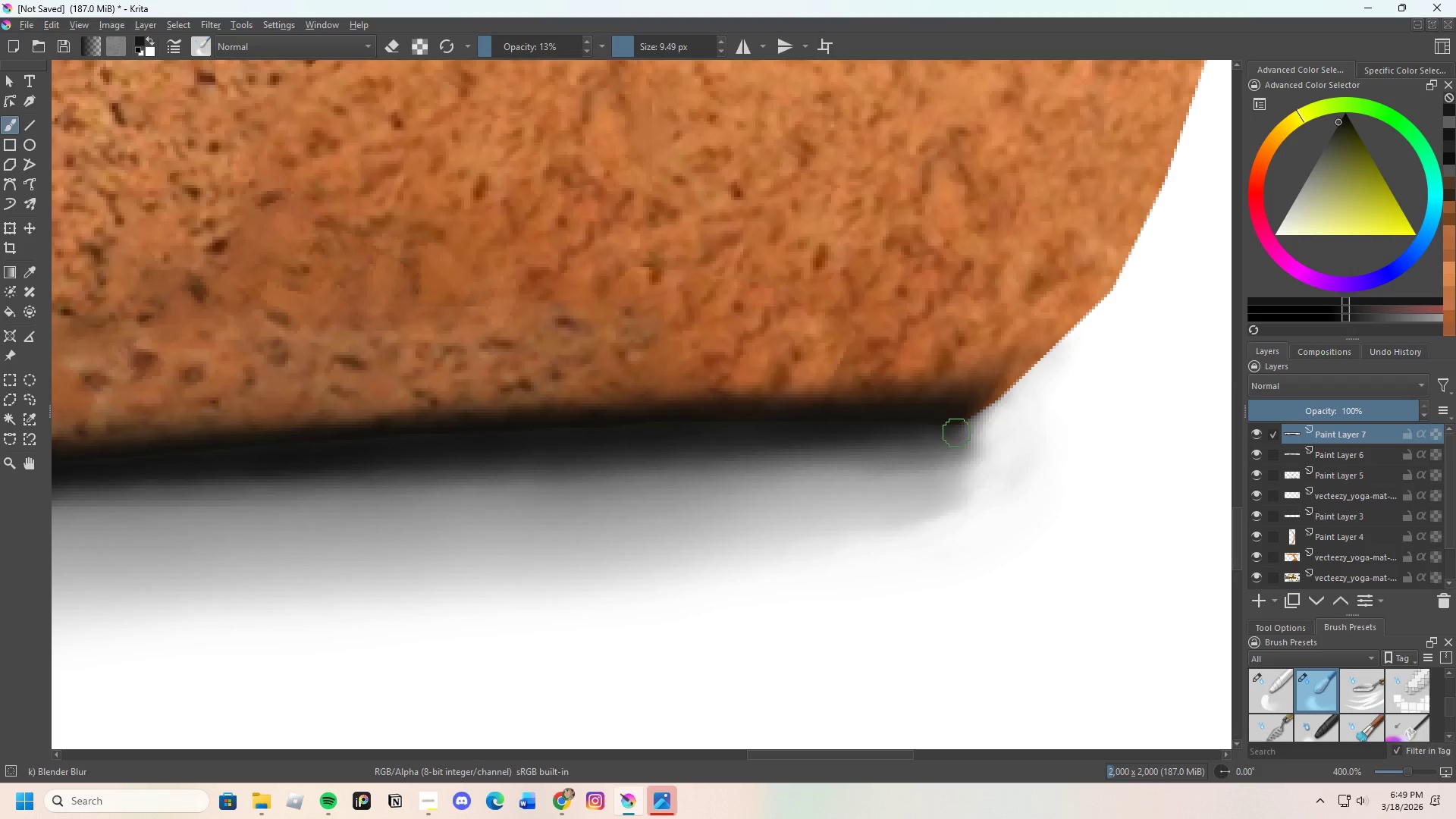 
left_click_drag(start_coordinate=[970, 438], to_coordinate=[935, 426])
 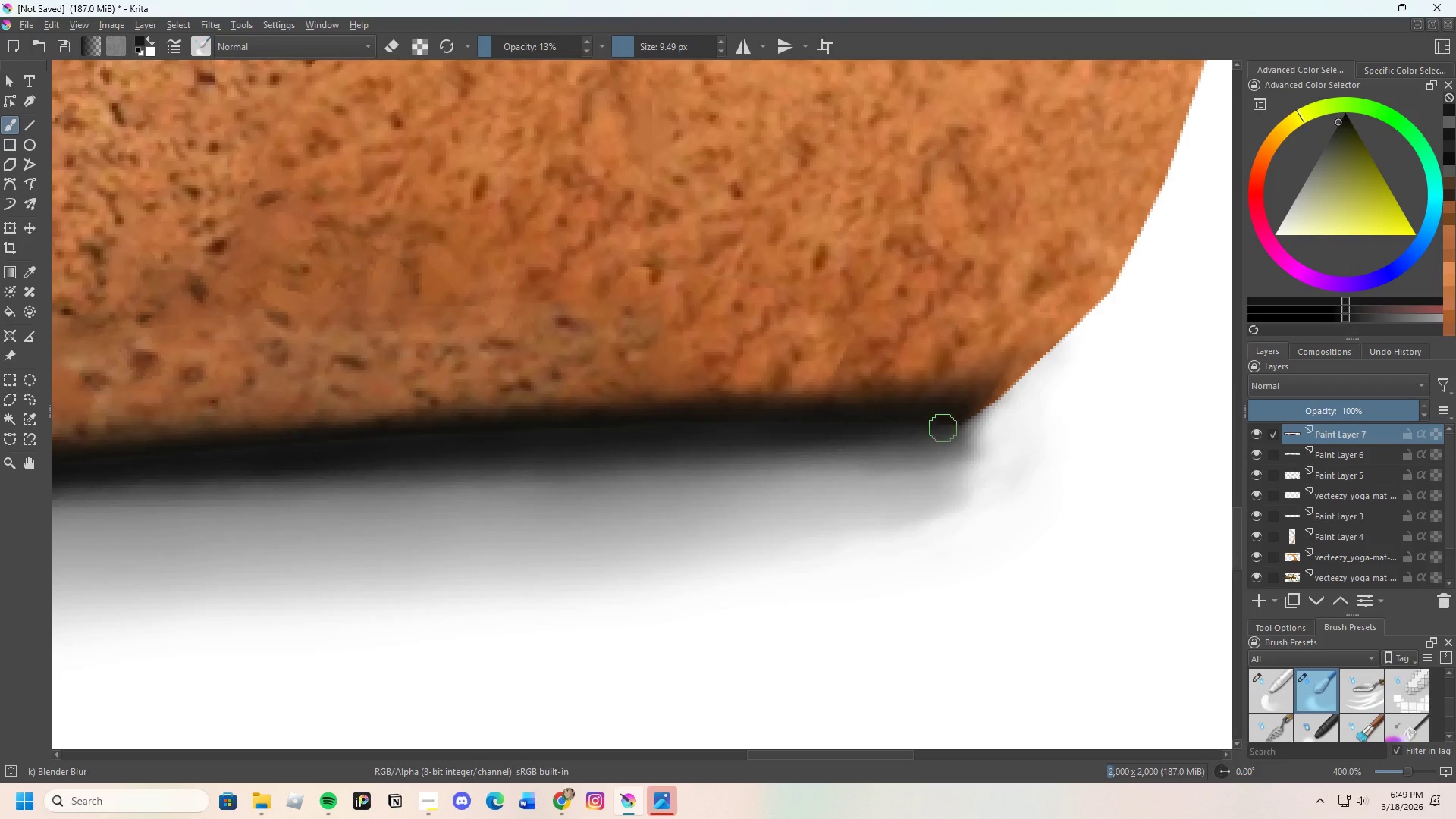 
left_click_drag(start_coordinate=[970, 446], to_coordinate=[784, 460])
 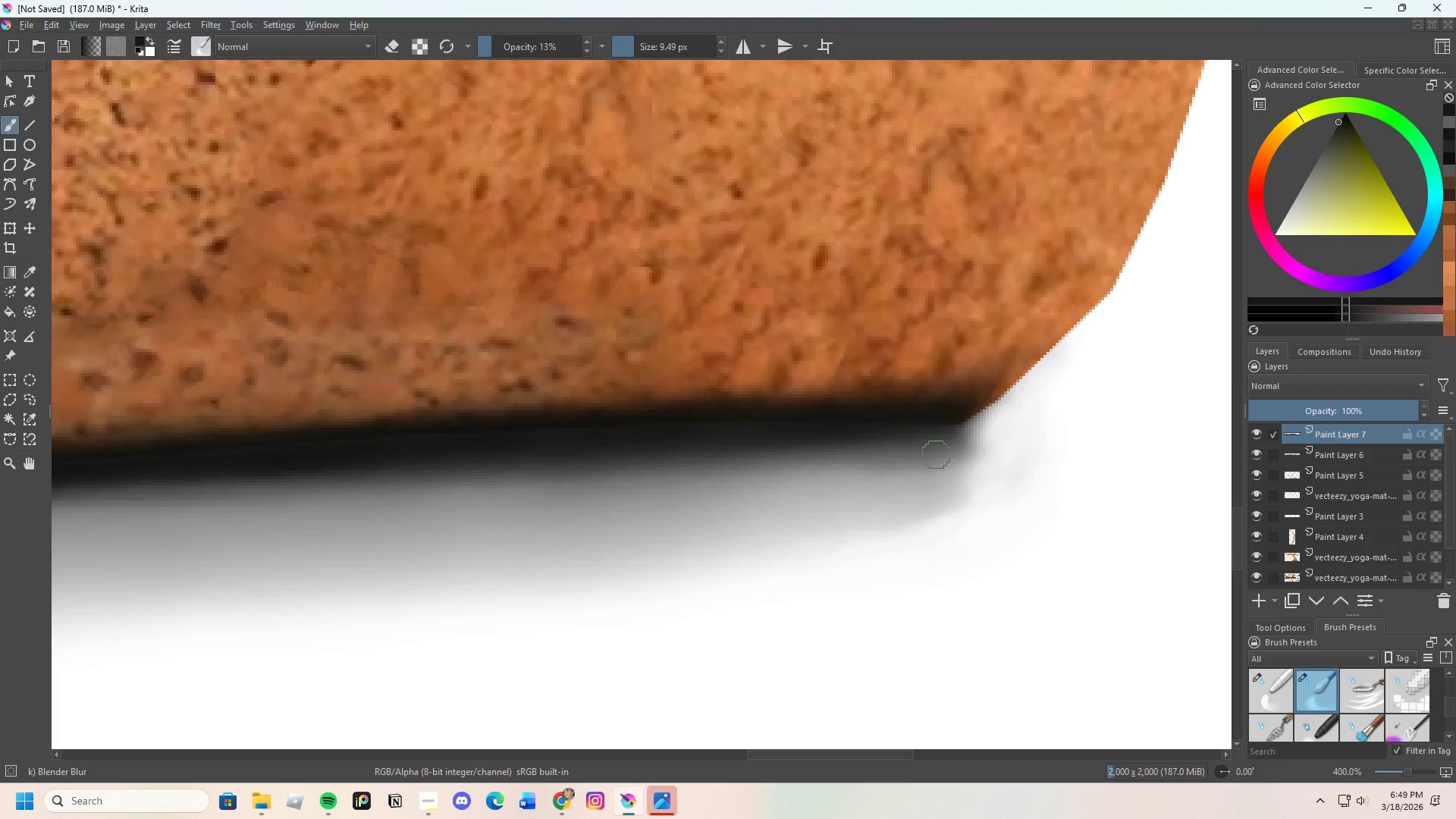 
left_click_drag(start_coordinate=[920, 457], to_coordinate=[1018, 467])
 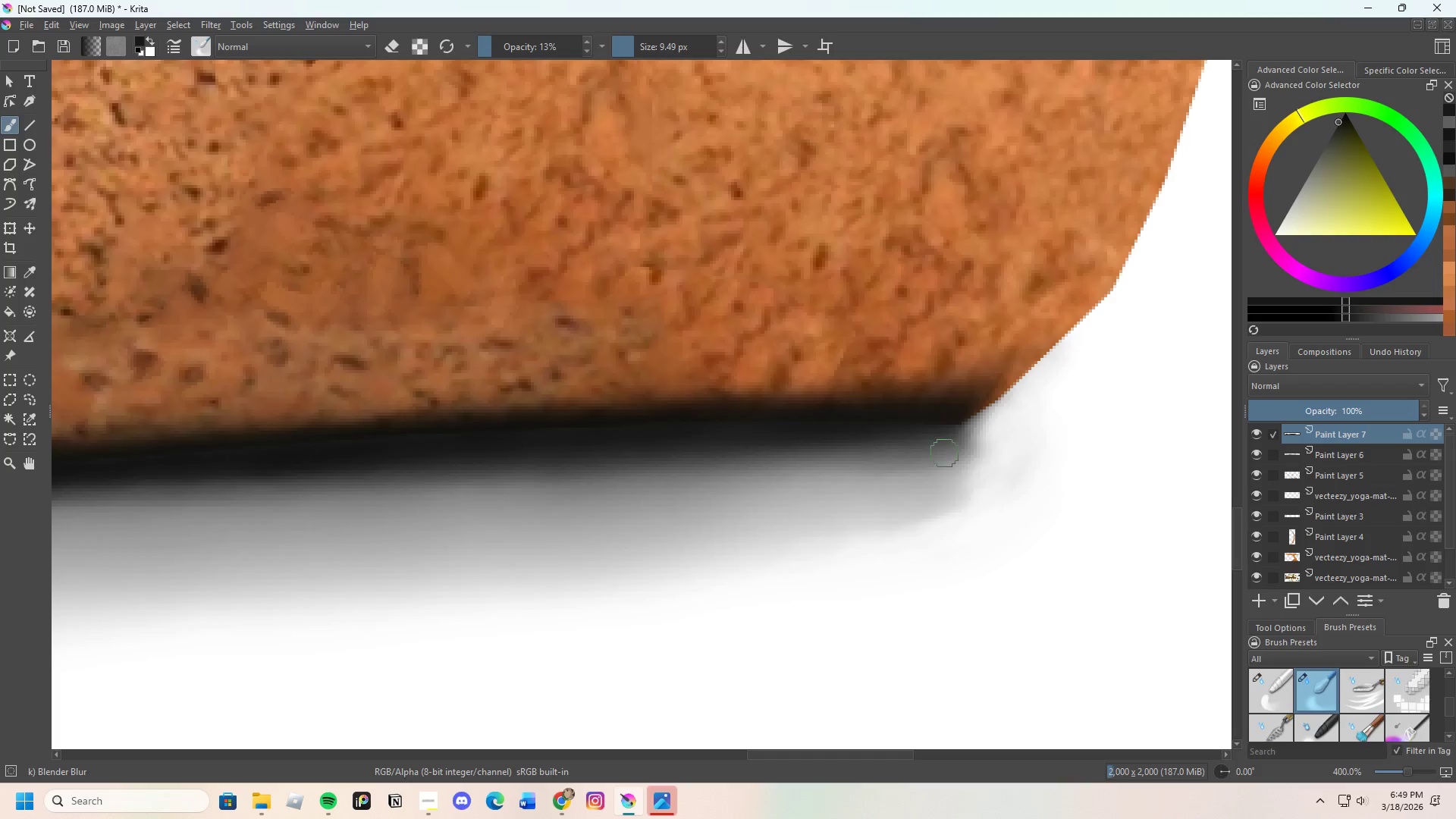 
left_click_drag(start_coordinate=[940, 453], to_coordinate=[1006, 467])
 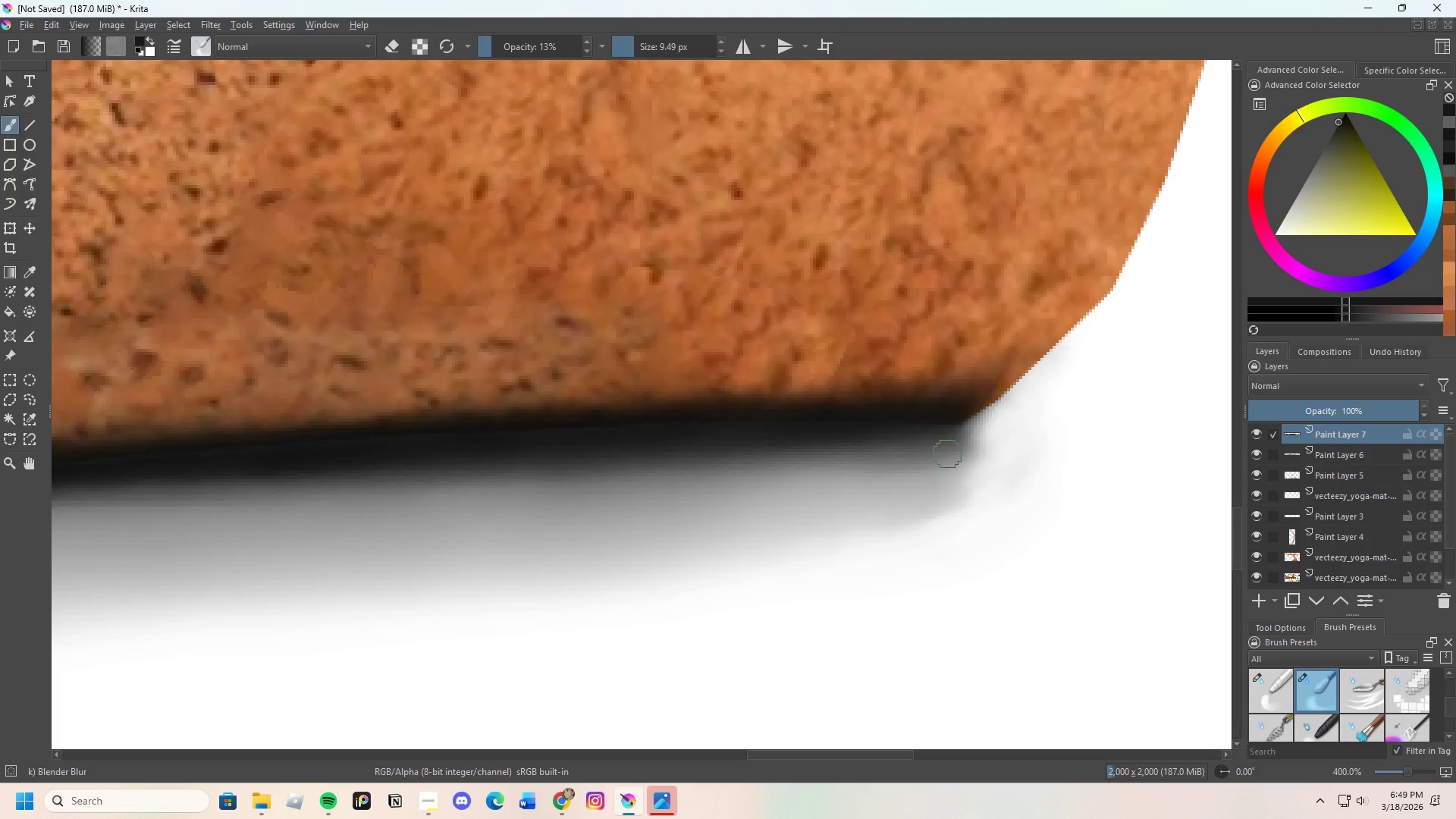 
left_click_drag(start_coordinate=[953, 453], to_coordinate=[1031, 459])
 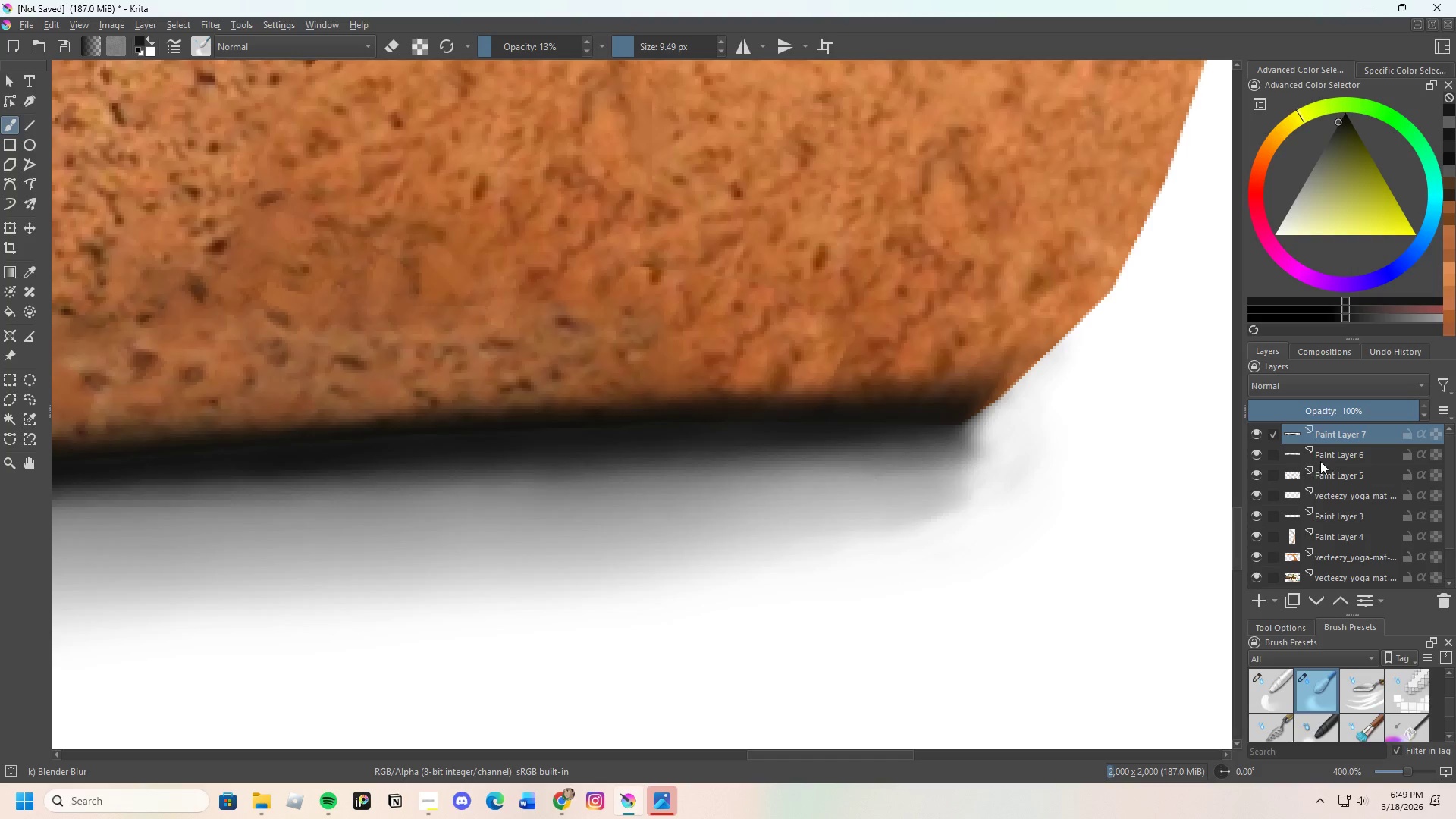 
left_click([1322, 454])
 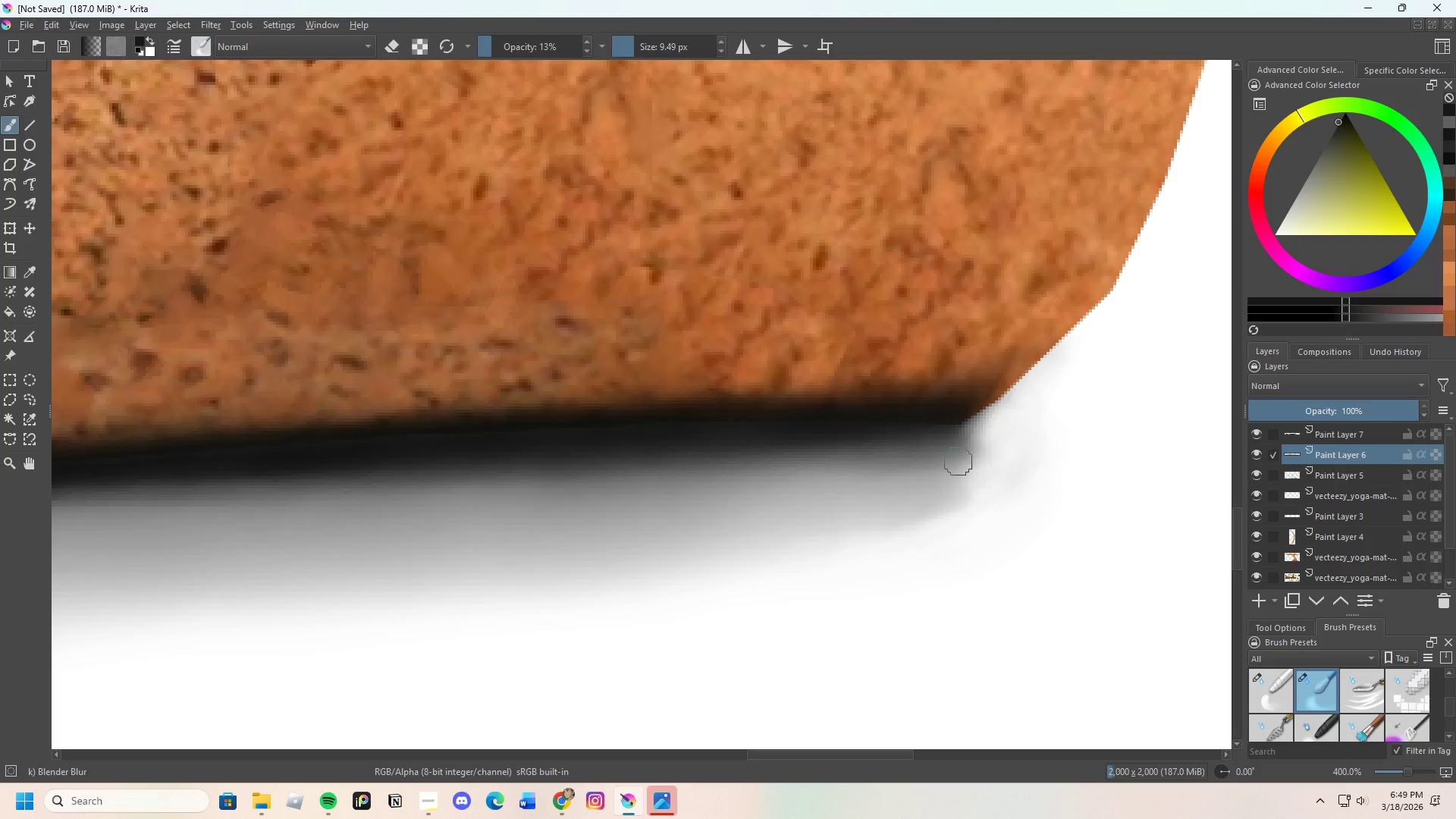 
left_click_drag(start_coordinate=[962, 486], to_coordinate=[1009, 499])
 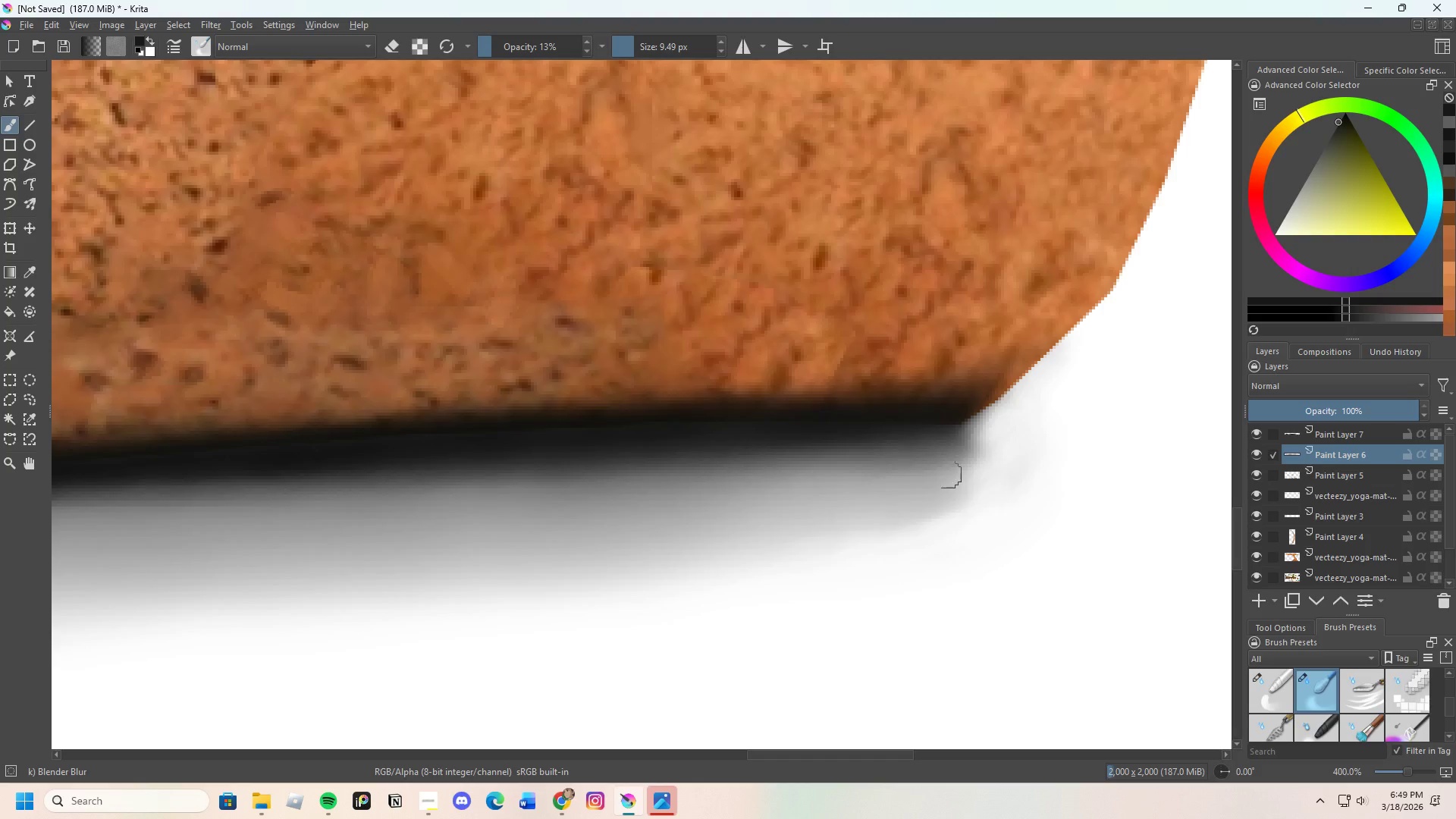 
left_click_drag(start_coordinate=[943, 469], to_coordinate=[1010, 485])
 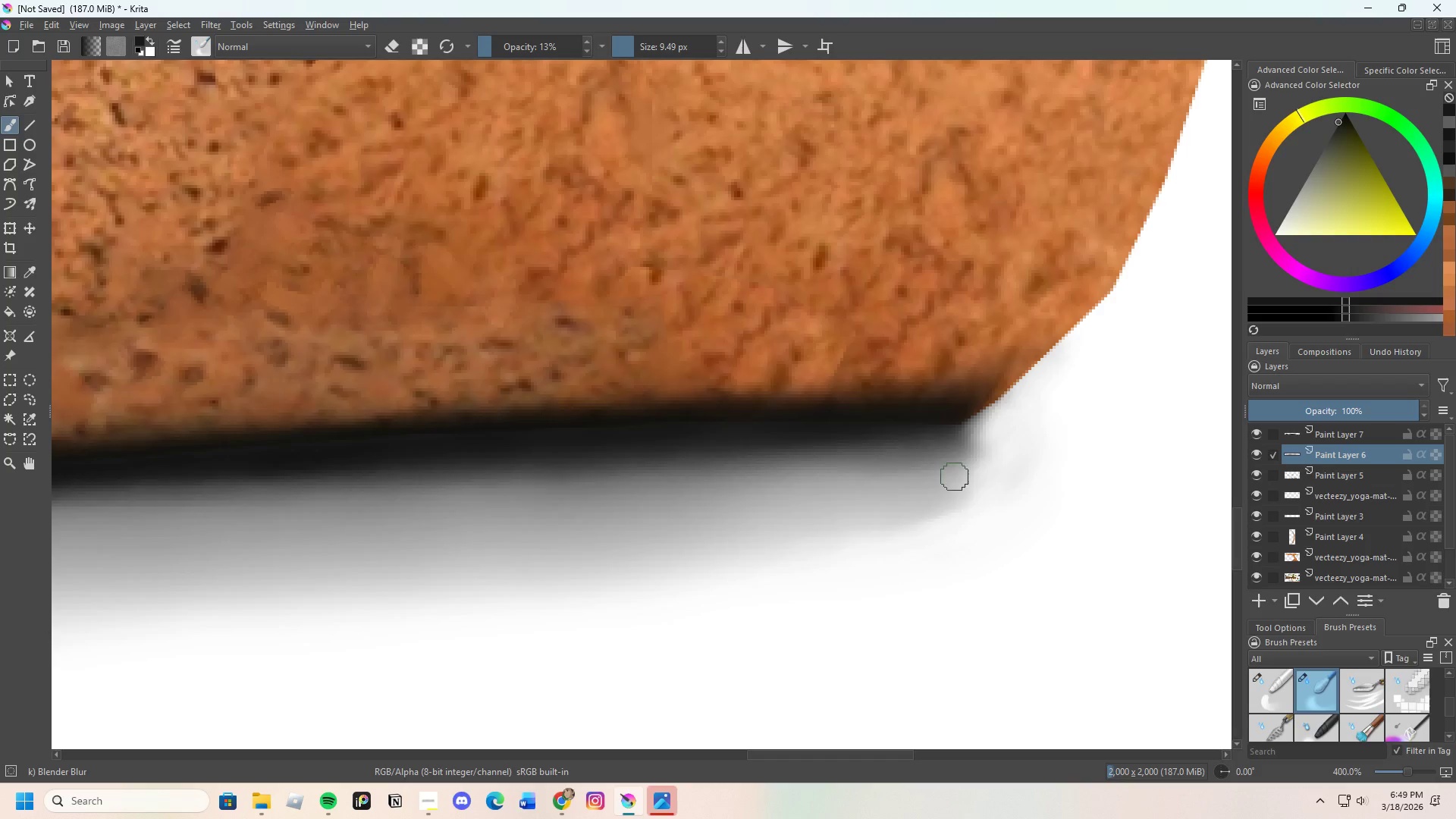 
left_click_drag(start_coordinate=[955, 476], to_coordinate=[993, 487])
 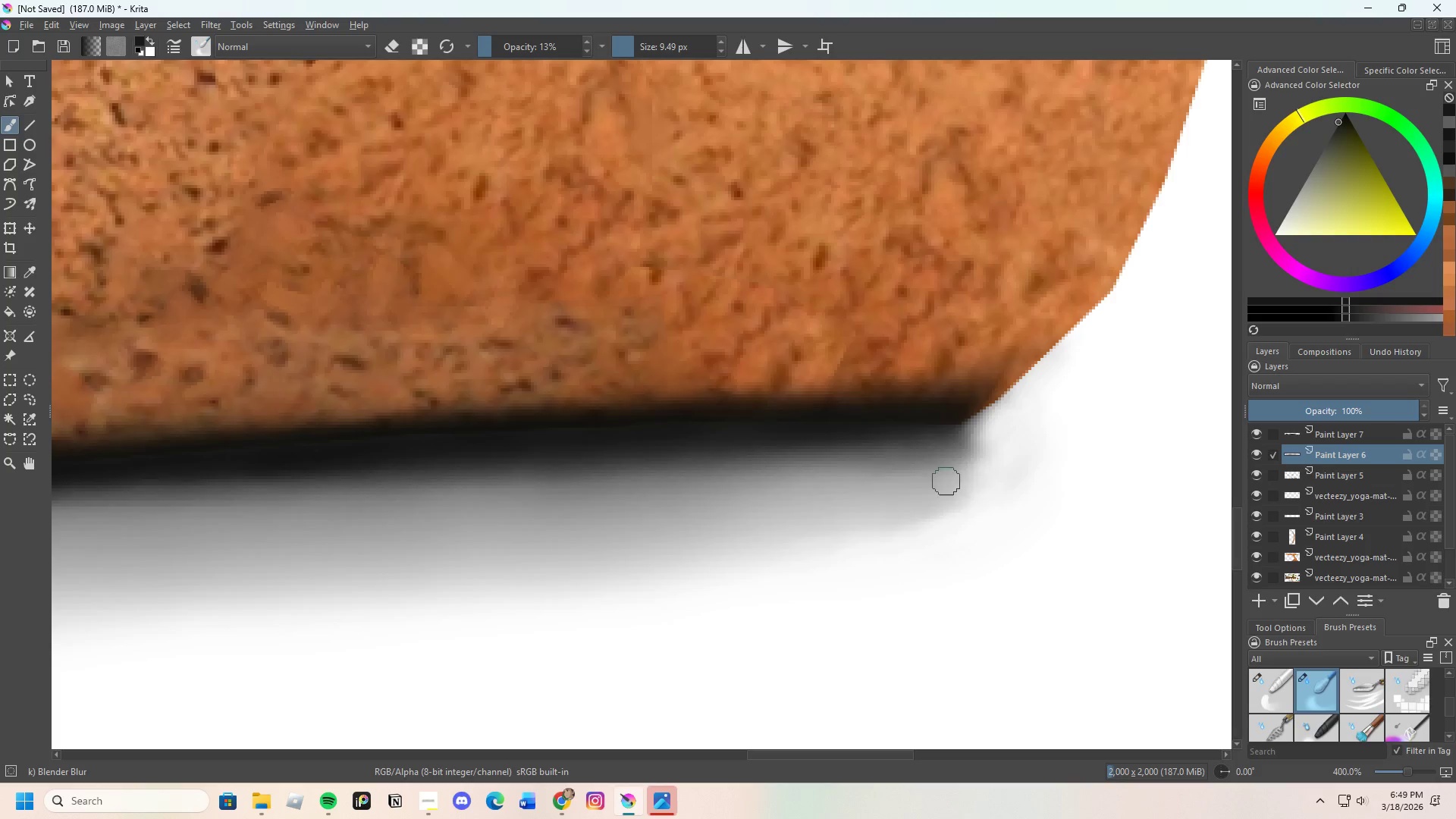 
left_click_drag(start_coordinate=[946, 481], to_coordinate=[1007, 500])
 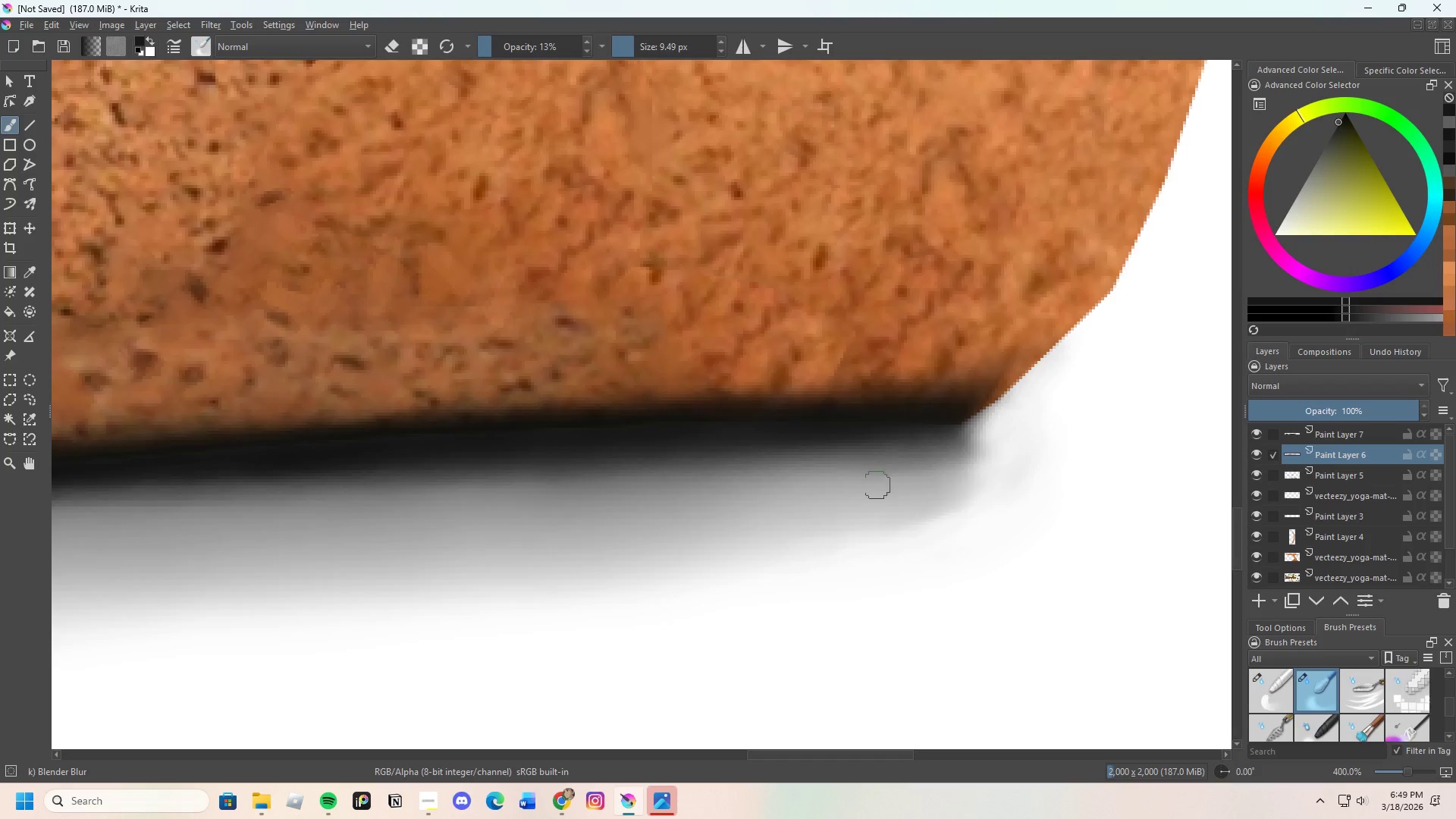 
left_click_drag(start_coordinate=[886, 485], to_coordinate=[977, 490])
 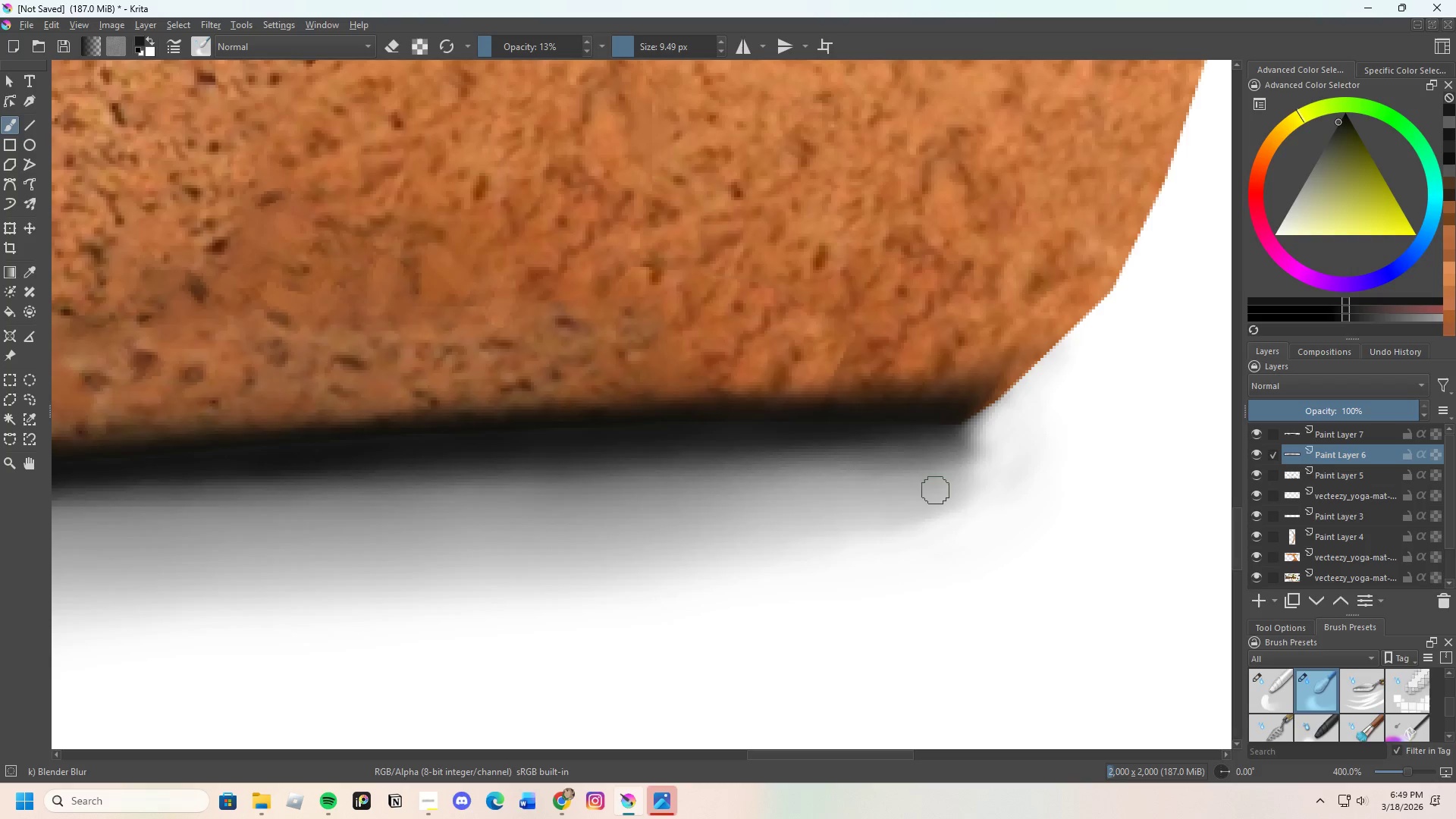 
left_click_drag(start_coordinate=[950, 490], to_coordinate=[999, 491])
 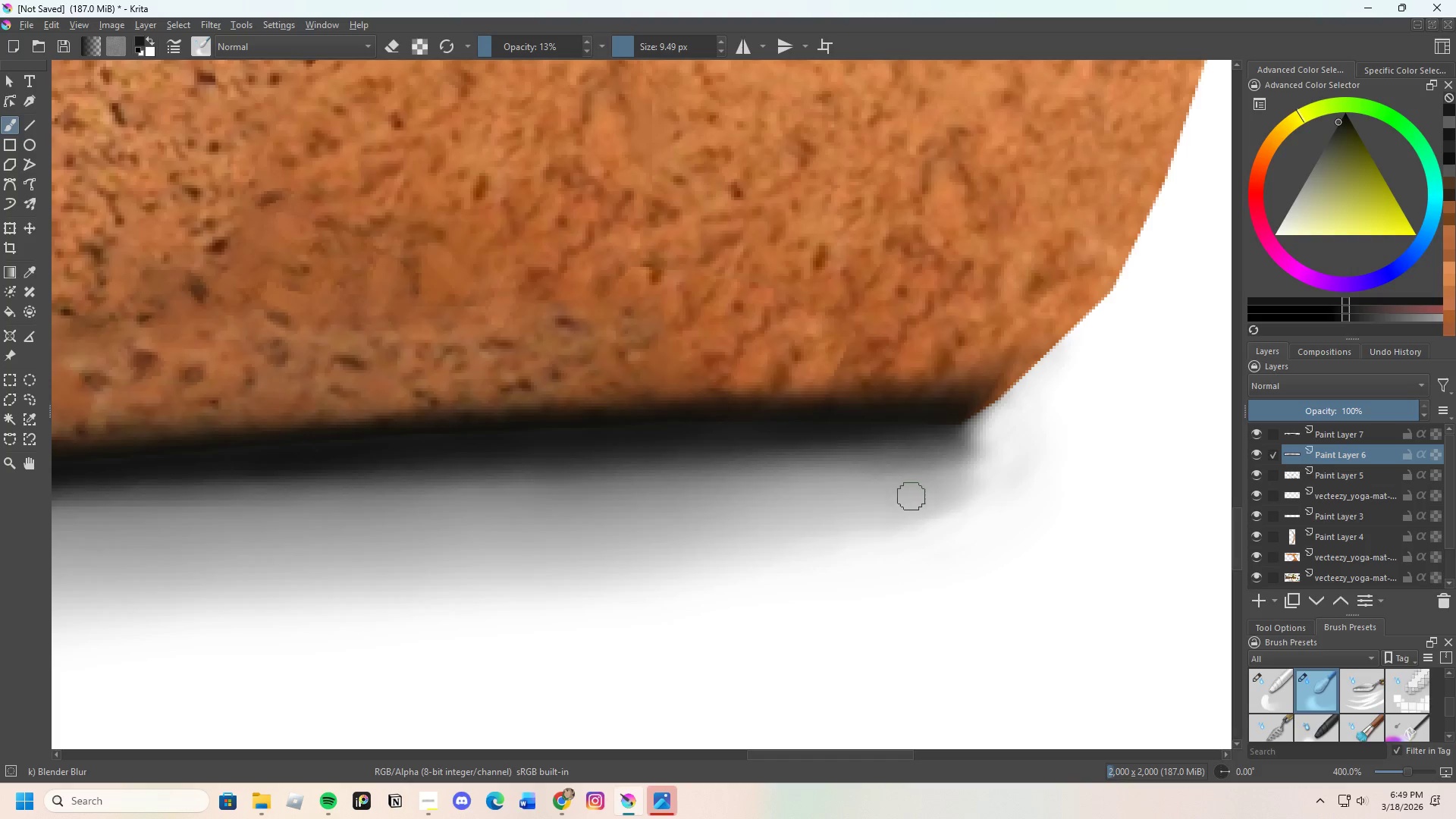 
left_click_drag(start_coordinate=[912, 496], to_coordinate=[984, 498])
 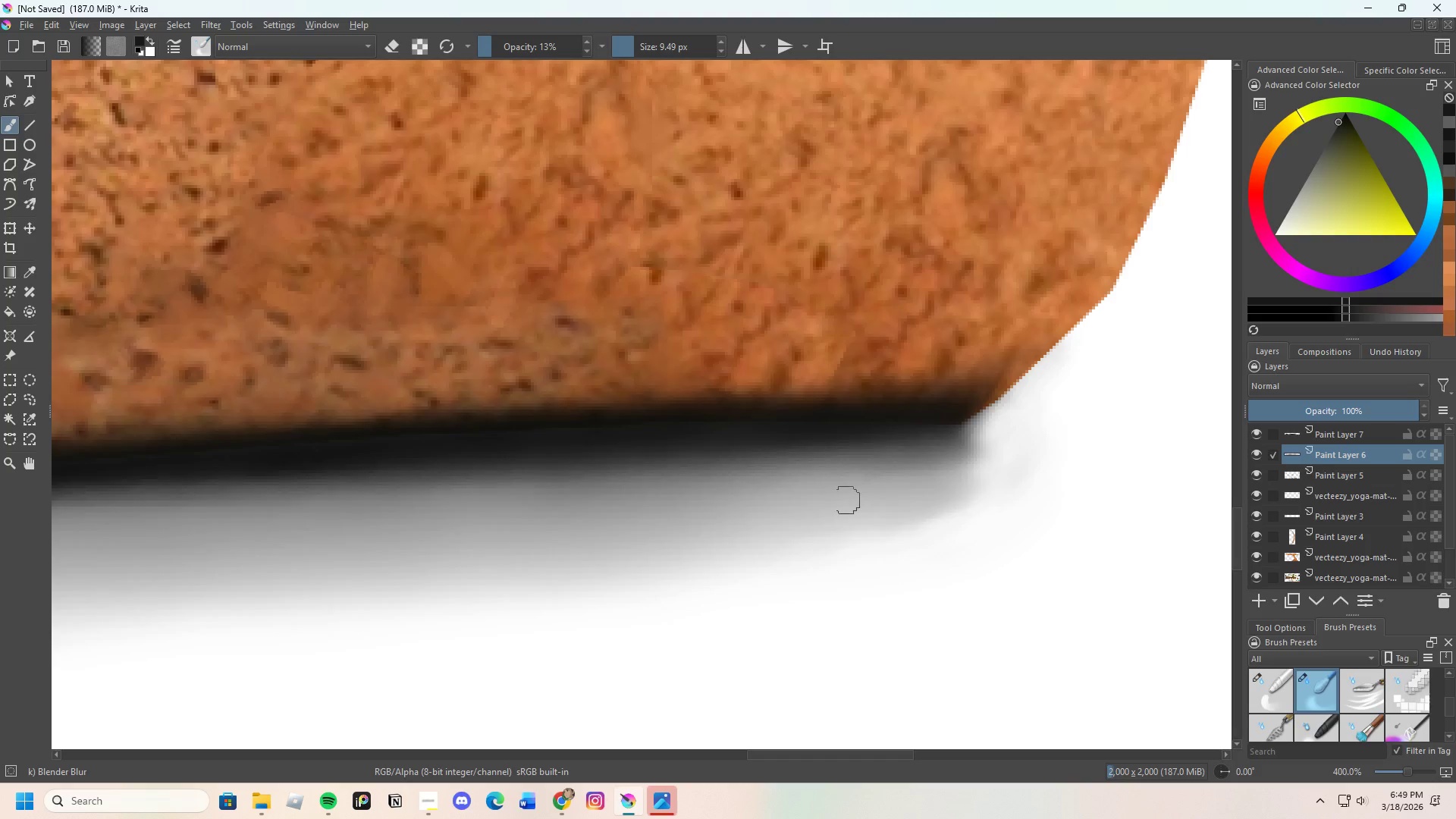 
left_click_drag(start_coordinate=[844, 502], to_coordinate=[981, 502])
 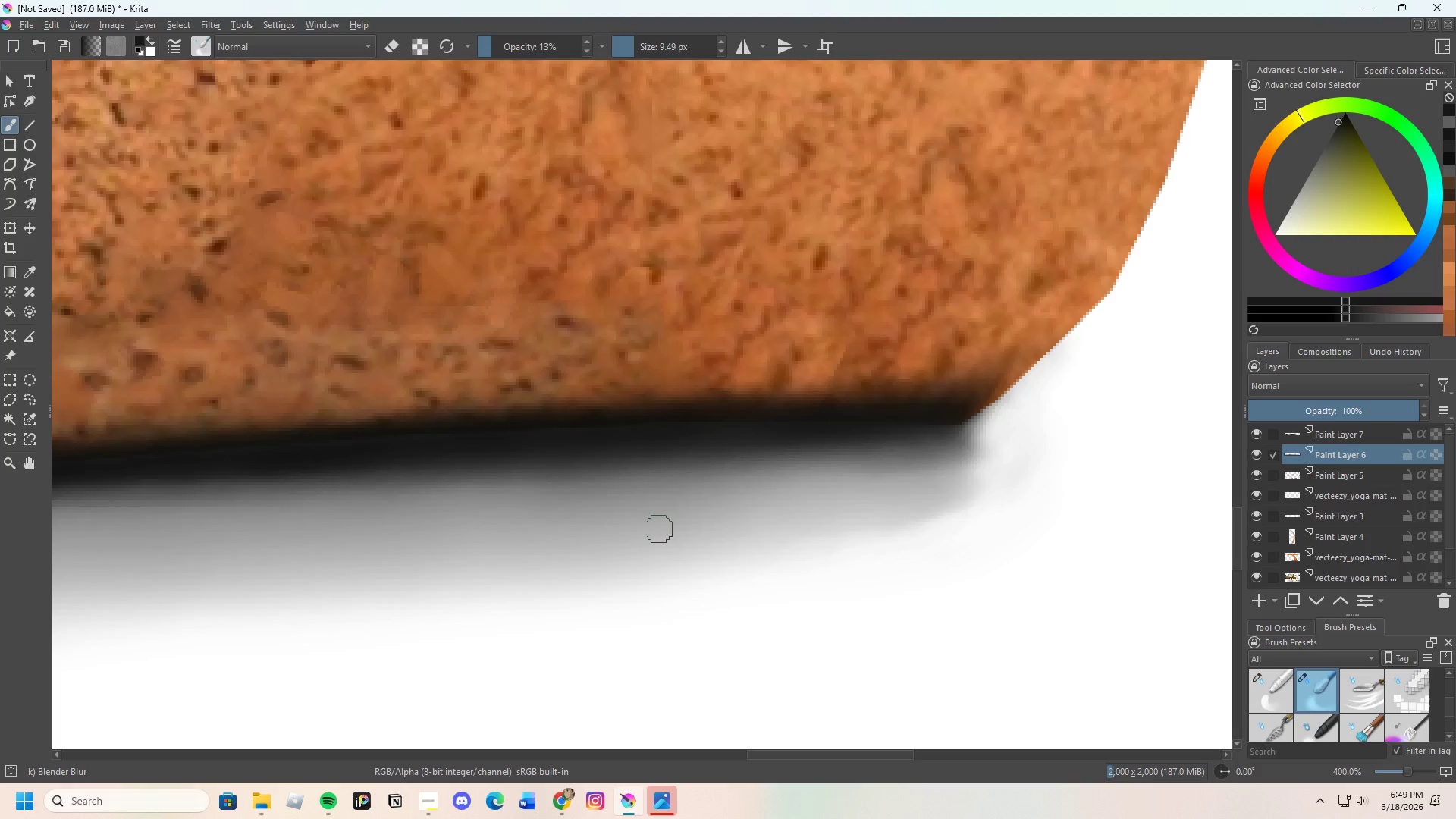 
left_click_drag(start_coordinate=[680, 526], to_coordinate=[951, 516])
 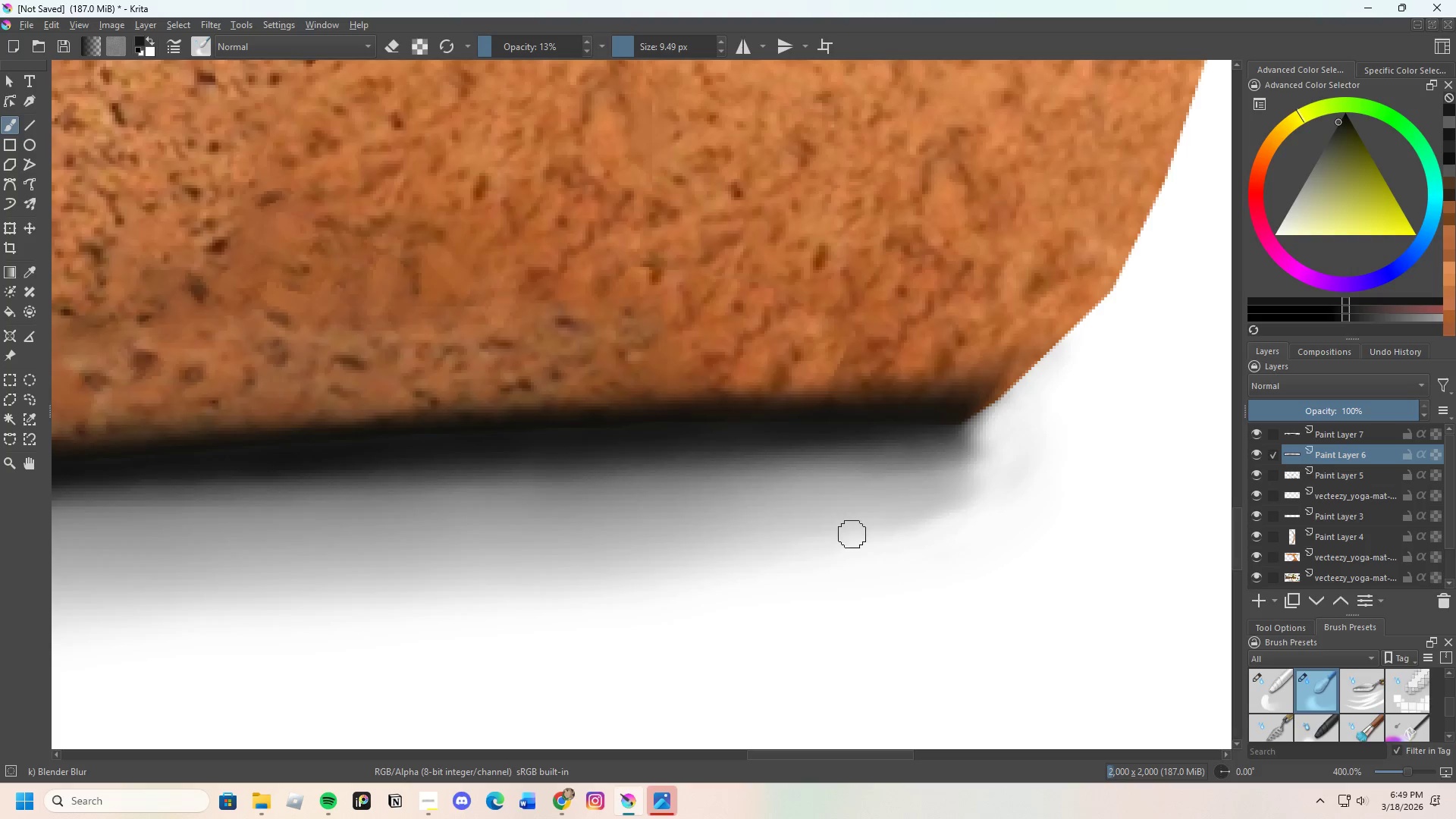 
left_click_drag(start_coordinate=[852, 534], to_coordinate=[990, 515])
 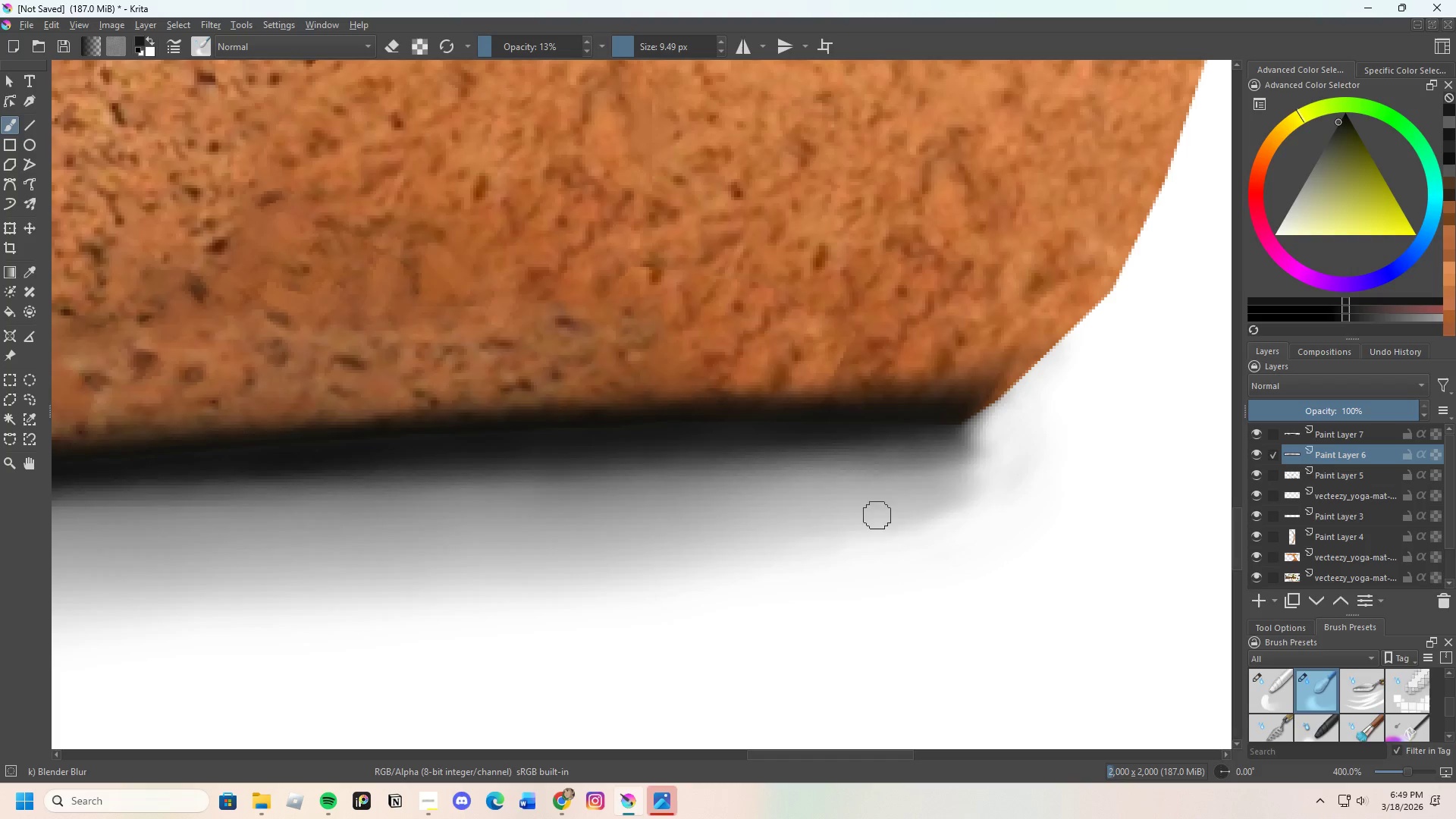 
left_click_drag(start_coordinate=[888, 515], to_coordinate=[987, 509])
 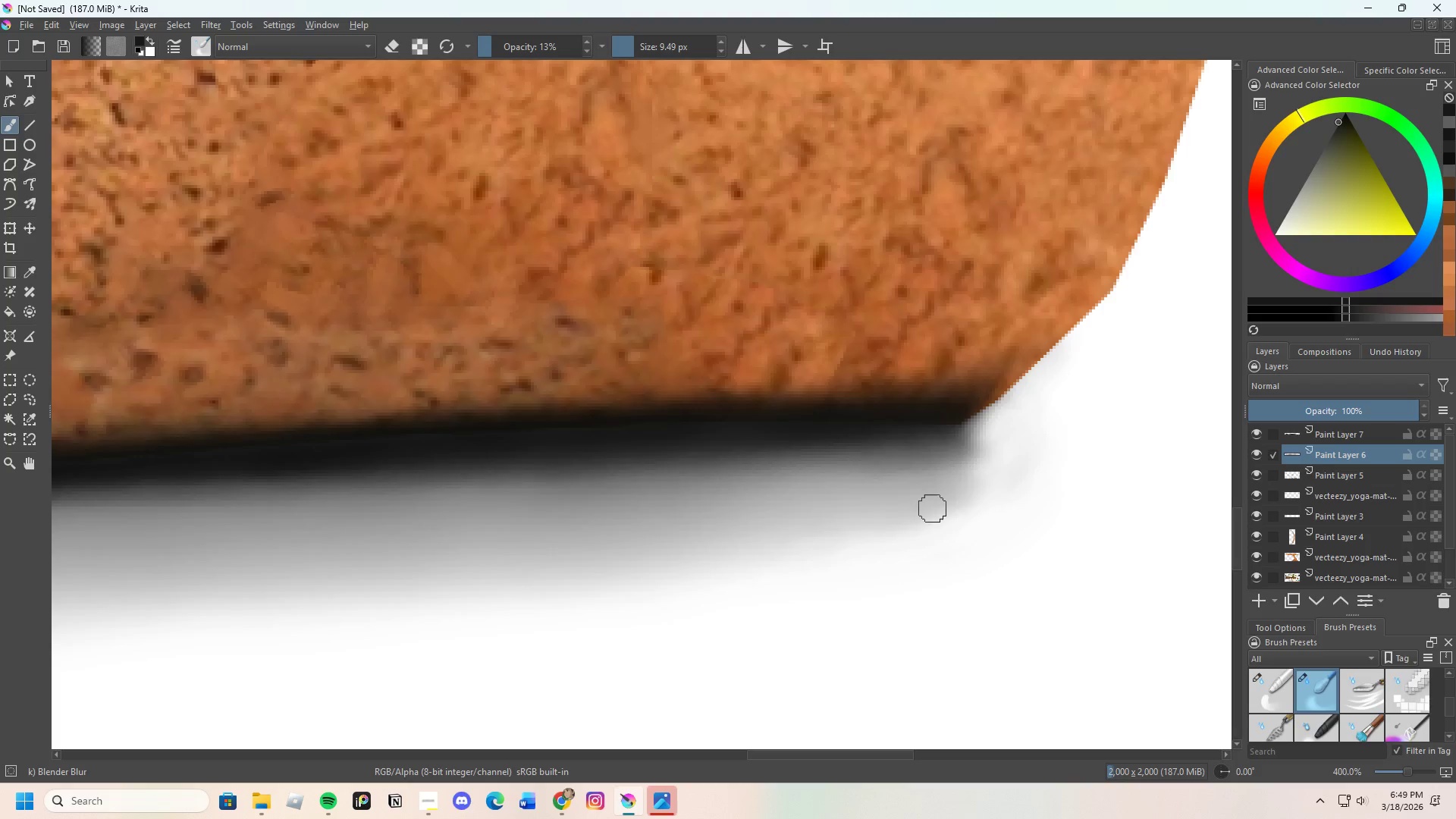 
left_click_drag(start_coordinate=[932, 506], to_coordinate=[1009, 498])
 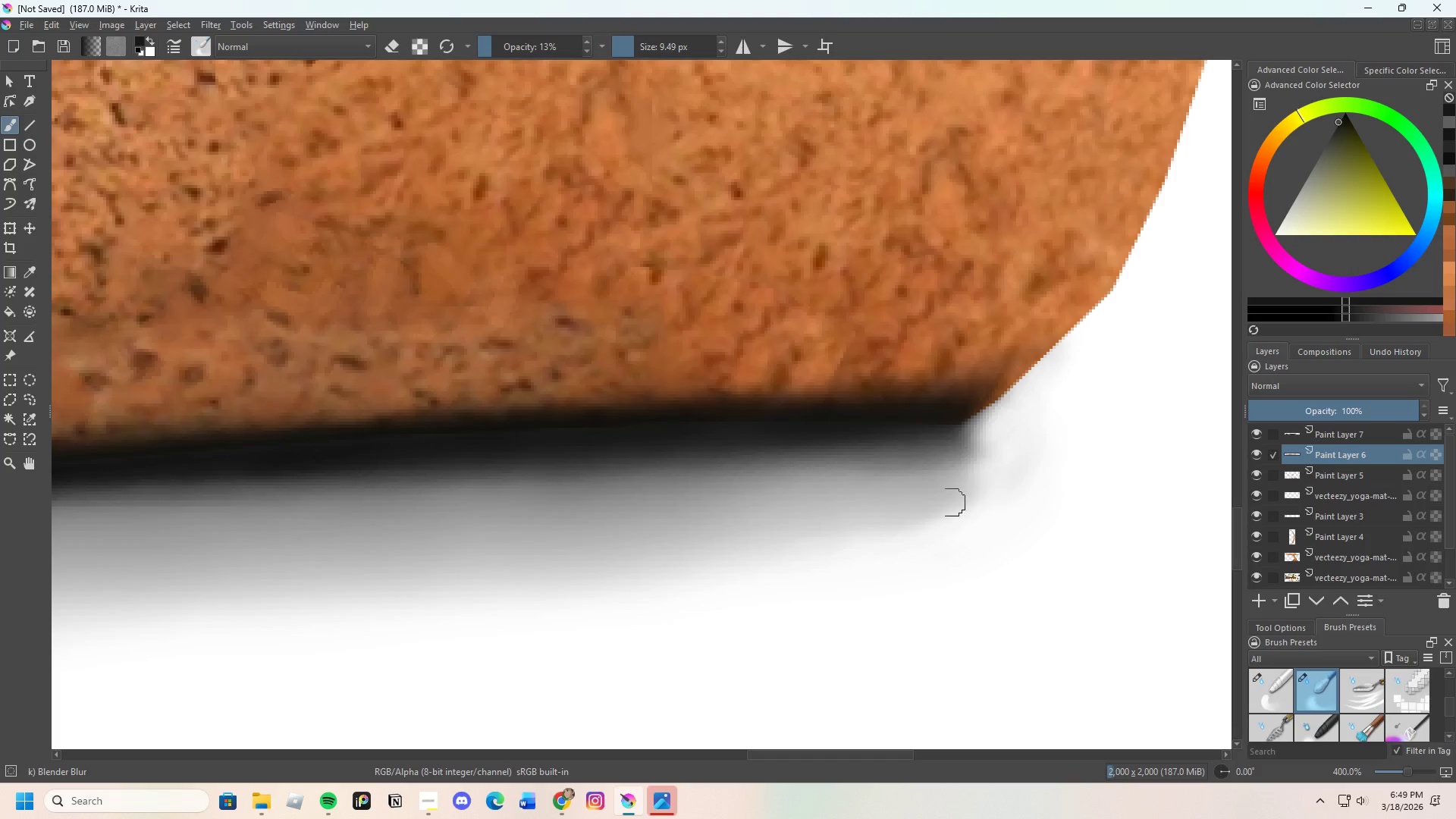 
left_click_drag(start_coordinate=[936, 494], to_coordinate=[1021, 491])
 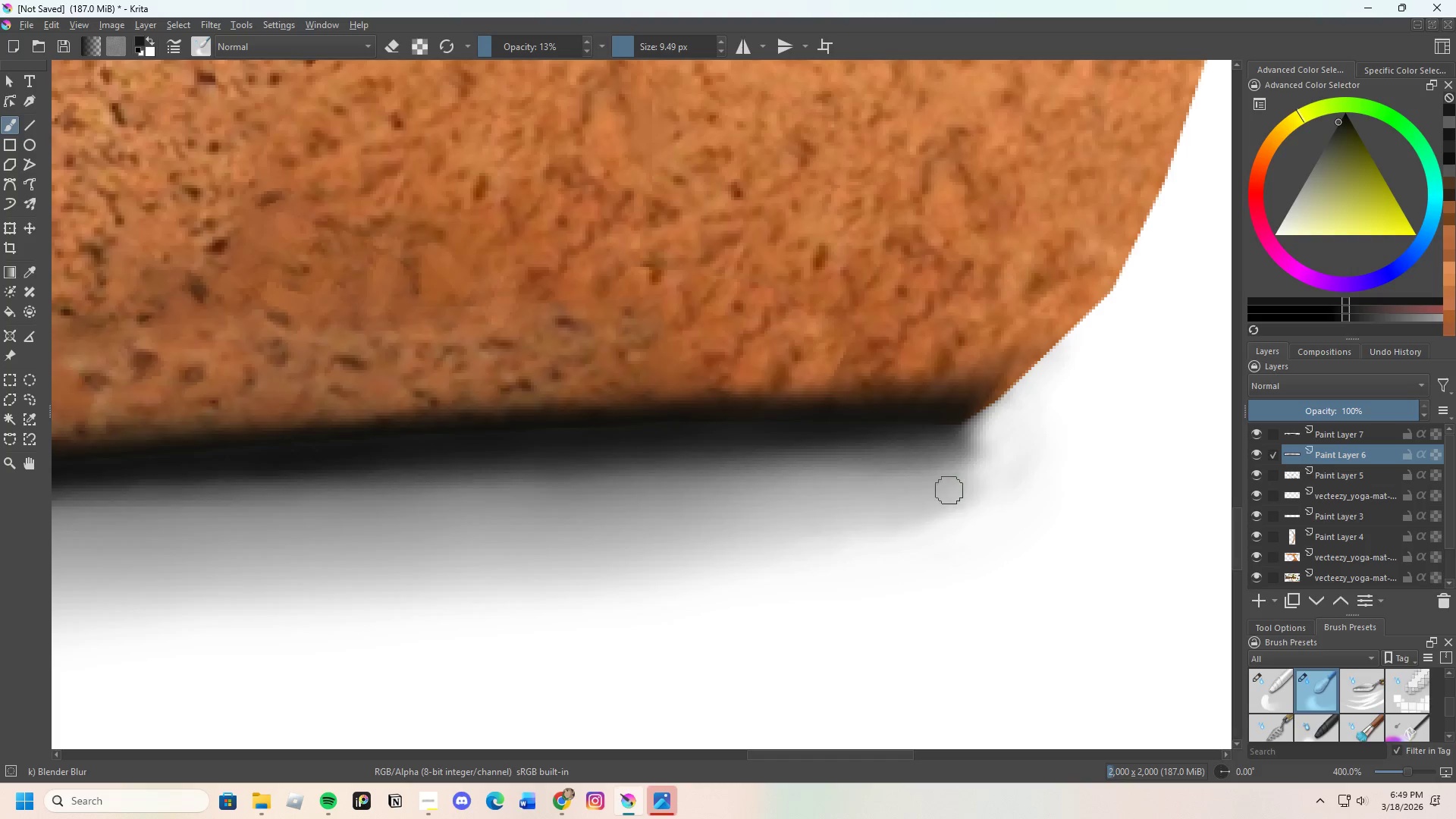 
left_click_drag(start_coordinate=[949, 490], to_coordinate=[1027, 490])
 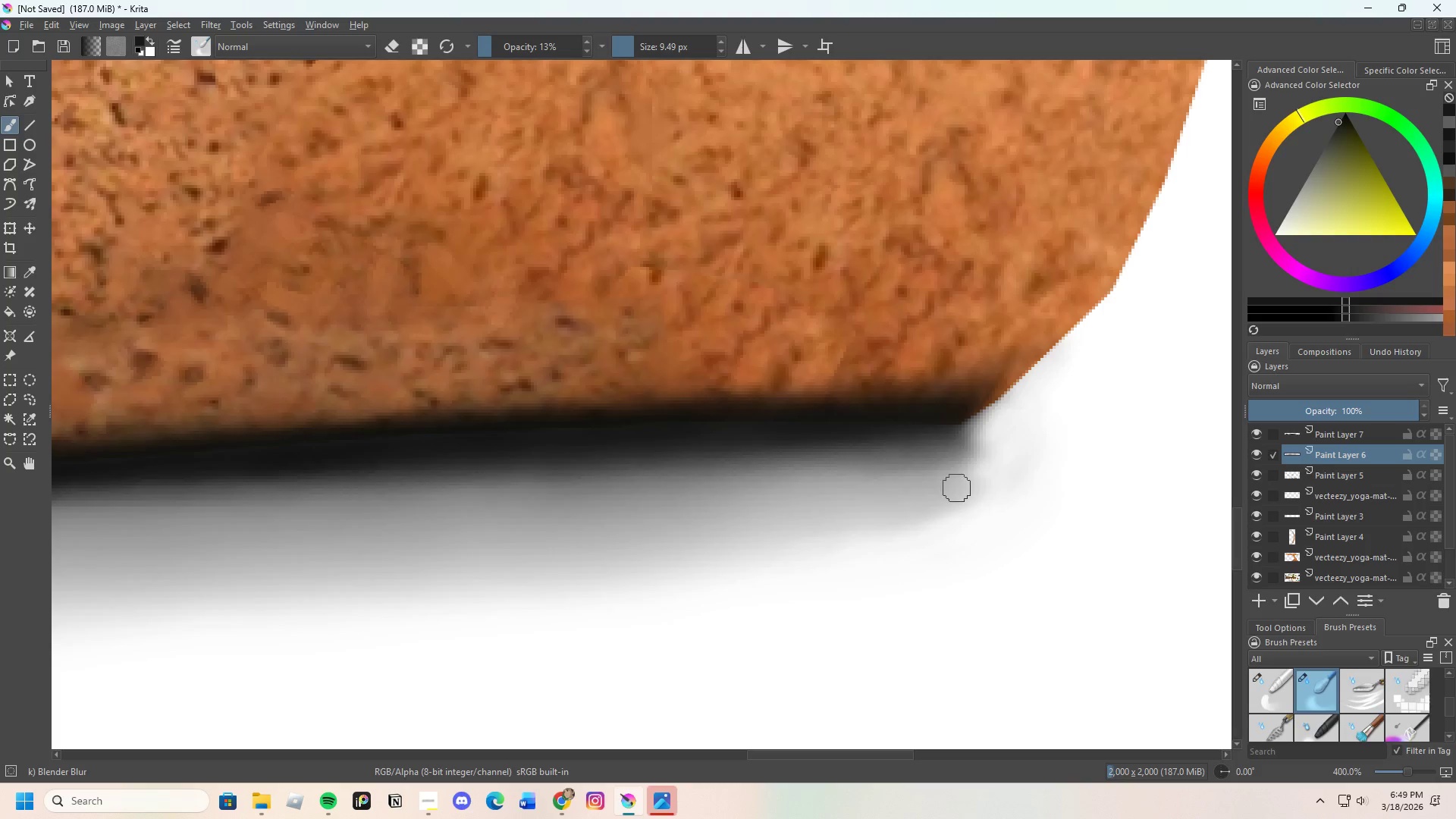 
left_click_drag(start_coordinate=[966, 487], to_coordinate=[1023, 494])
 